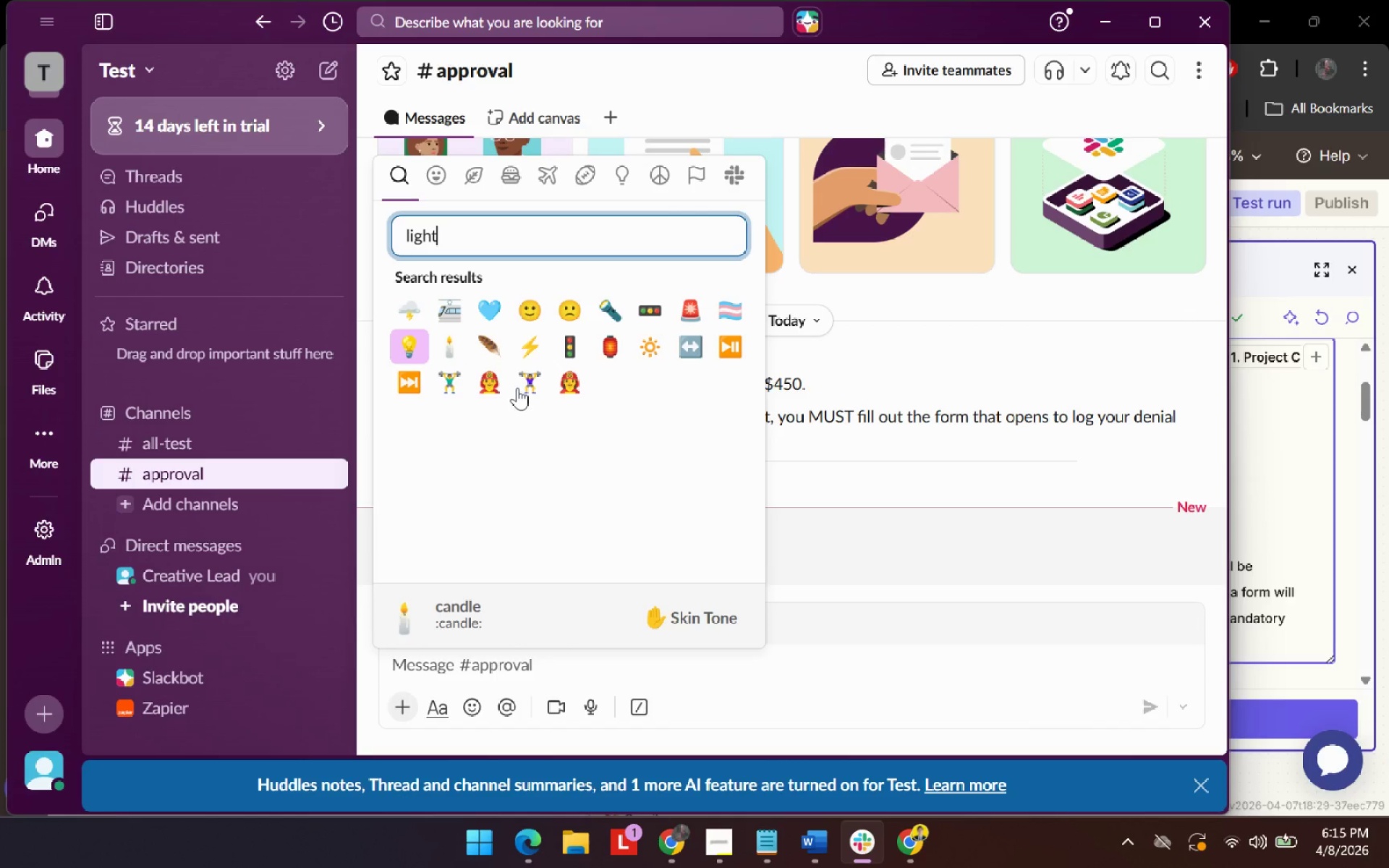 
key(Alt+Tab)
 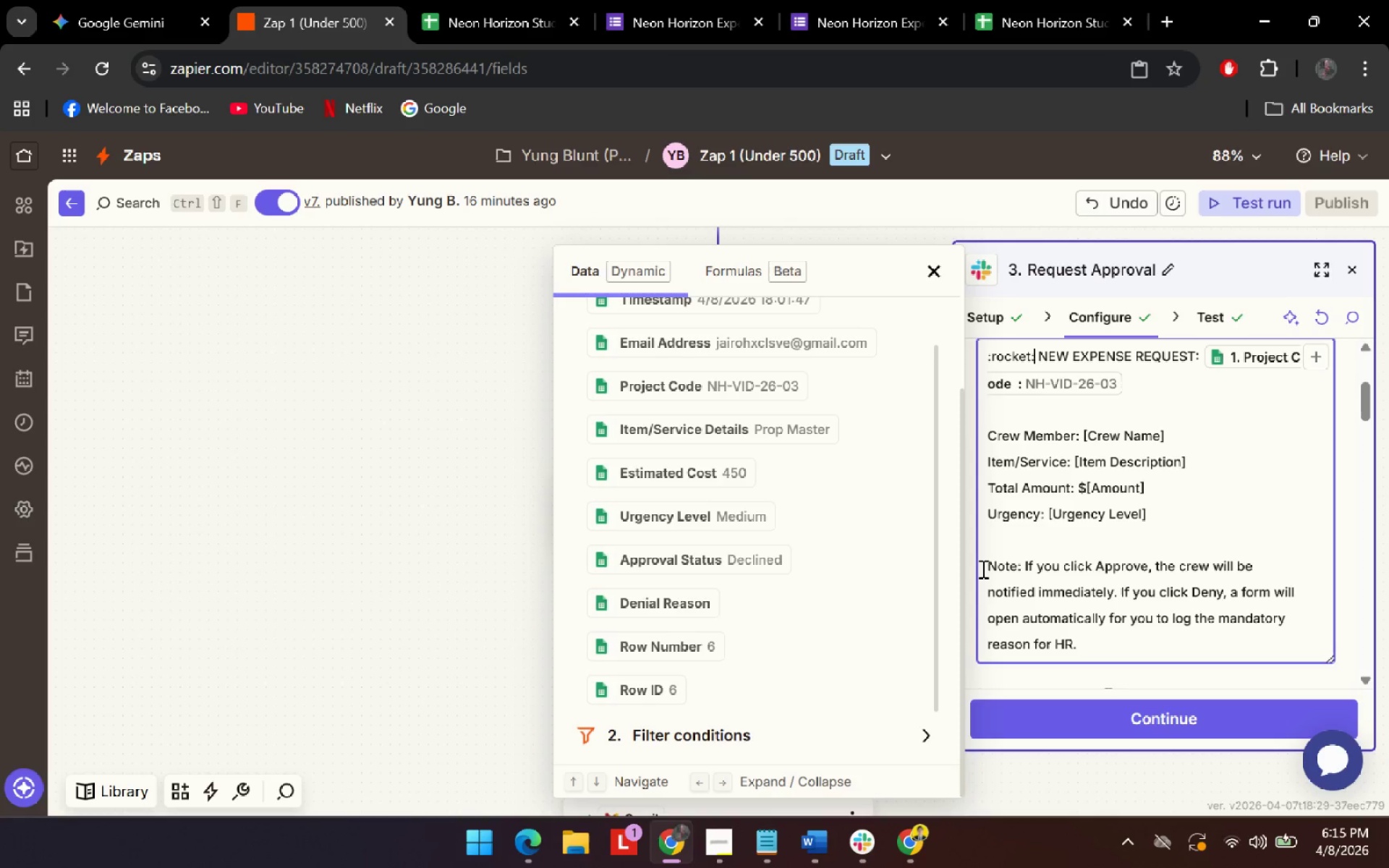 
left_click([981, 569])
 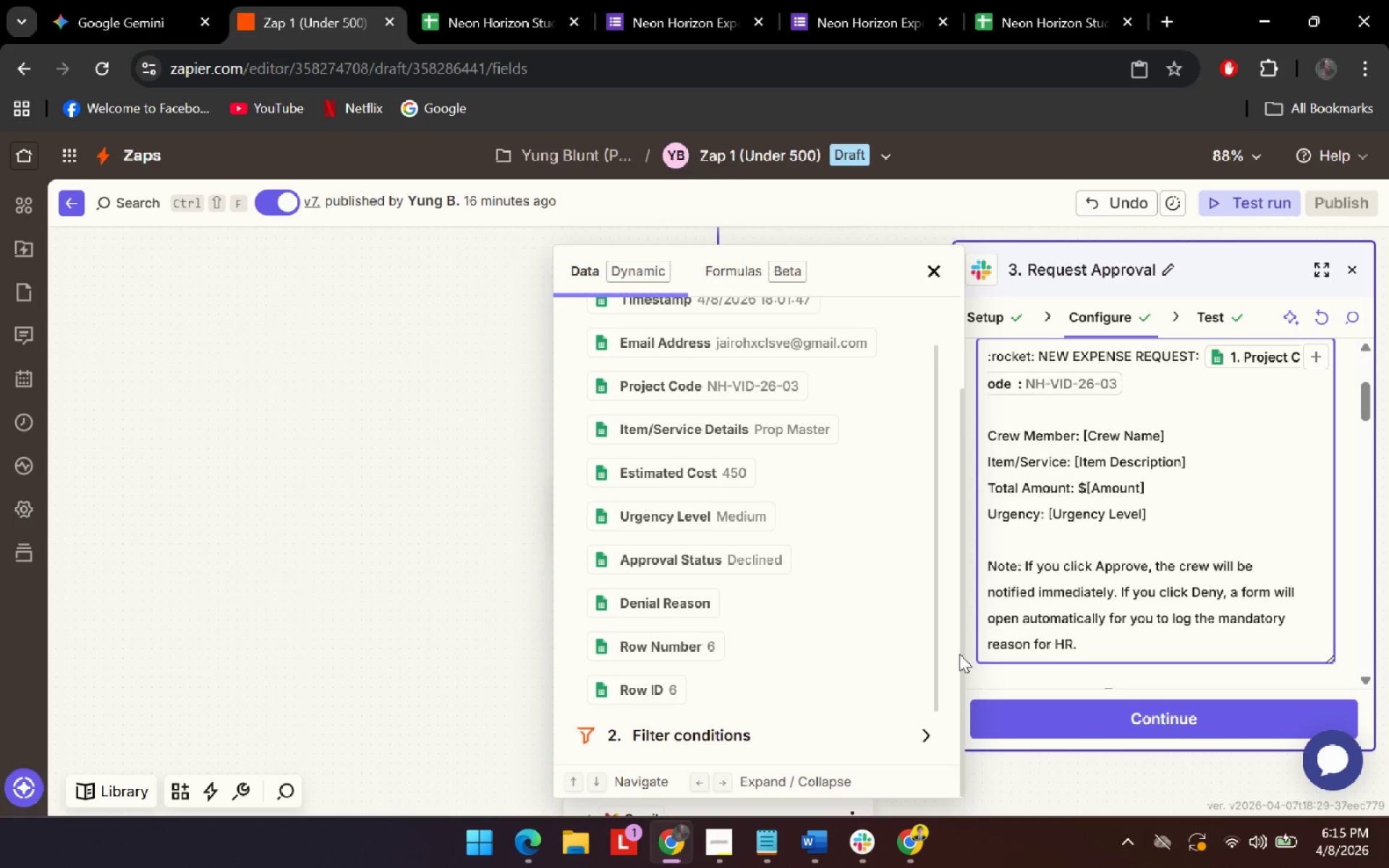 
type(:bulb: )
 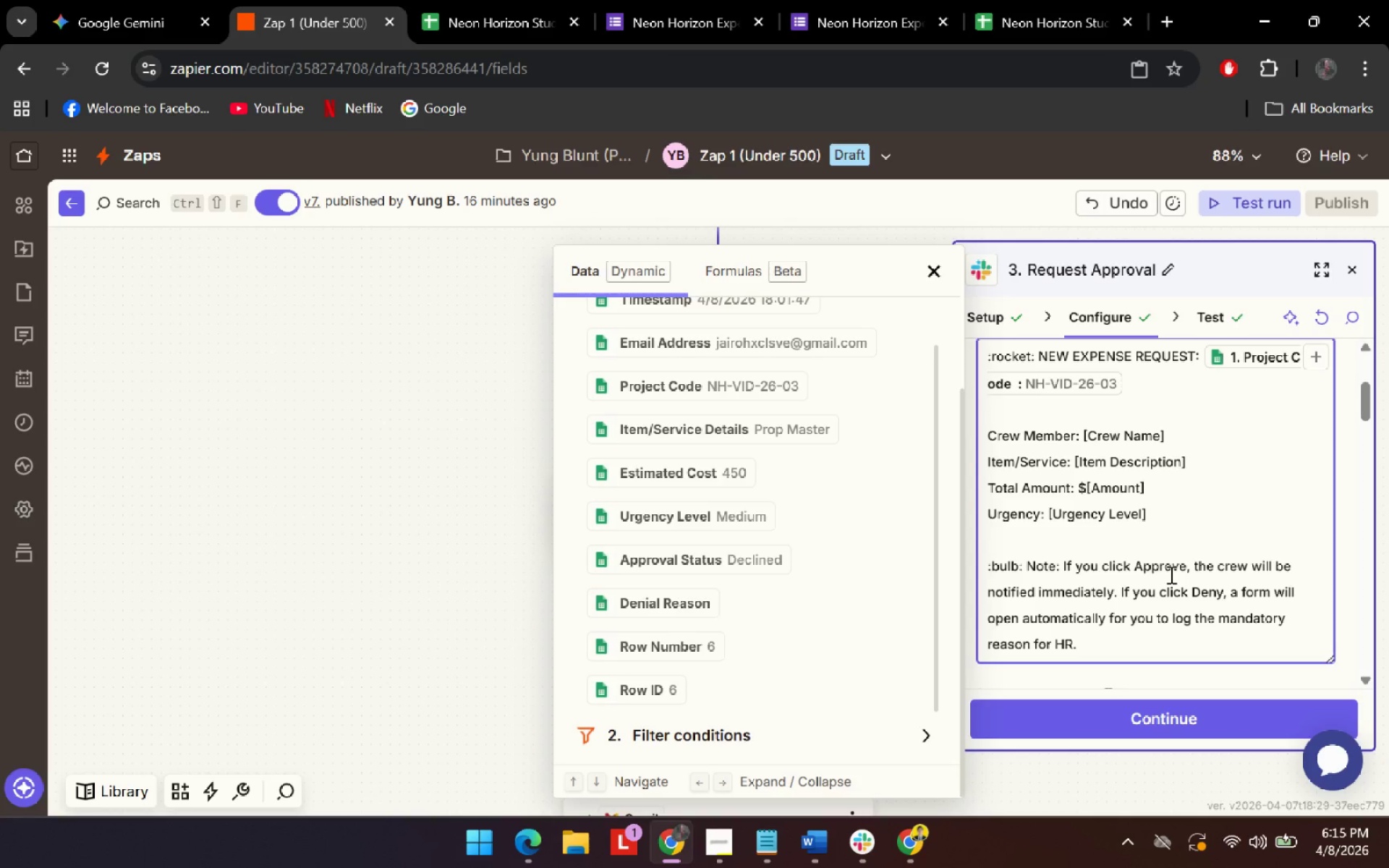 
wait(6.91)
 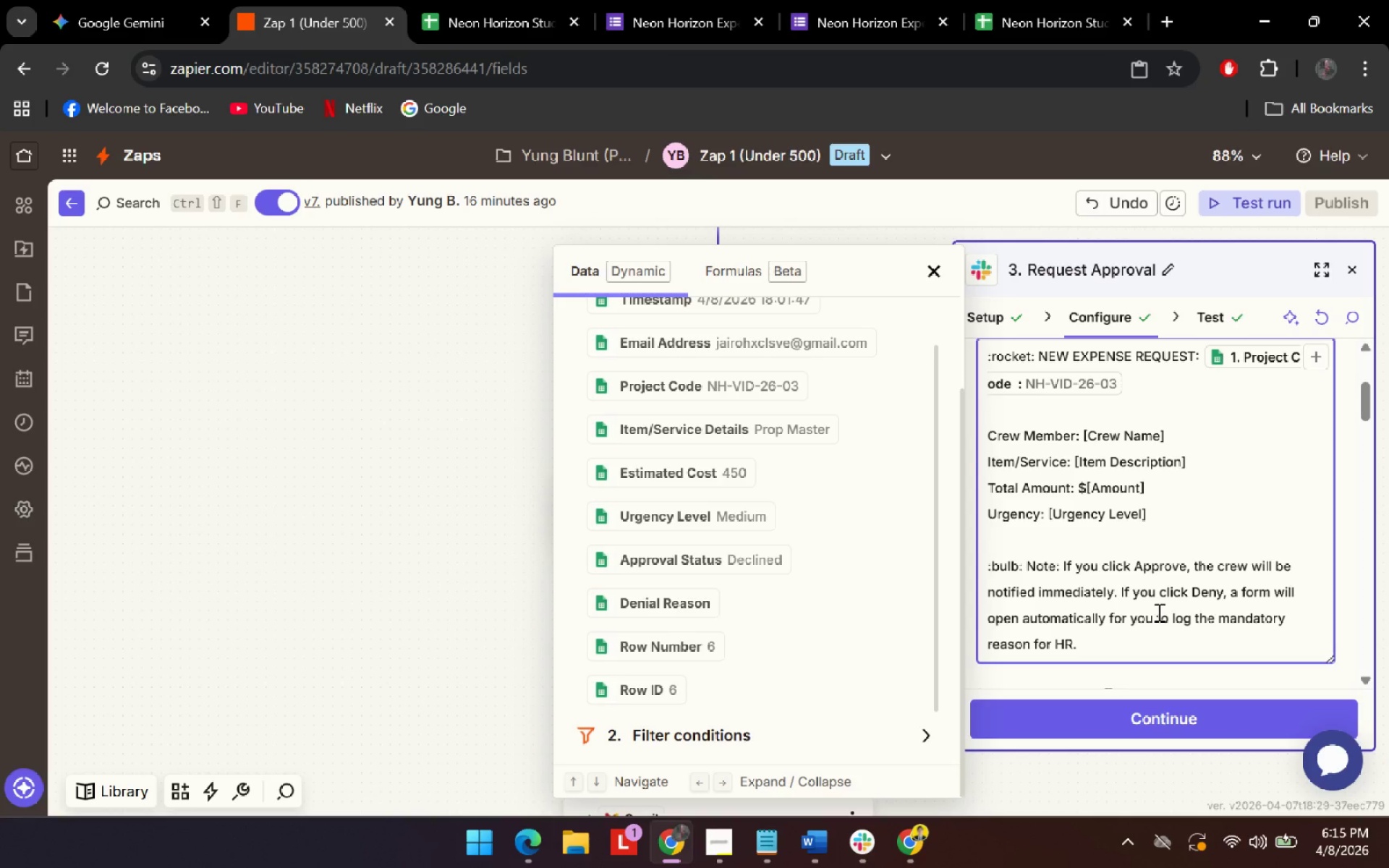 
scroll: coordinate [1170, 574], scroll_direction: up, amount: 1.0
 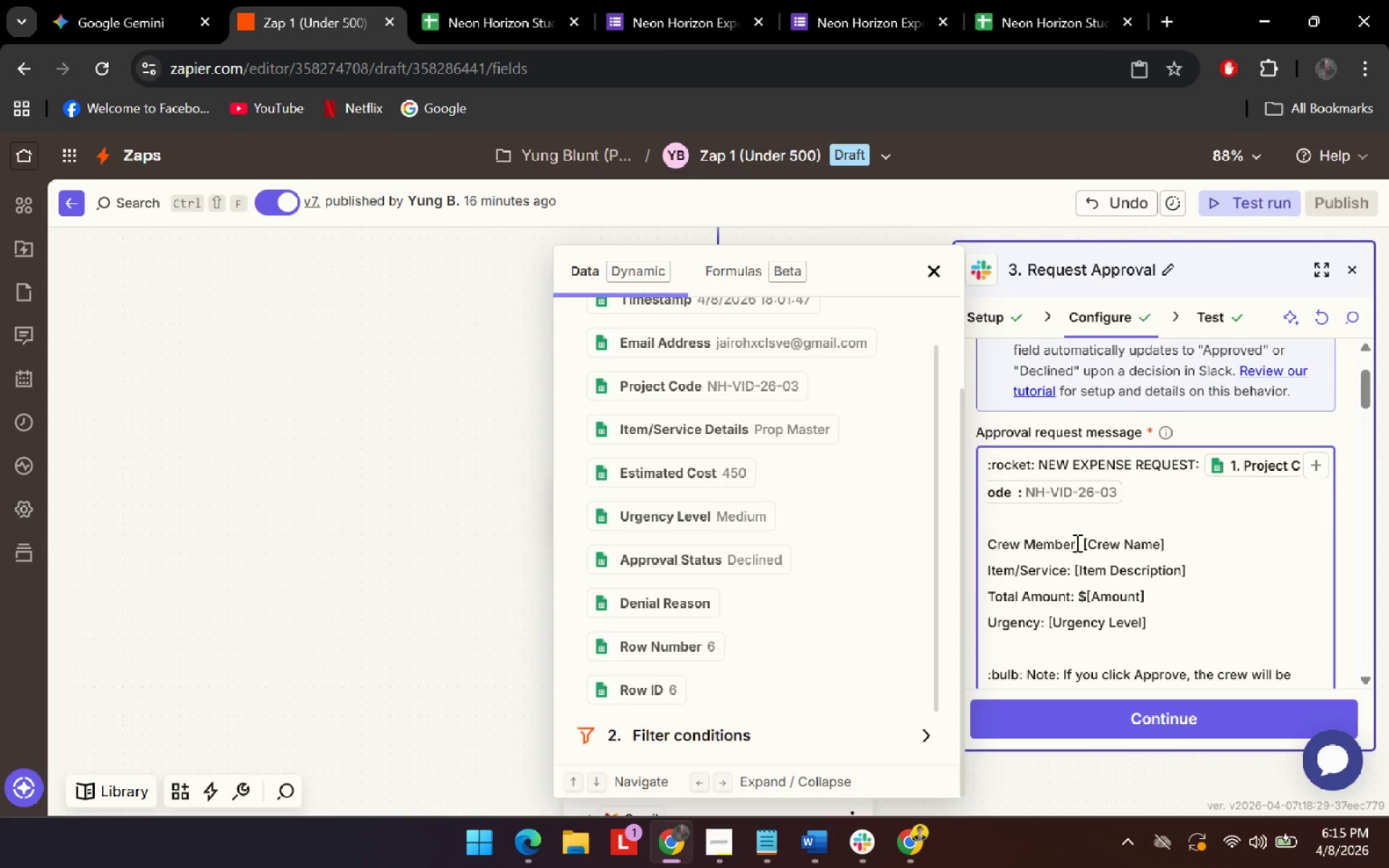 
left_click_drag(start_coordinate=[1082, 543], to_coordinate=[1177, 553])
 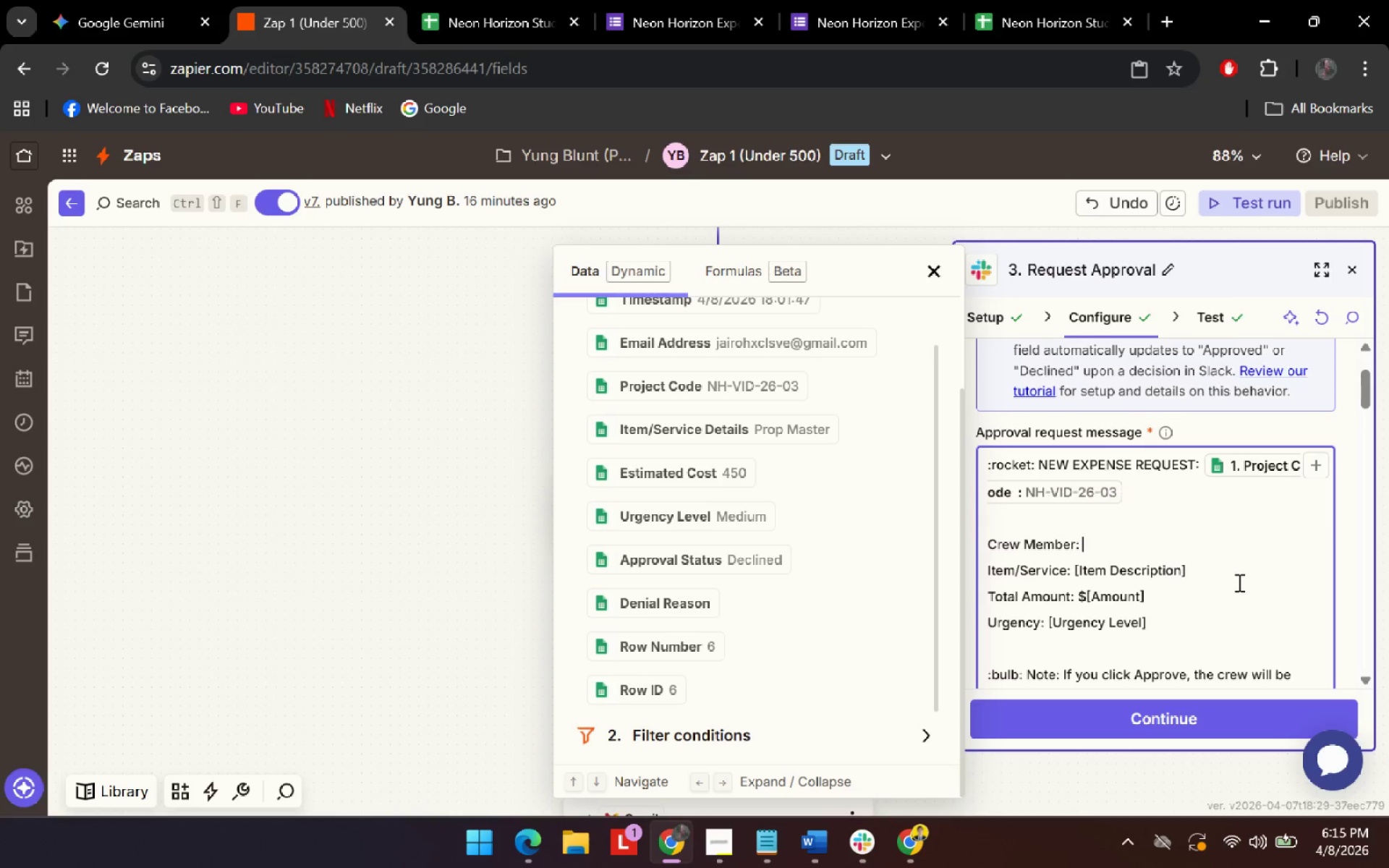 
key(Backspace)
 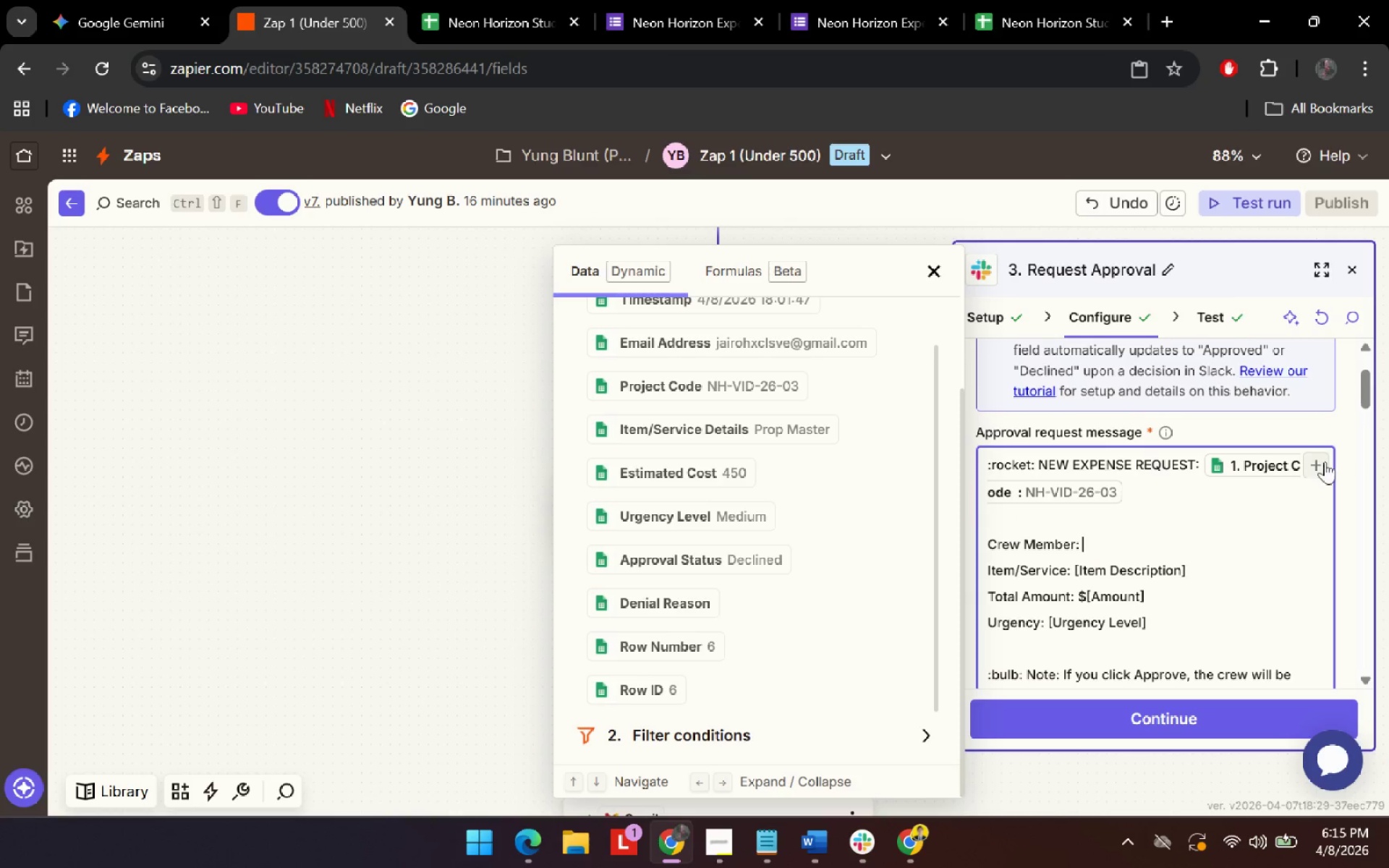 
left_click([1324, 461])
 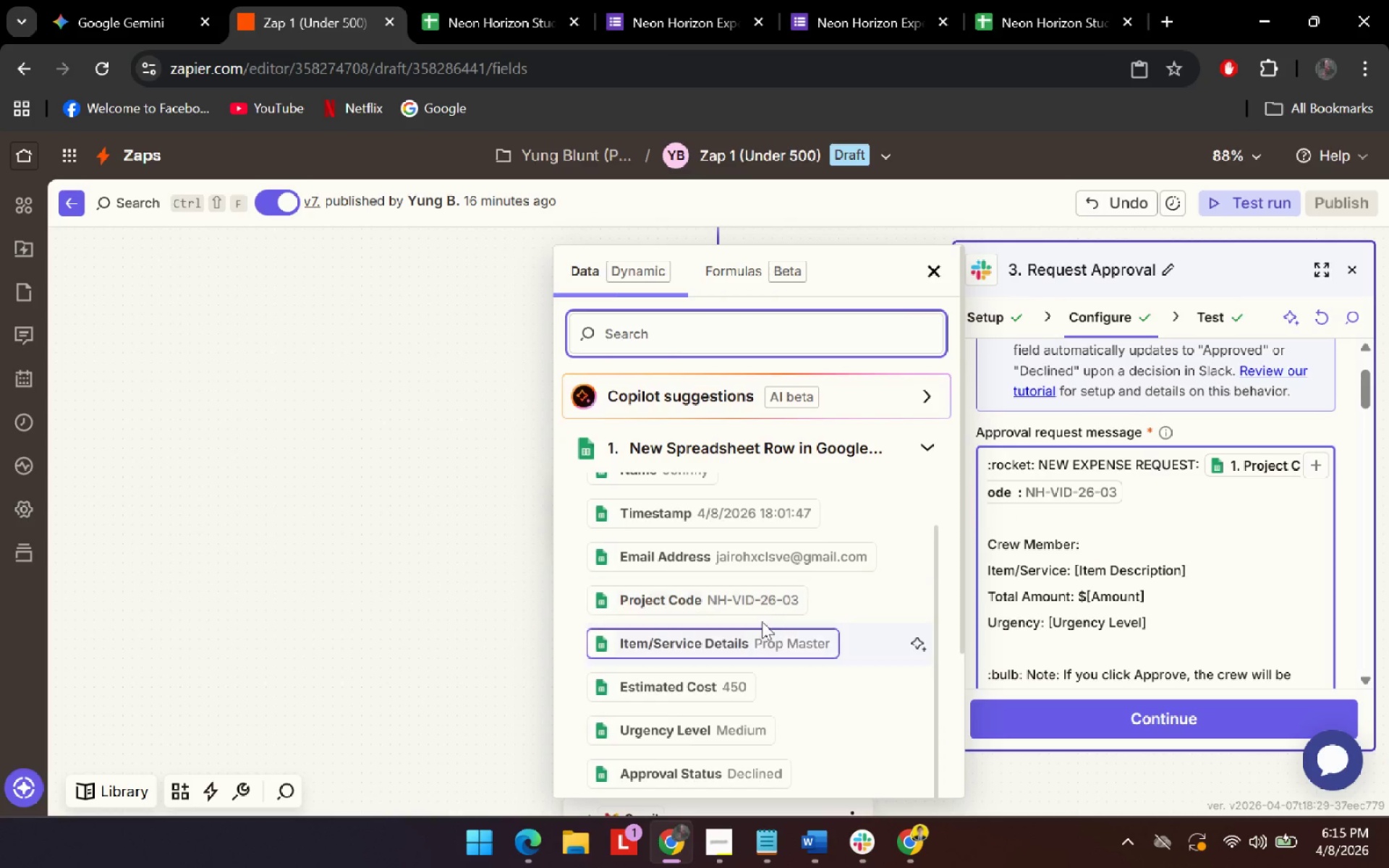 
left_click([697, 532])
 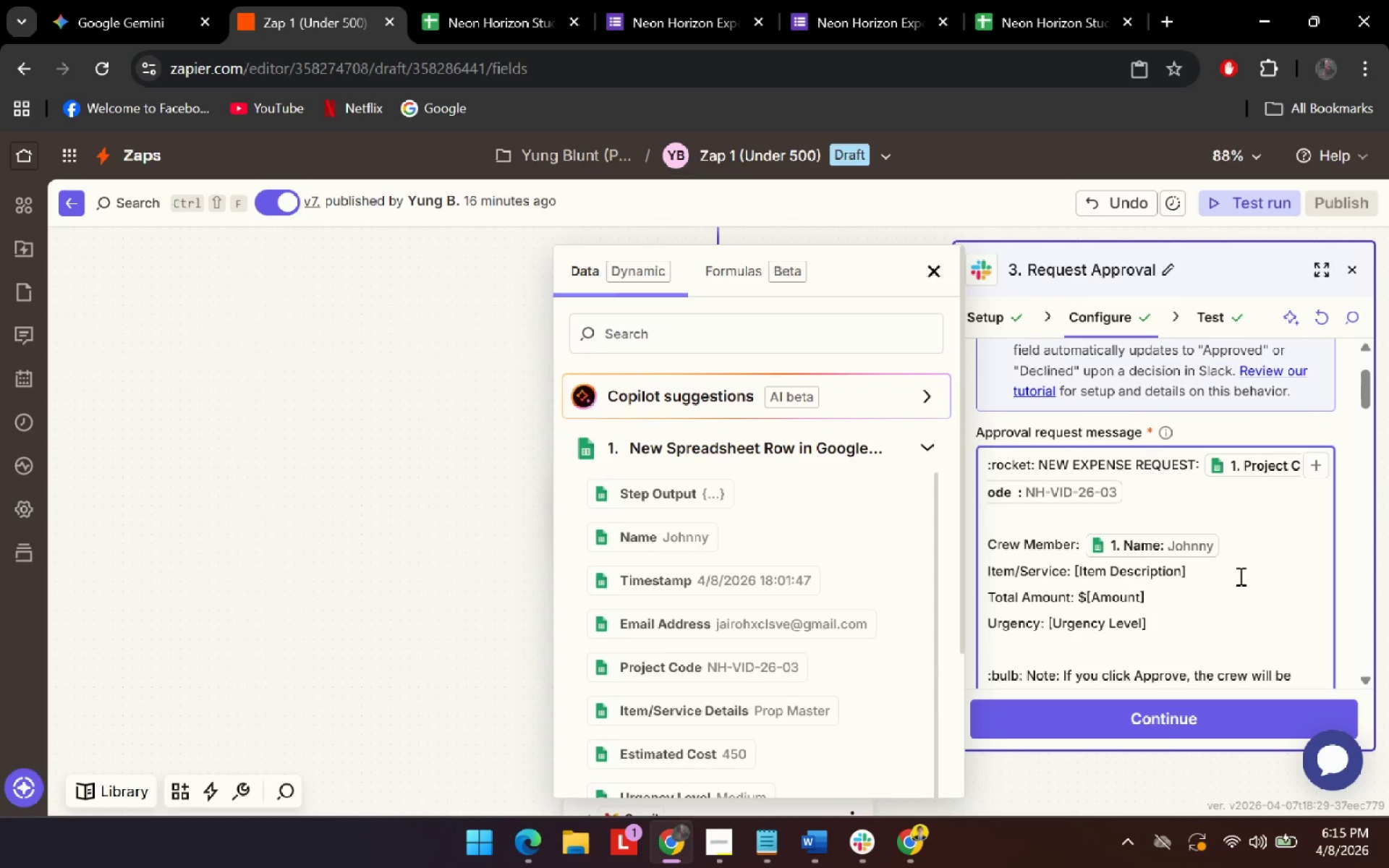 
scroll: coordinate [762, 621], scroll_direction: up, amount: 1.0
 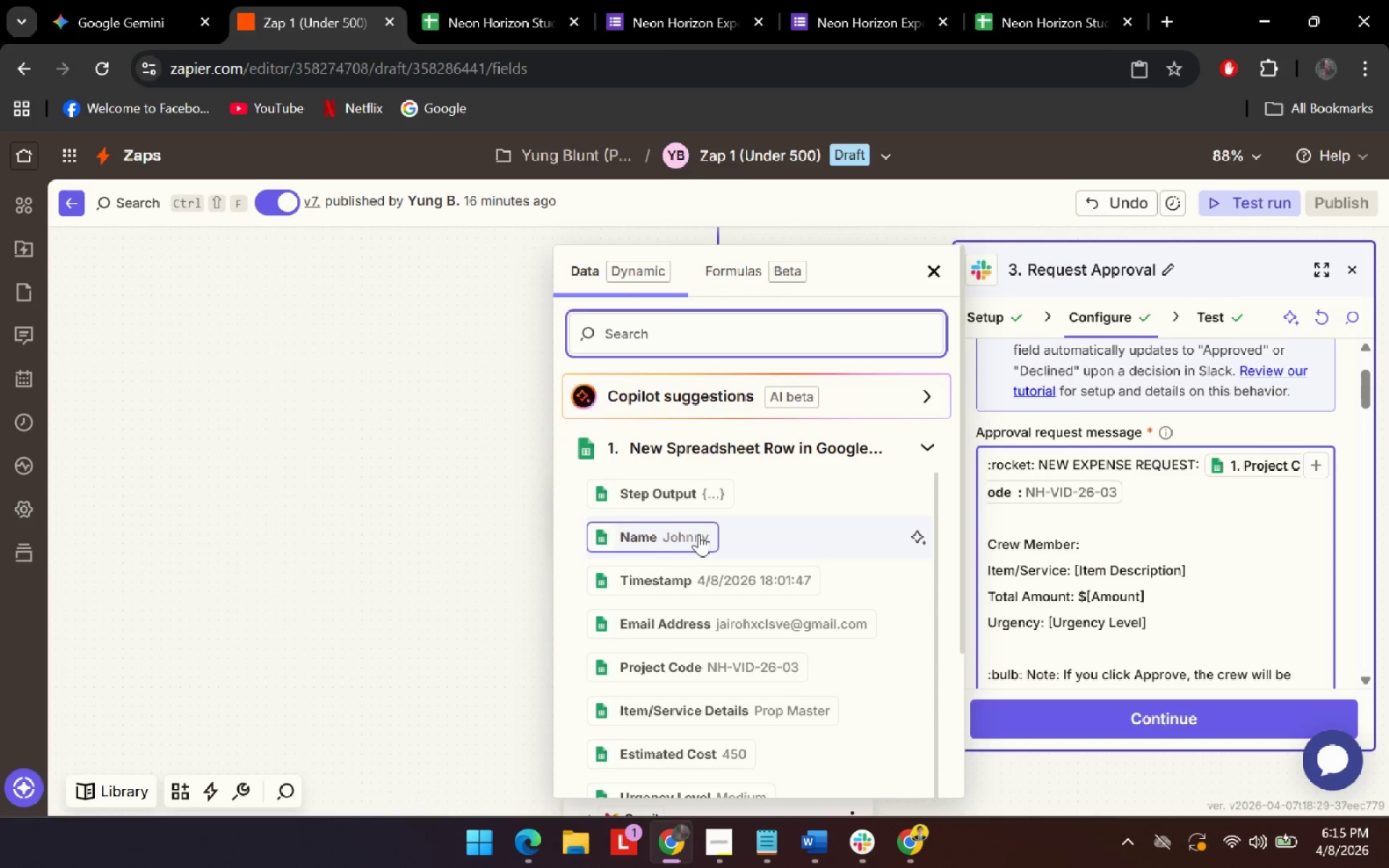 
left_click_drag(start_coordinate=[1233, 576], to_coordinate=[1072, 571])
 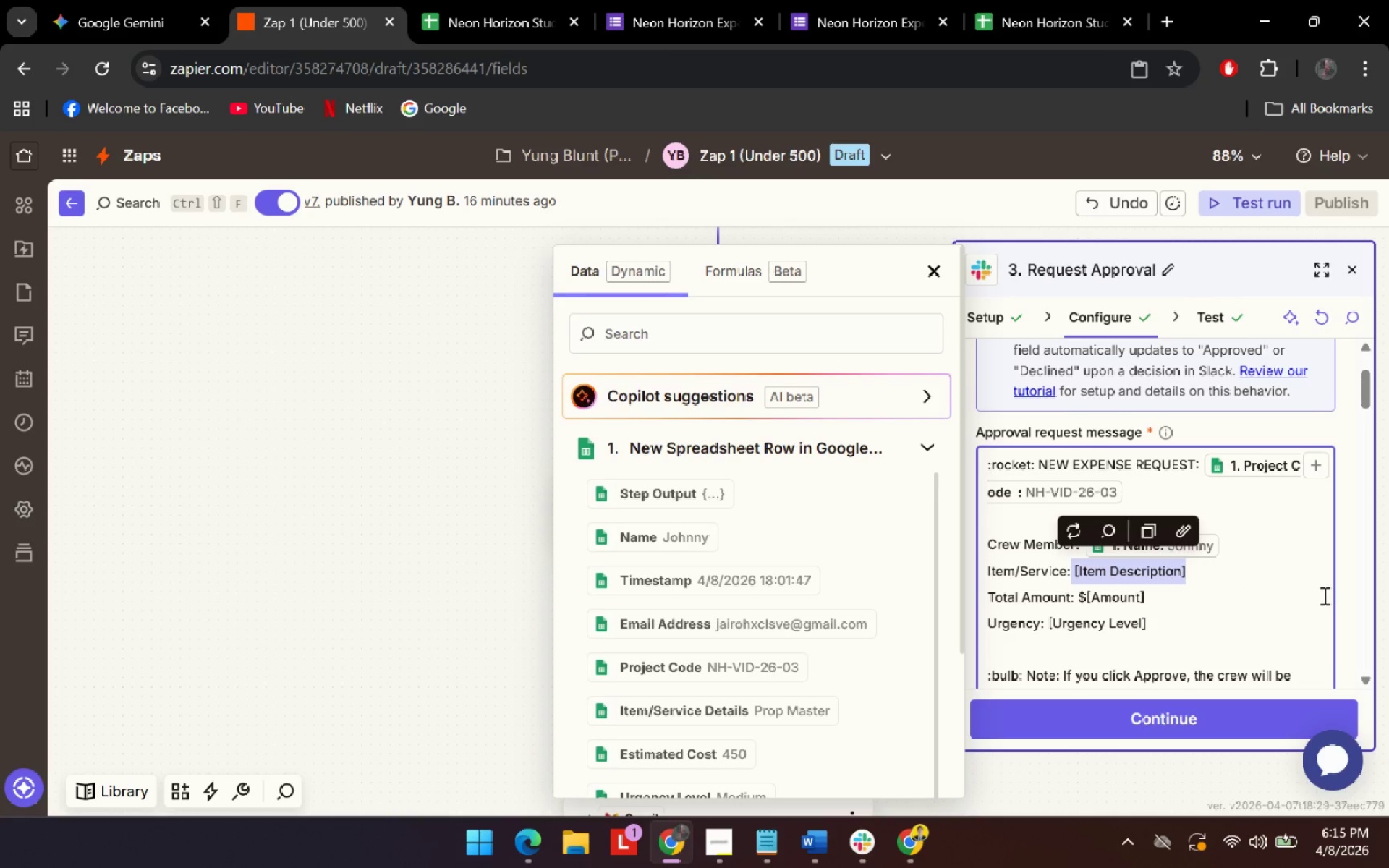 
key(Space)
 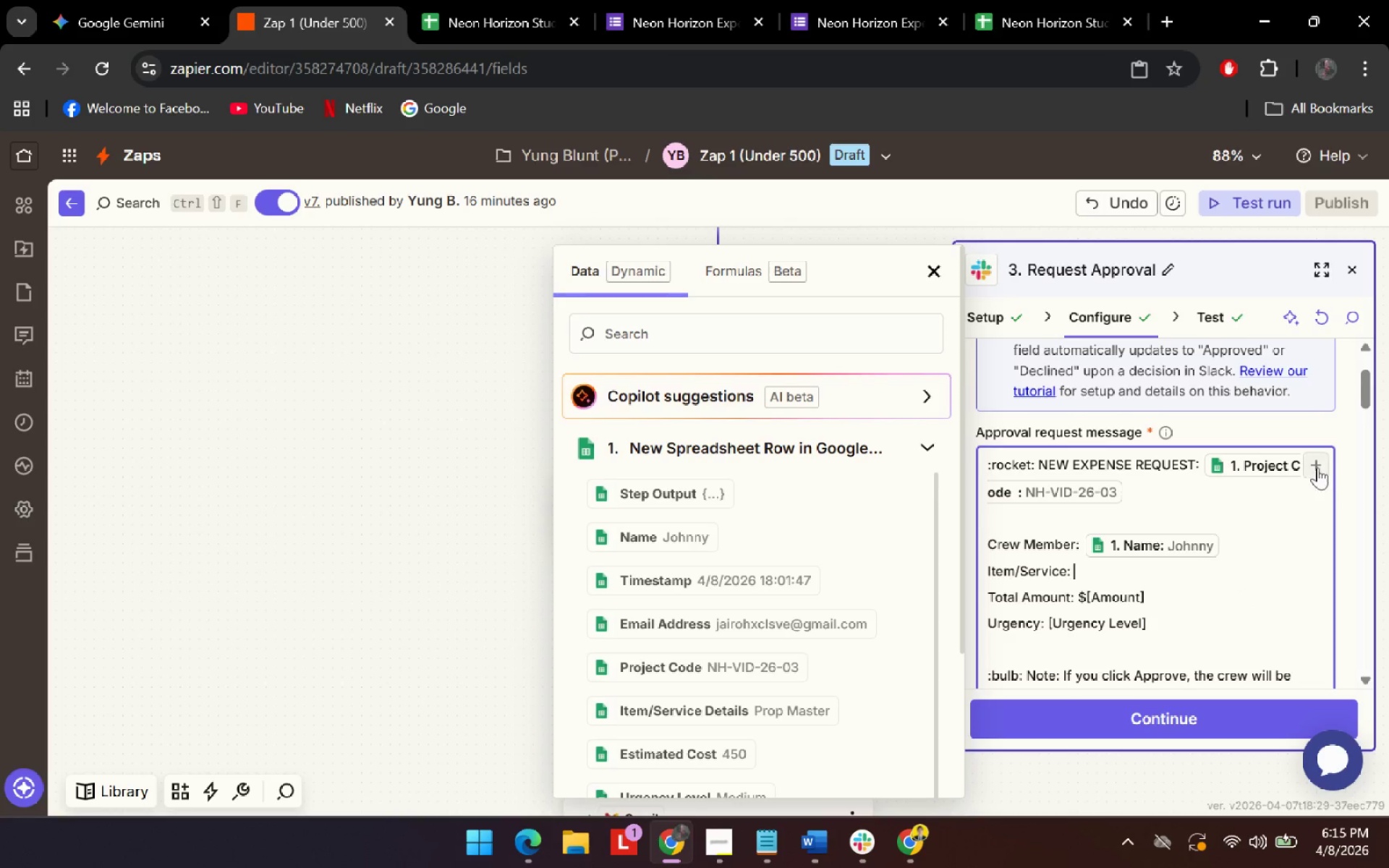 
left_click([1316, 464])
 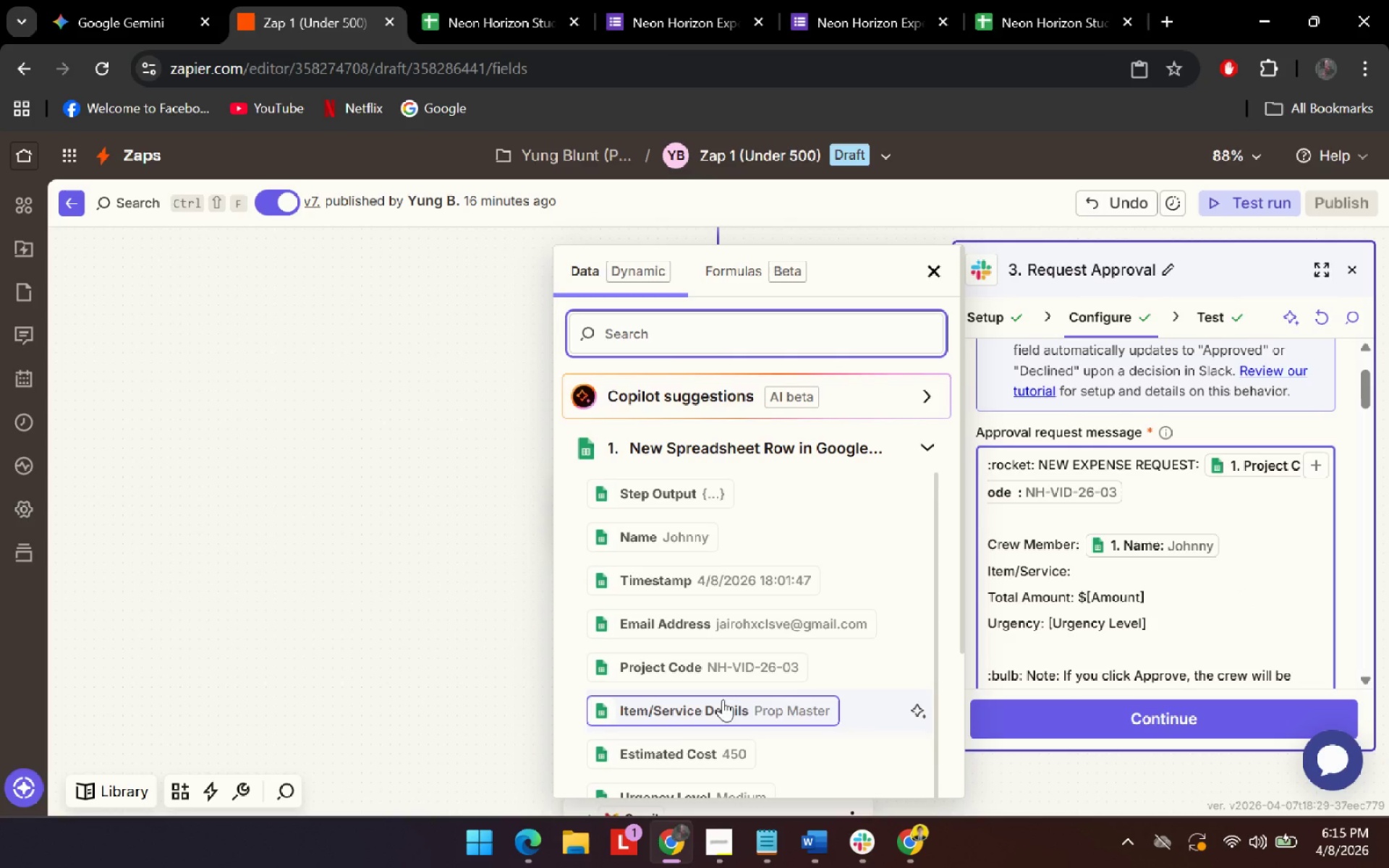 
left_click([719, 708])
 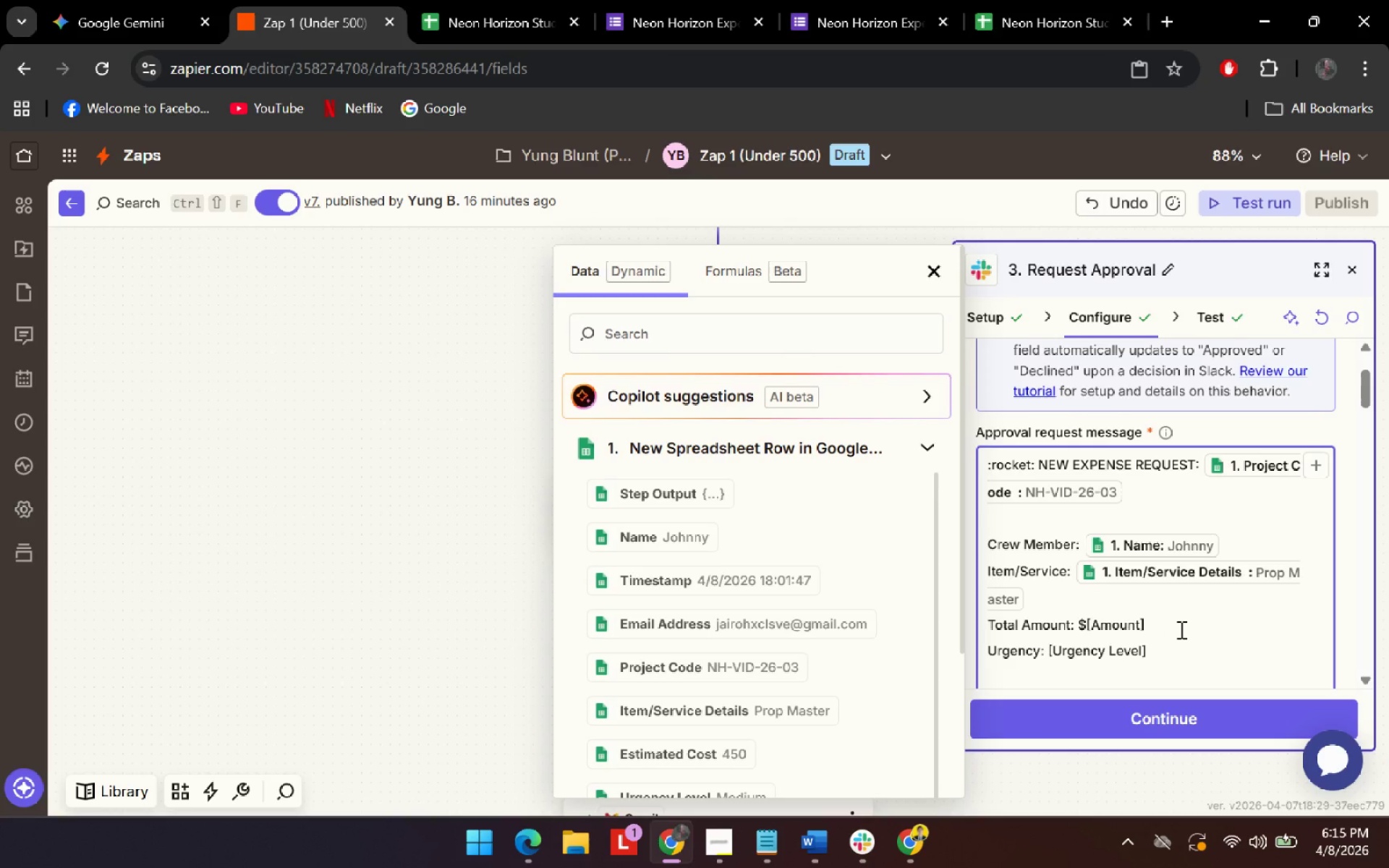 
left_click_drag(start_coordinate=[1180, 629], to_coordinate=[1087, 626])
 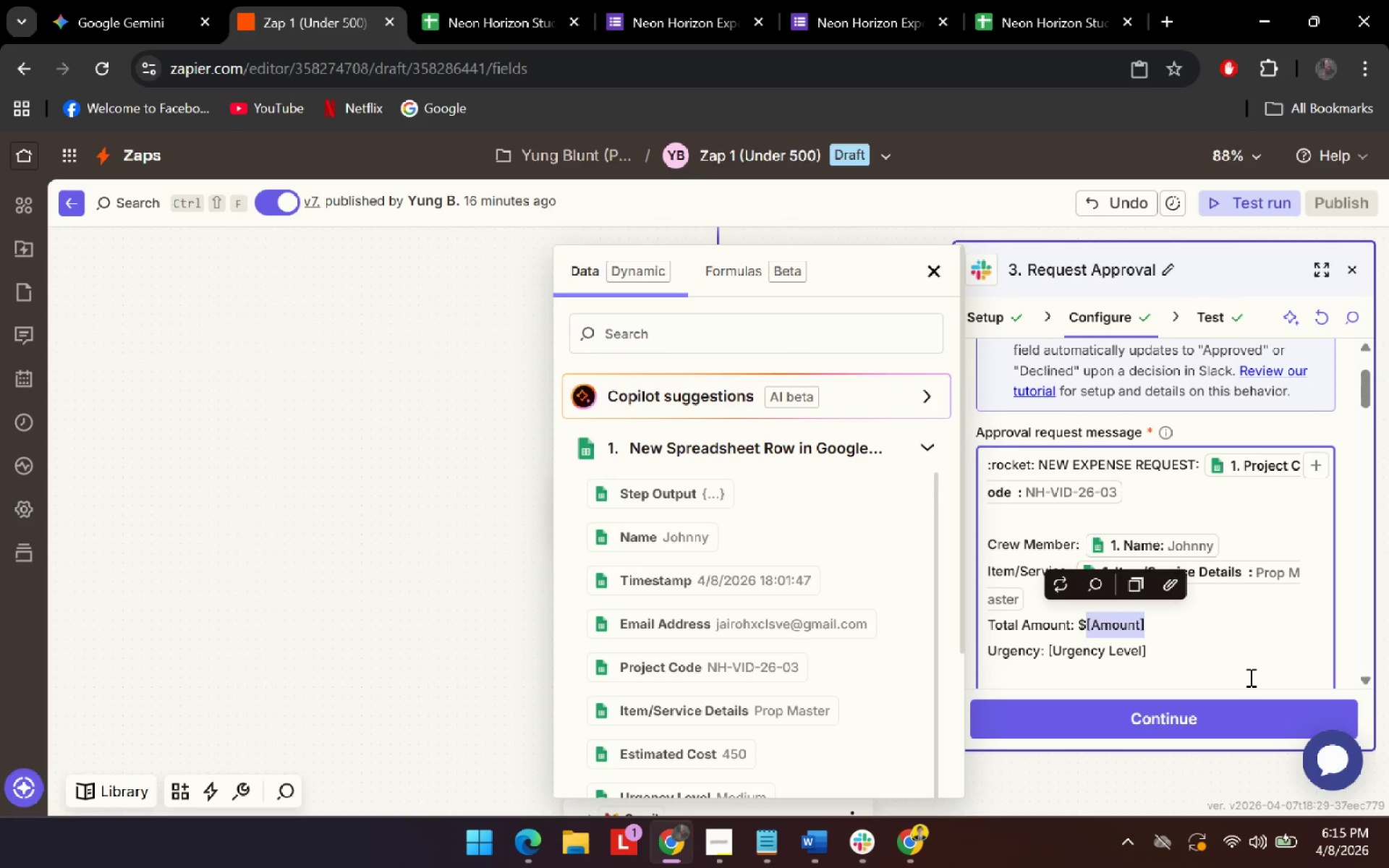 
key(Backspace)
 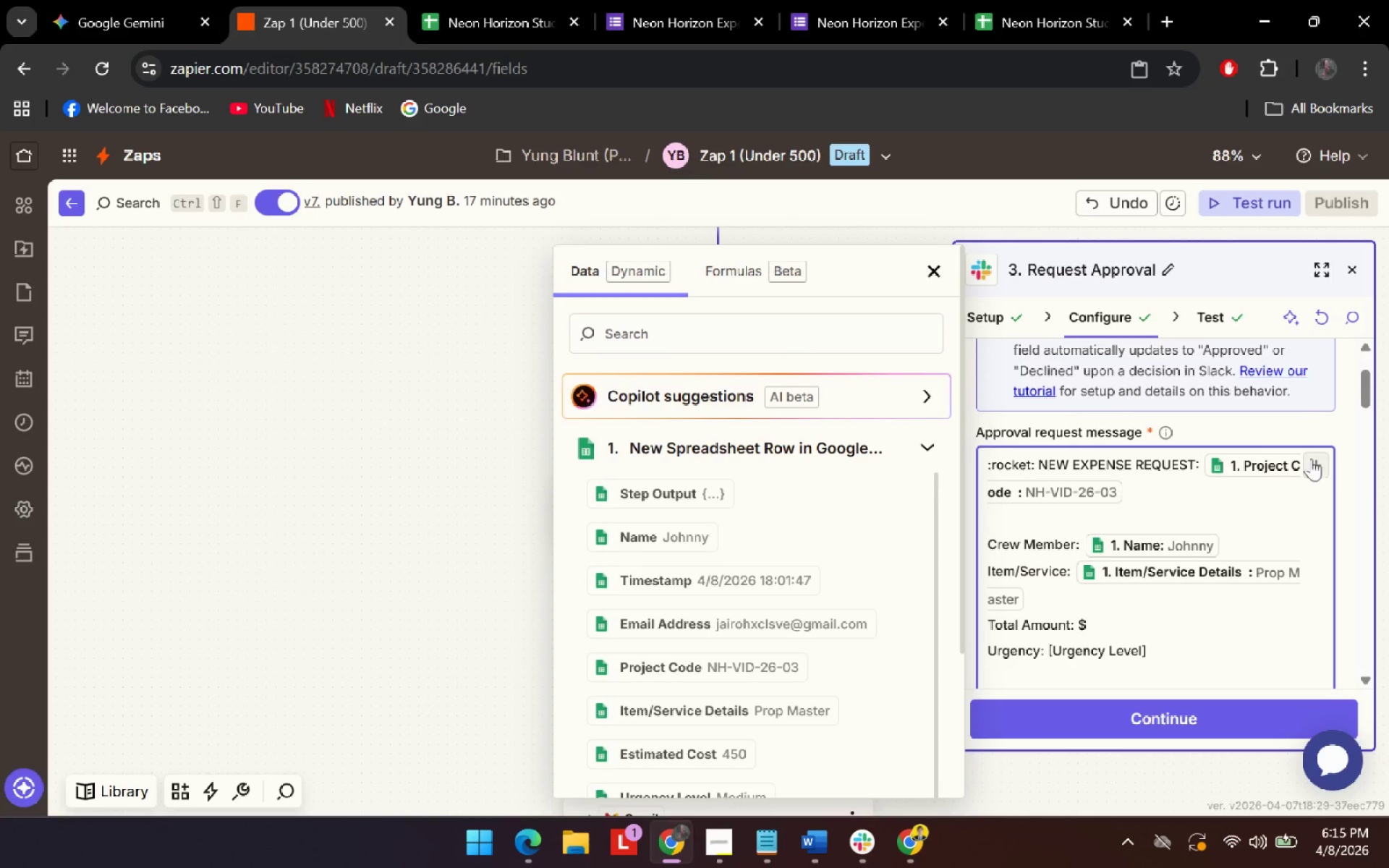 
left_click([1311, 459])
 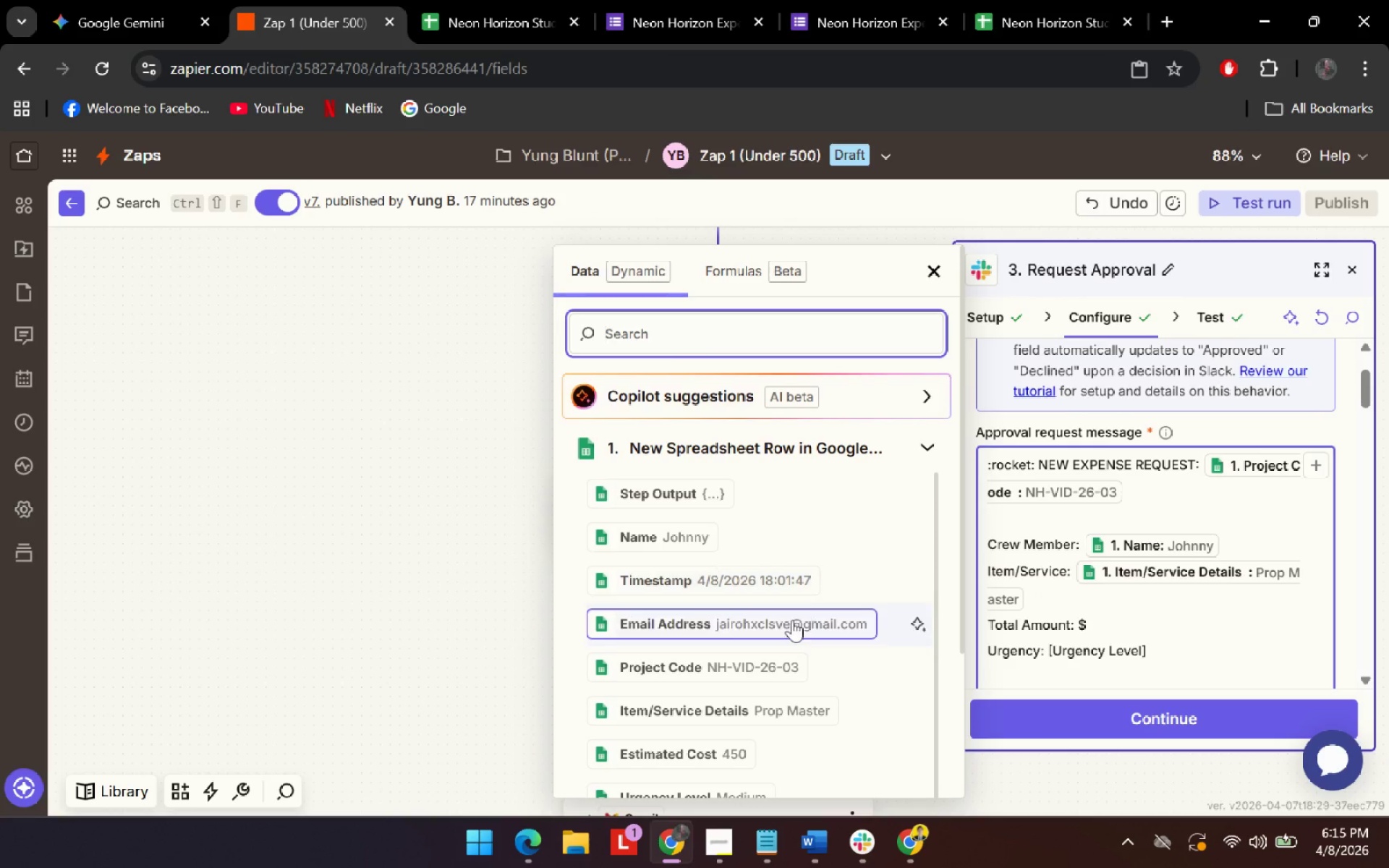 
left_click([700, 720])
 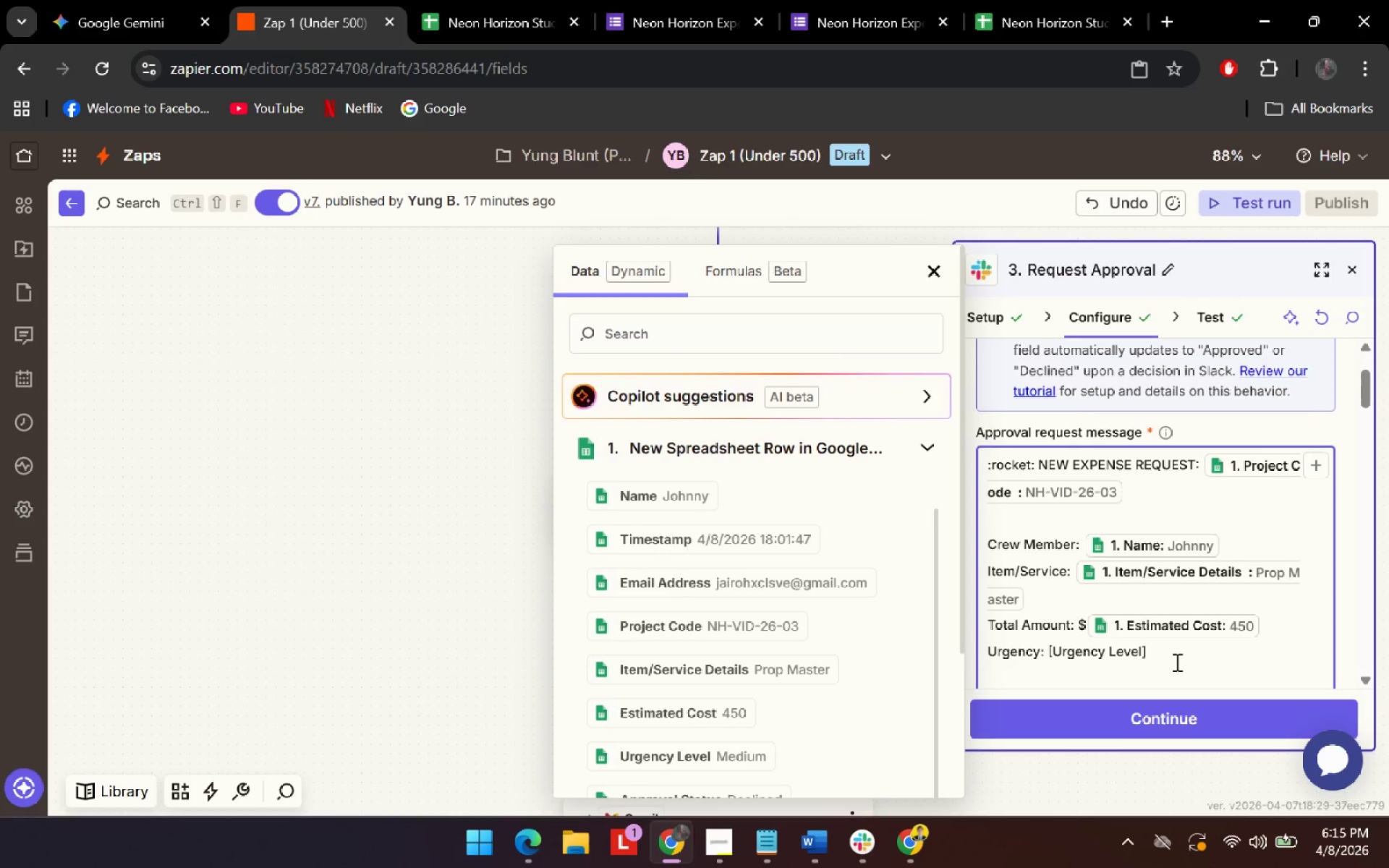 
scroll: coordinate [786, 626], scroll_direction: down, amount: 1.0
 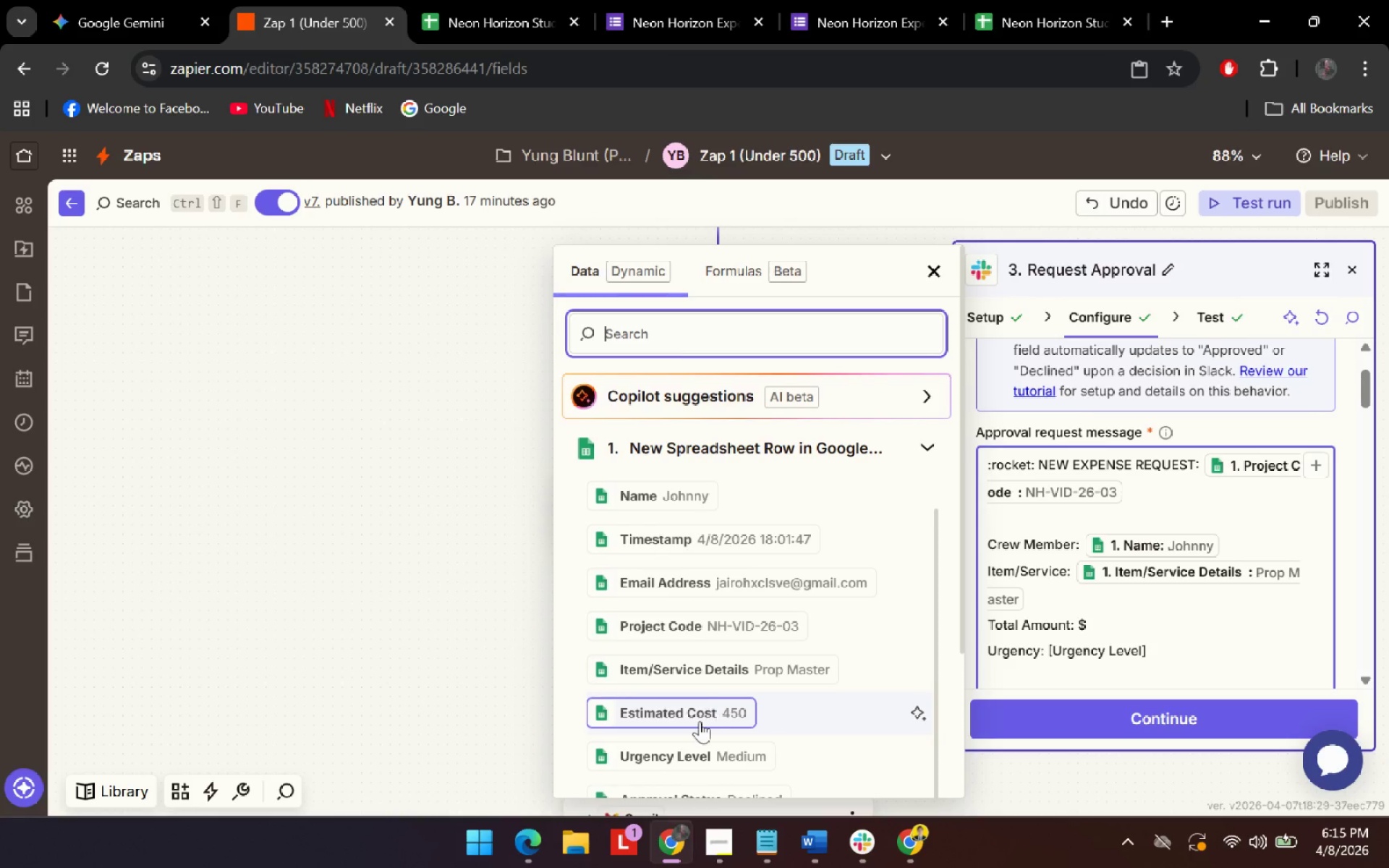 
left_click_drag(start_coordinate=[1176, 662], to_coordinate=[1047, 657])
 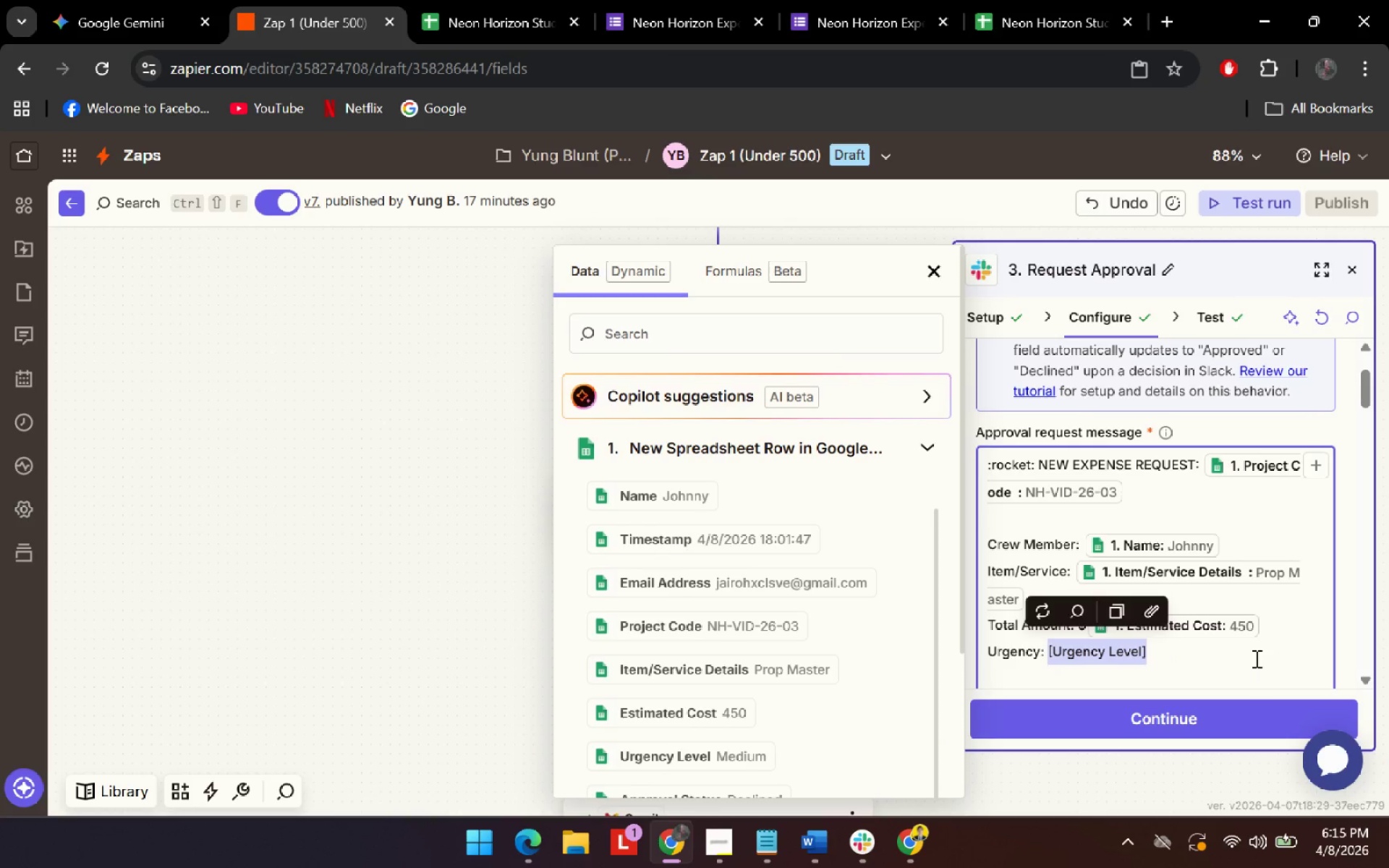 
key(Backspace)
 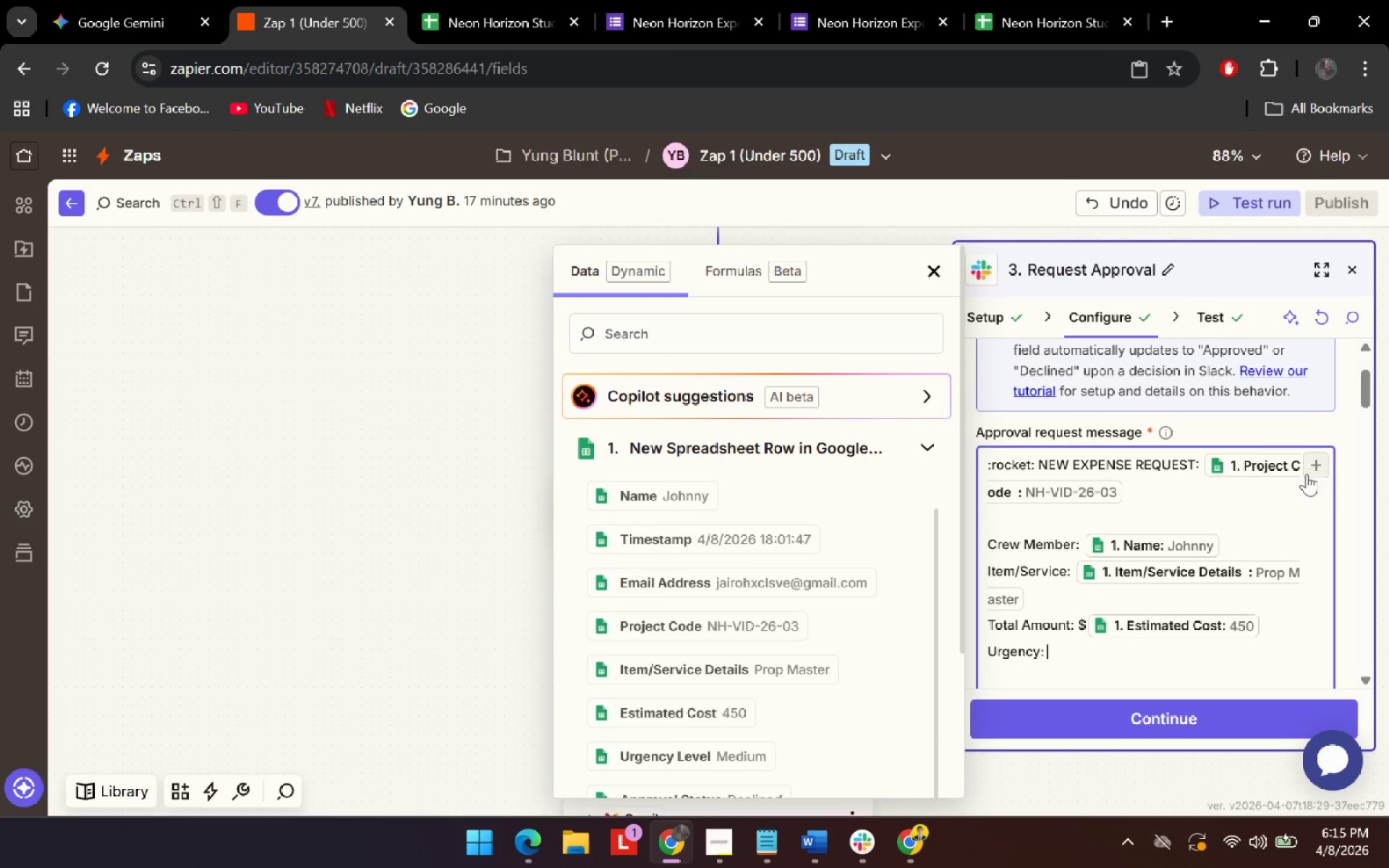 
left_click([1307, 469])
 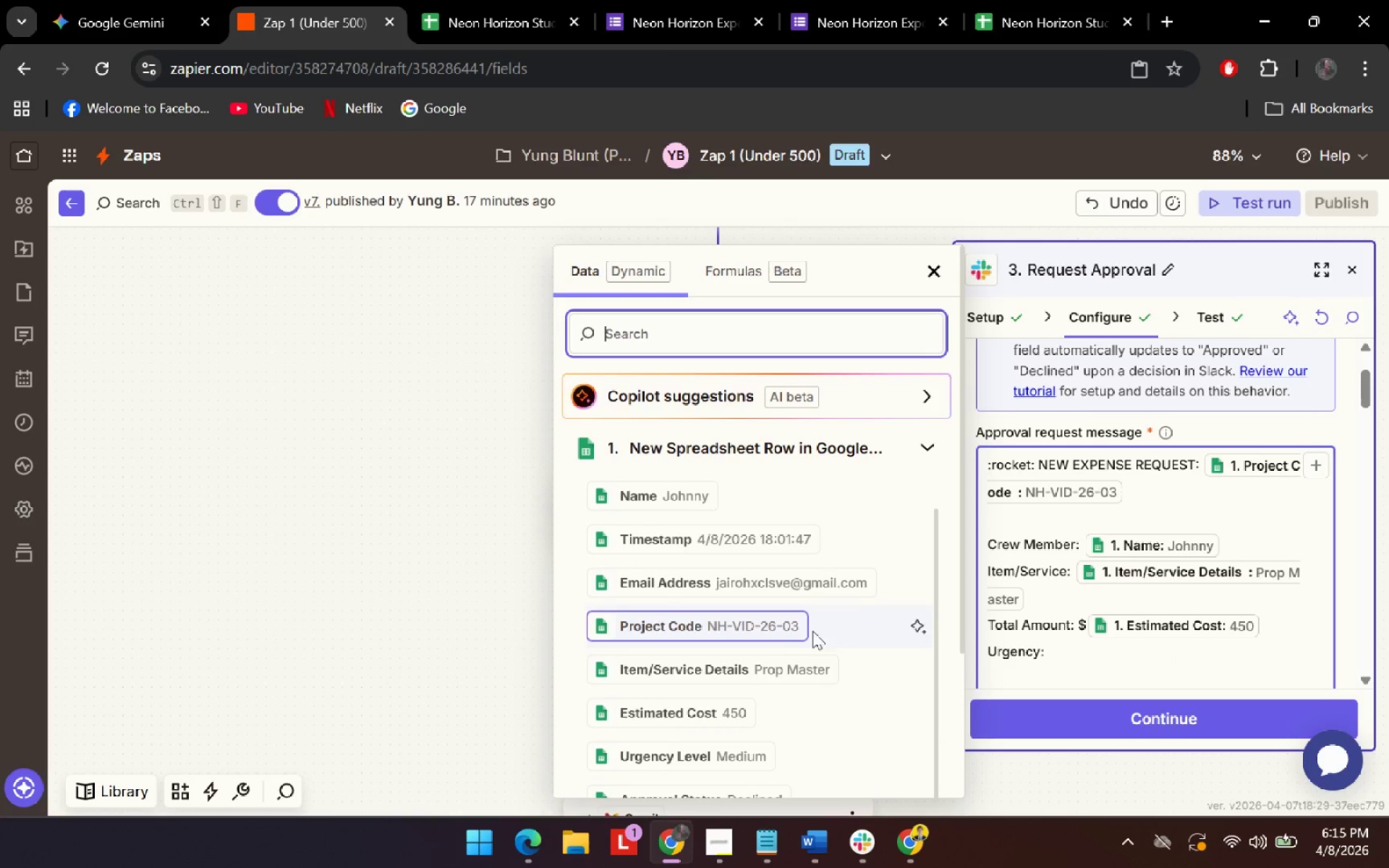 
left_click([706, 741])
 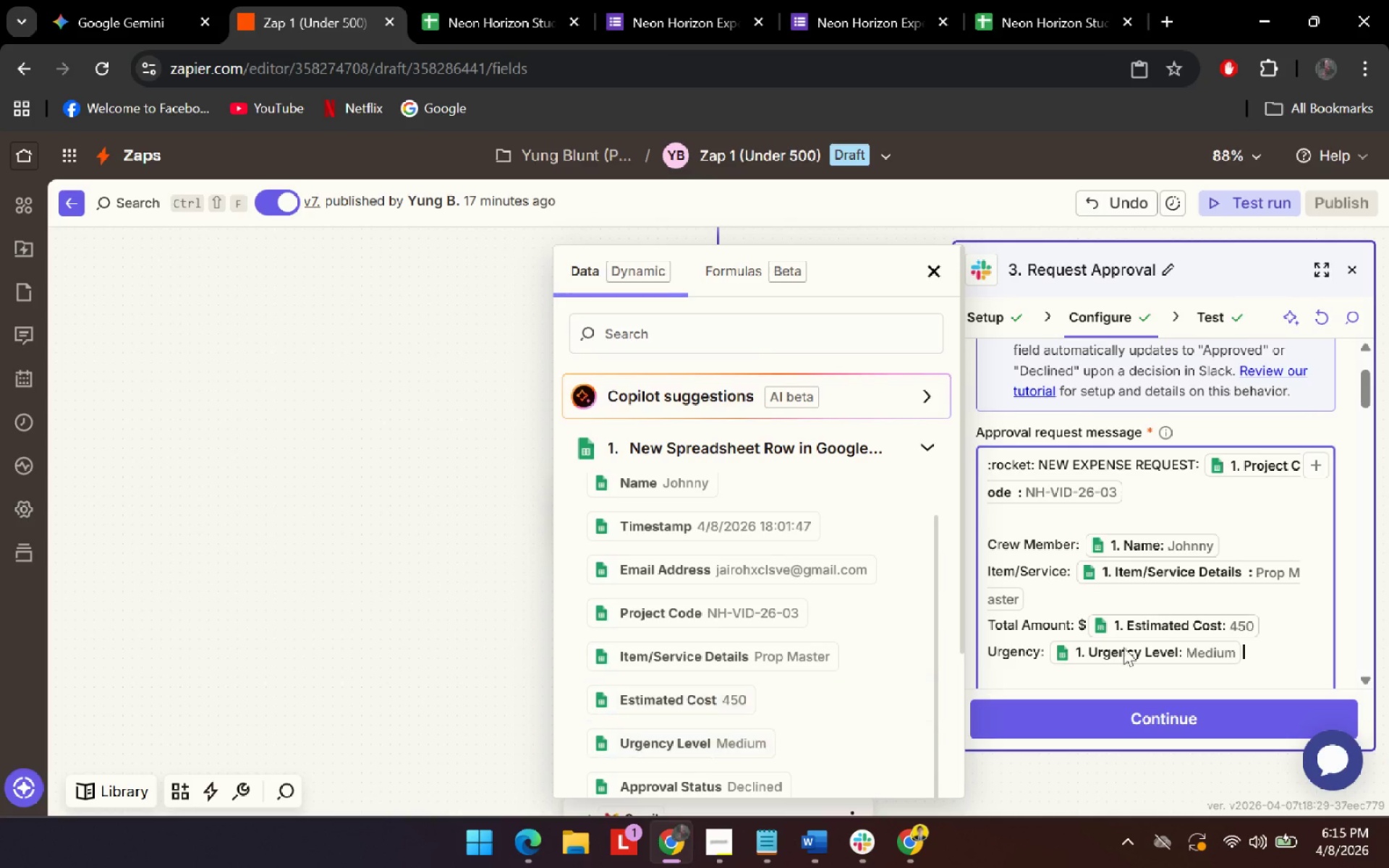 
scroll: coordinate [1150, 629], scroll_direction: down, amount: 5.0
 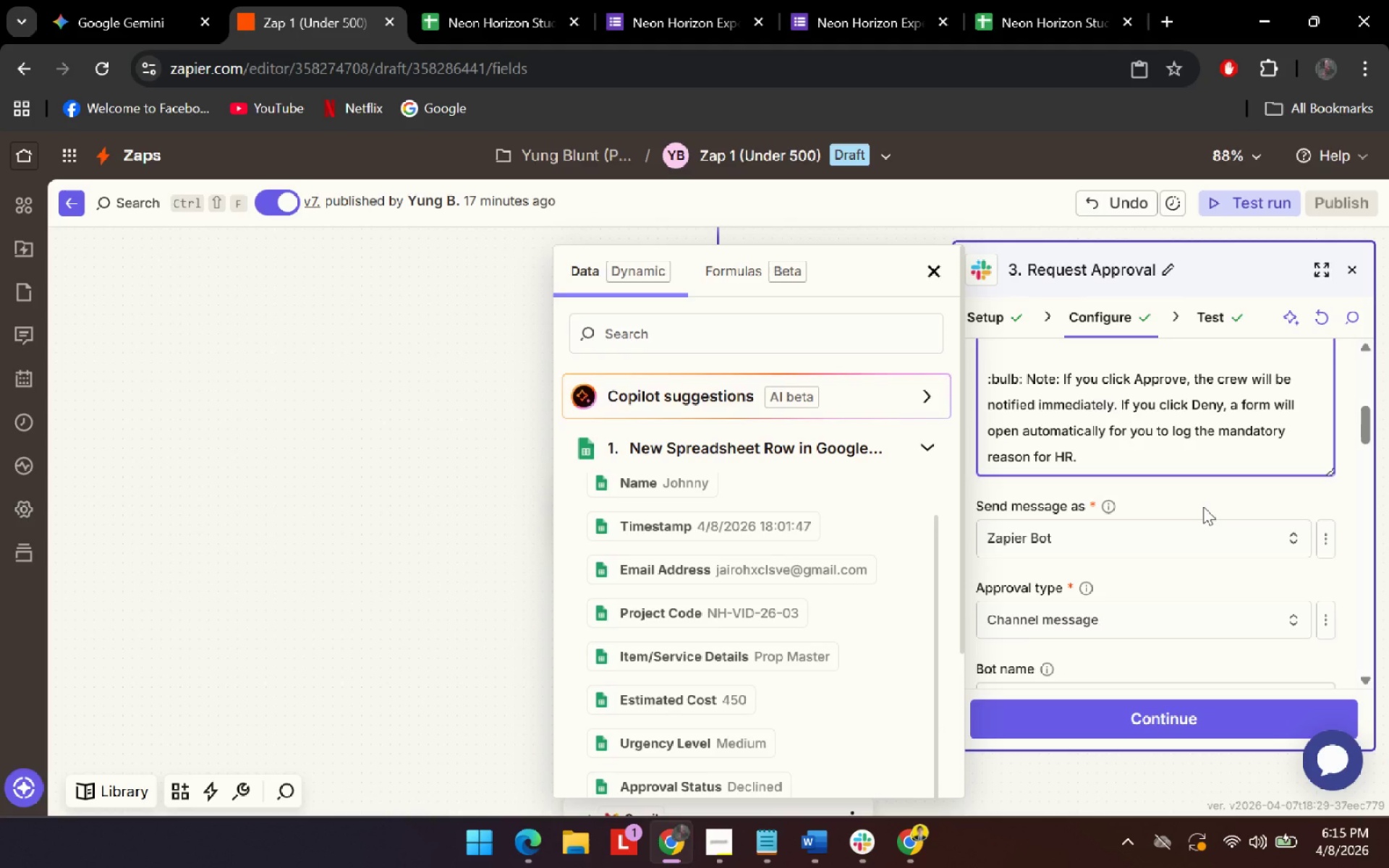 
left_click([1203, 506])
 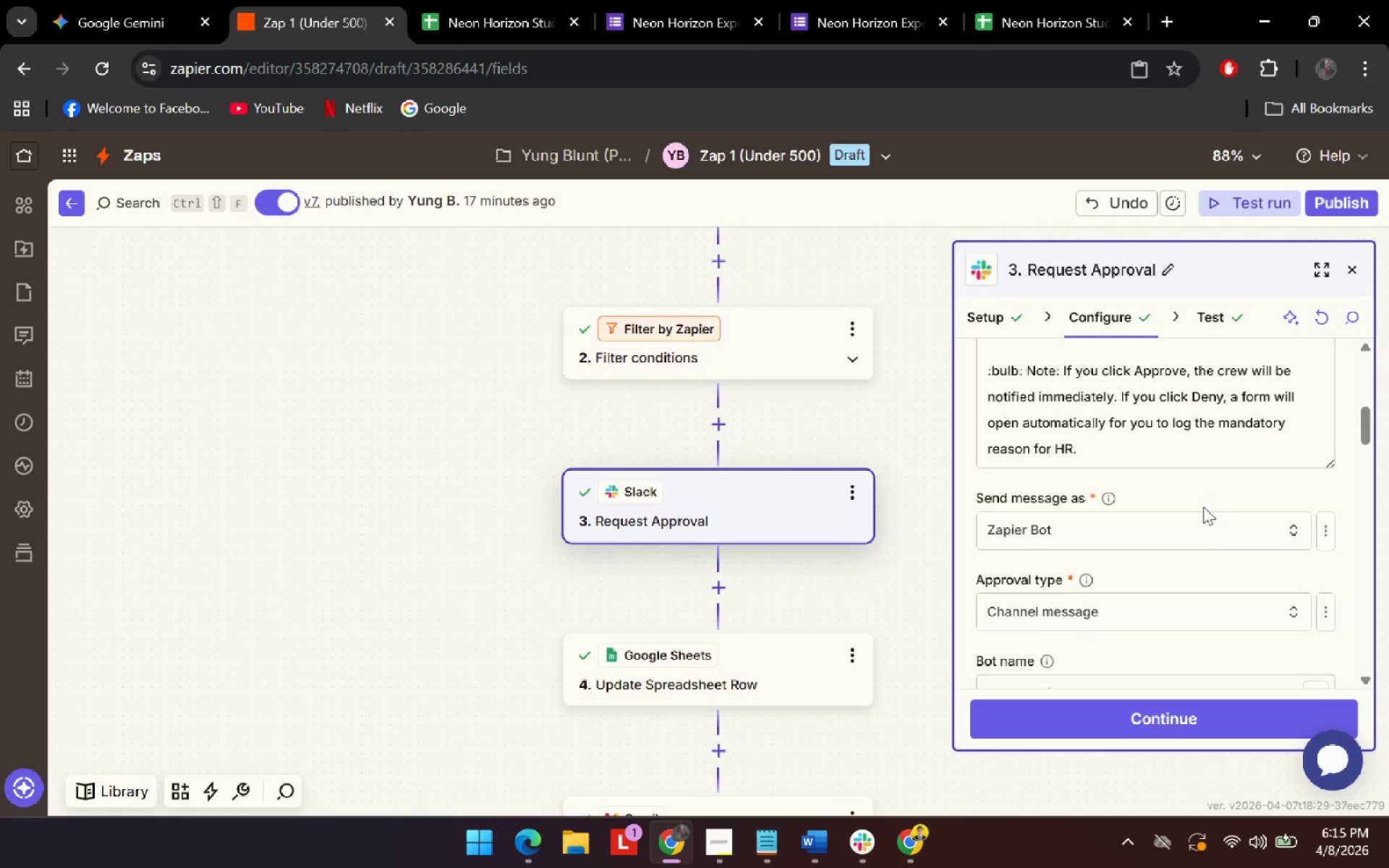 
scroll: coordinate [1194, 647], scroll_direction: down, amount: 9.0
 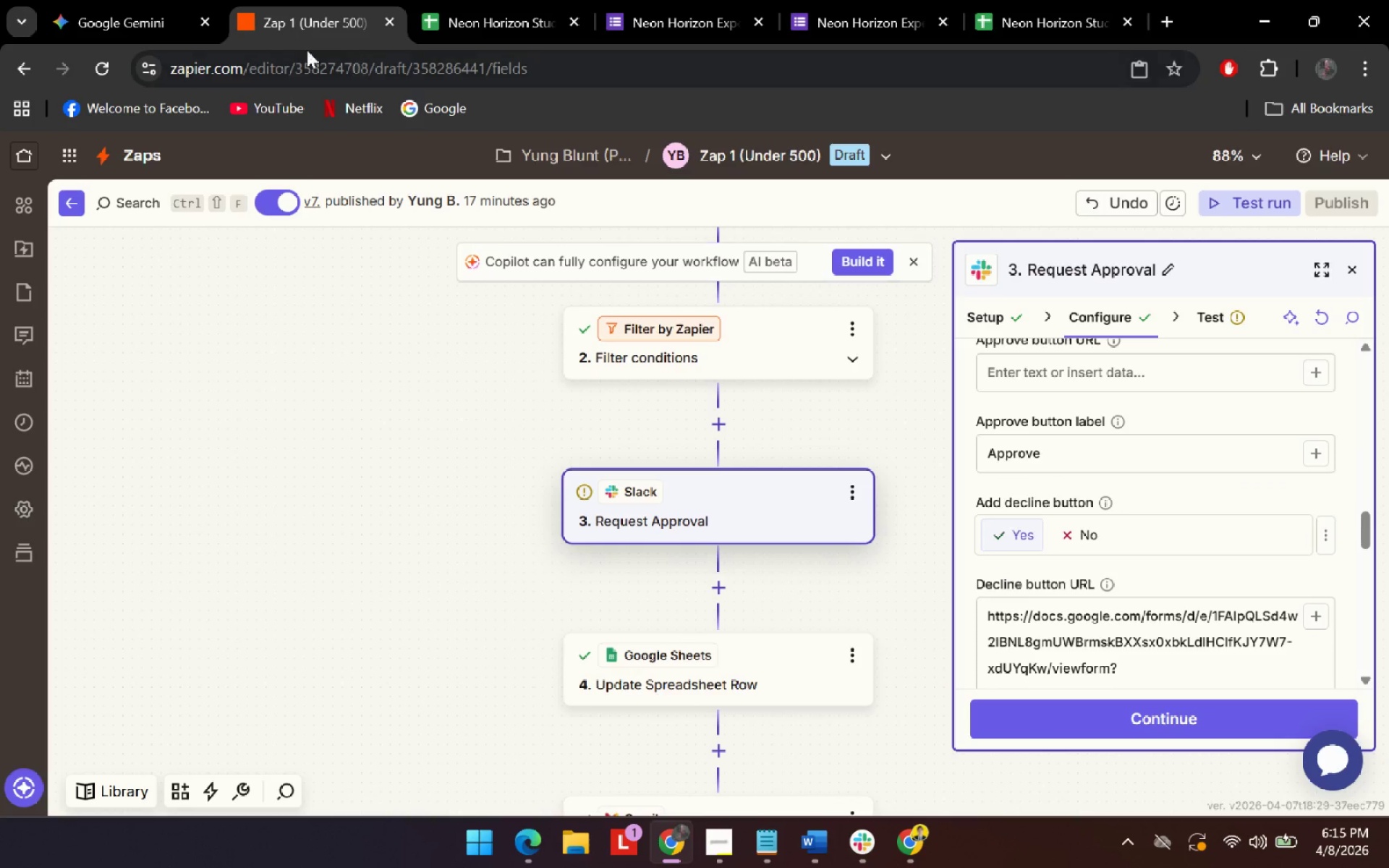 
left_click([195, 5])
 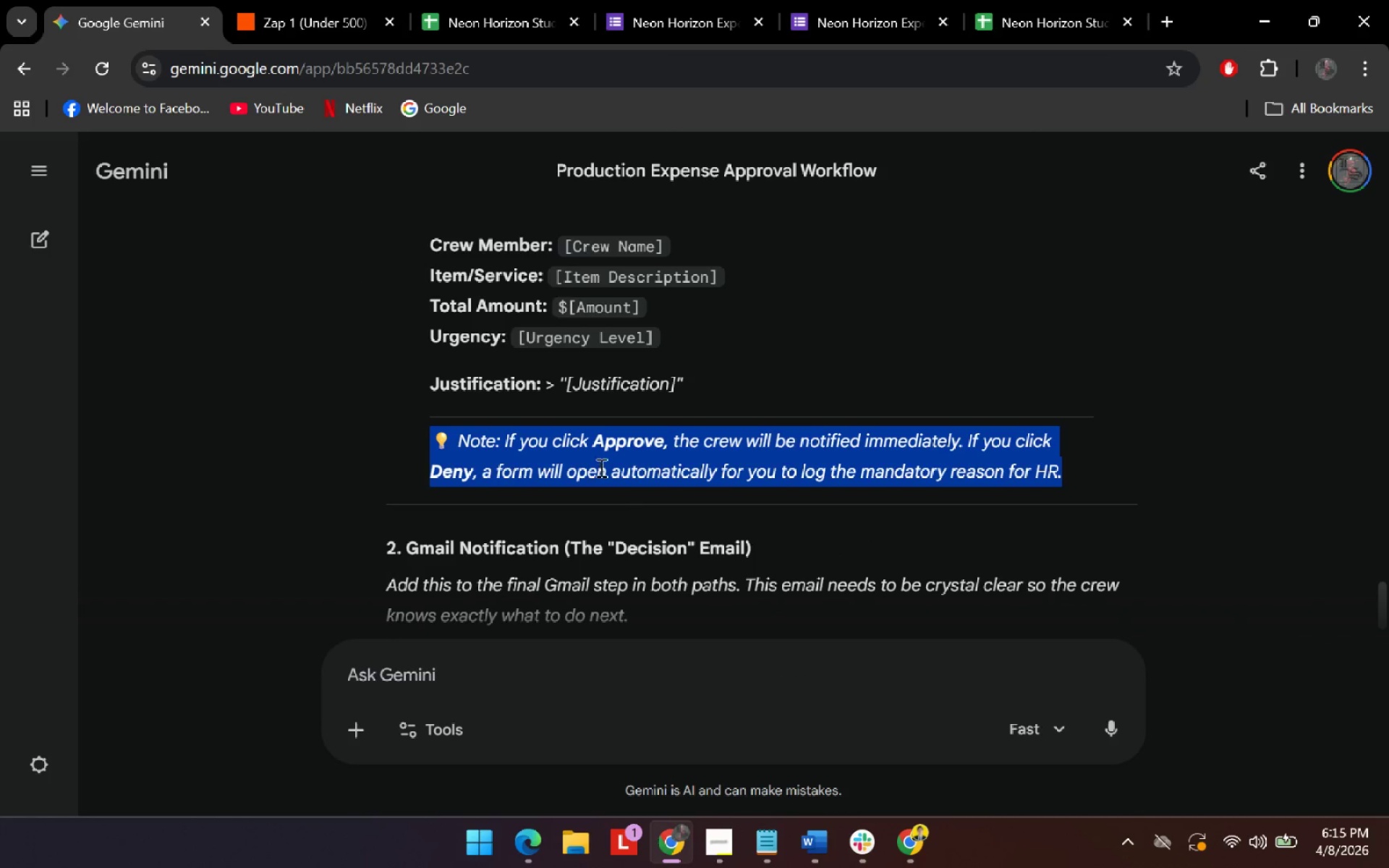 
left_click([296, 0])
 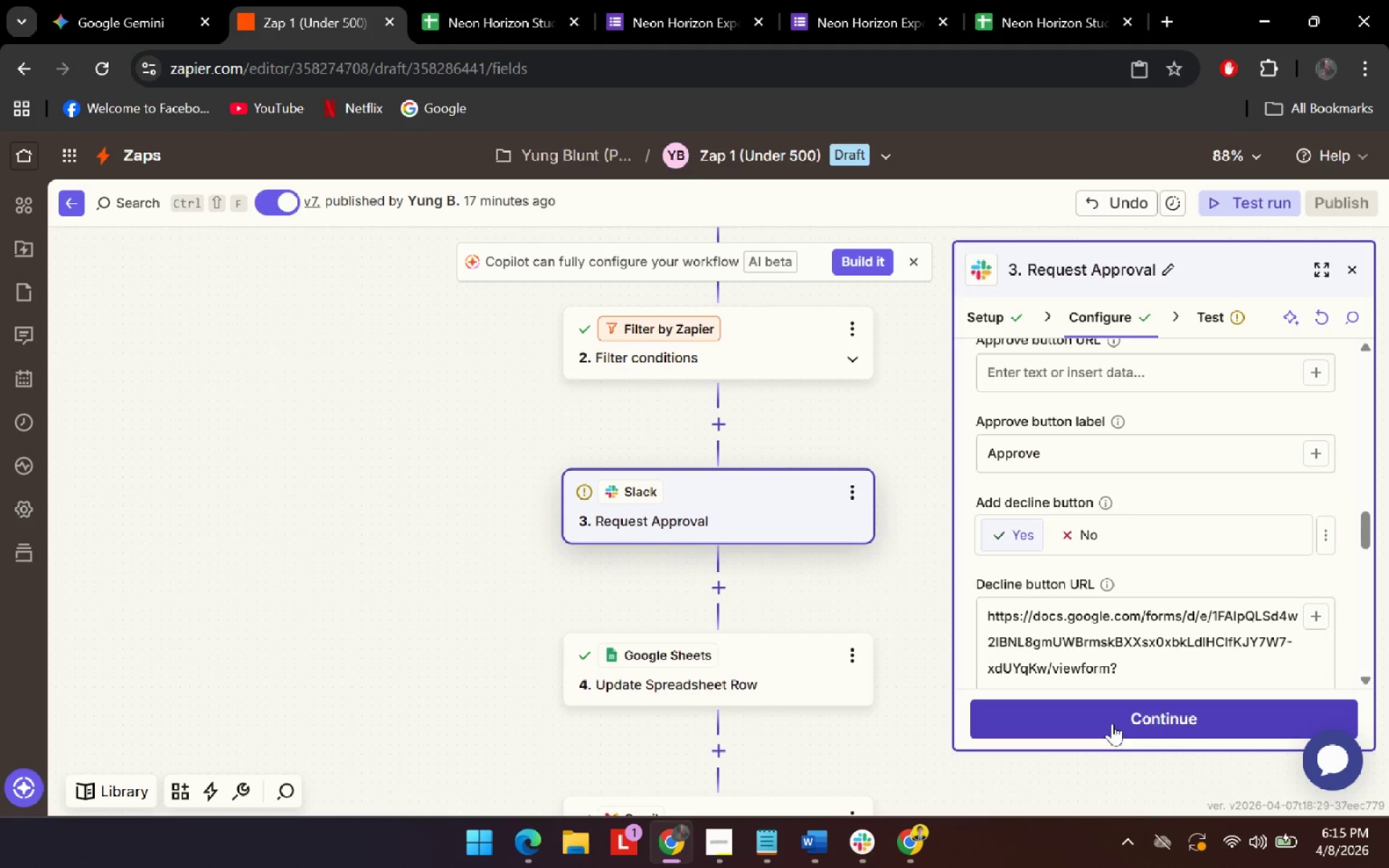 
scroll: coordinate [1130, 631], scroll_direction: down, amount: 3.0
 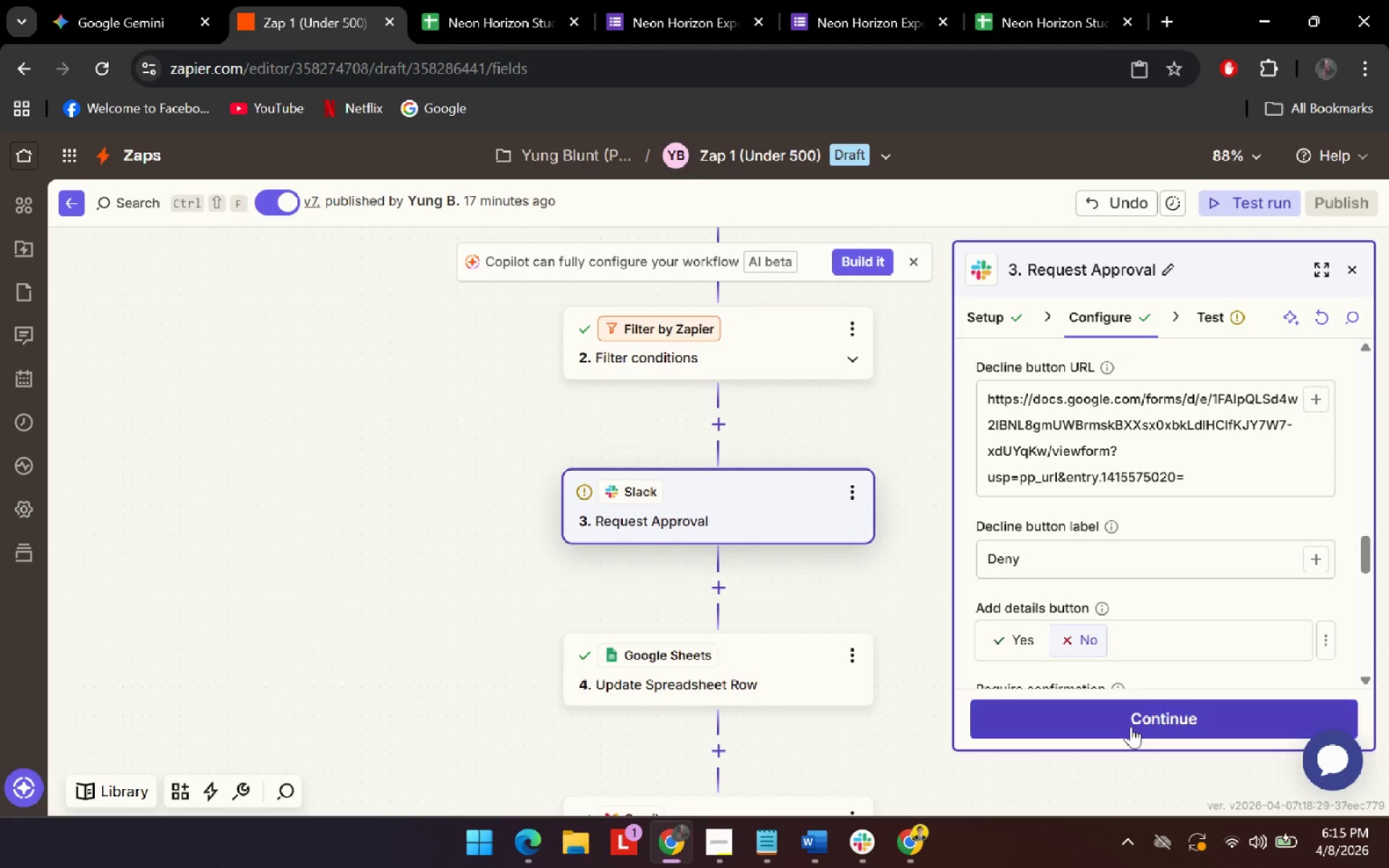 
left_click([1131, 726])
 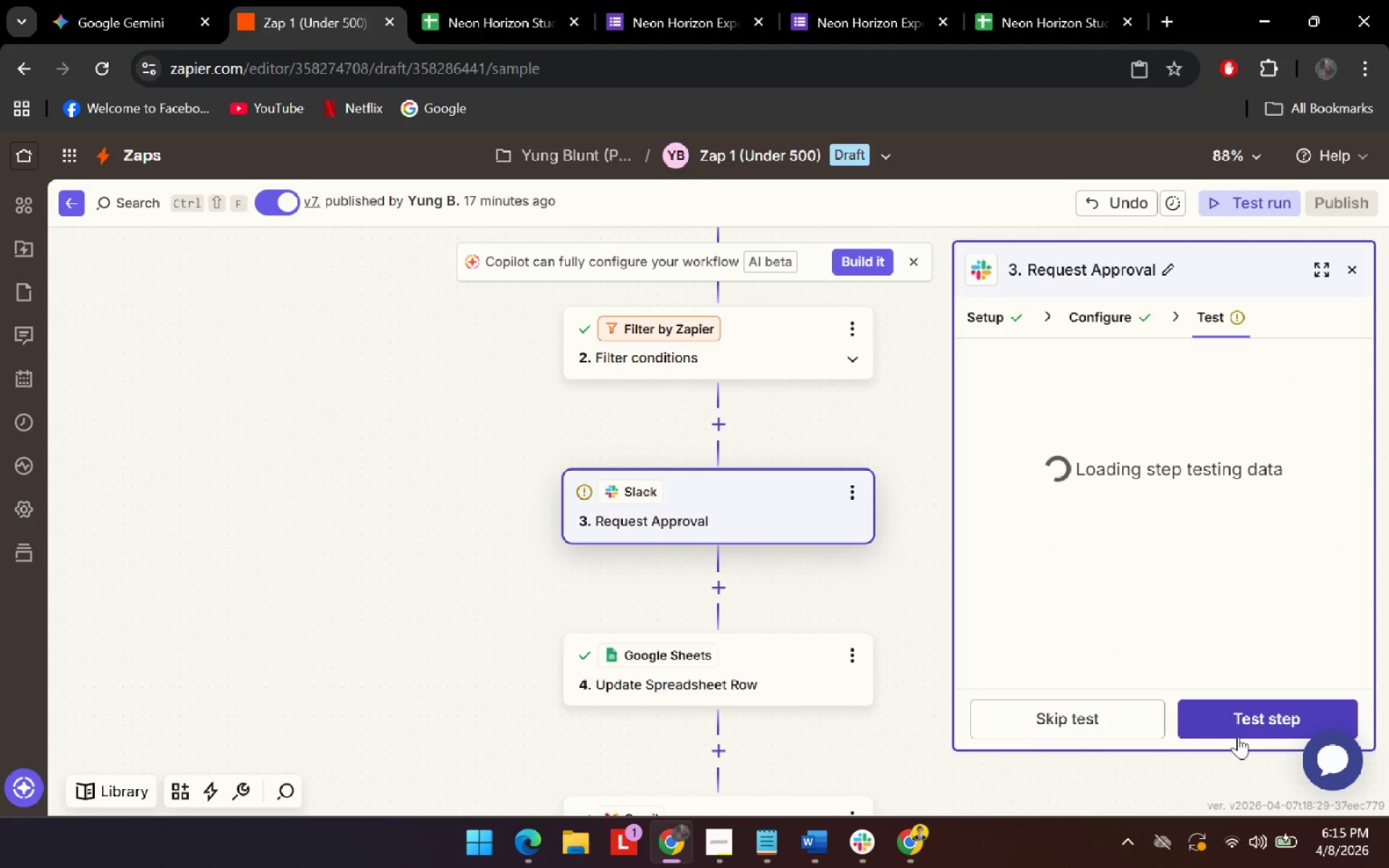 
left_click([1238, 736])
 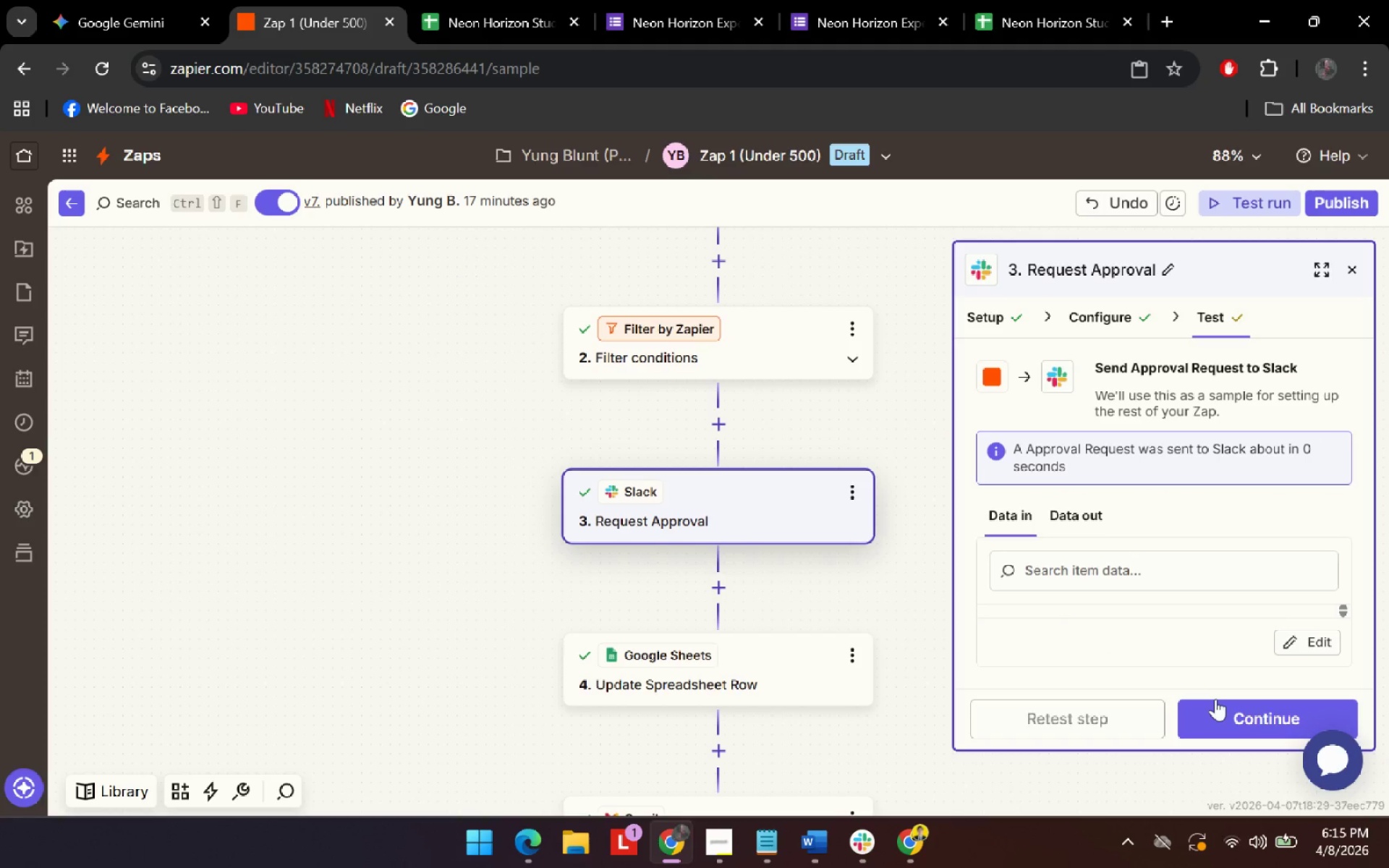 
key(Alt+AltLeft)
 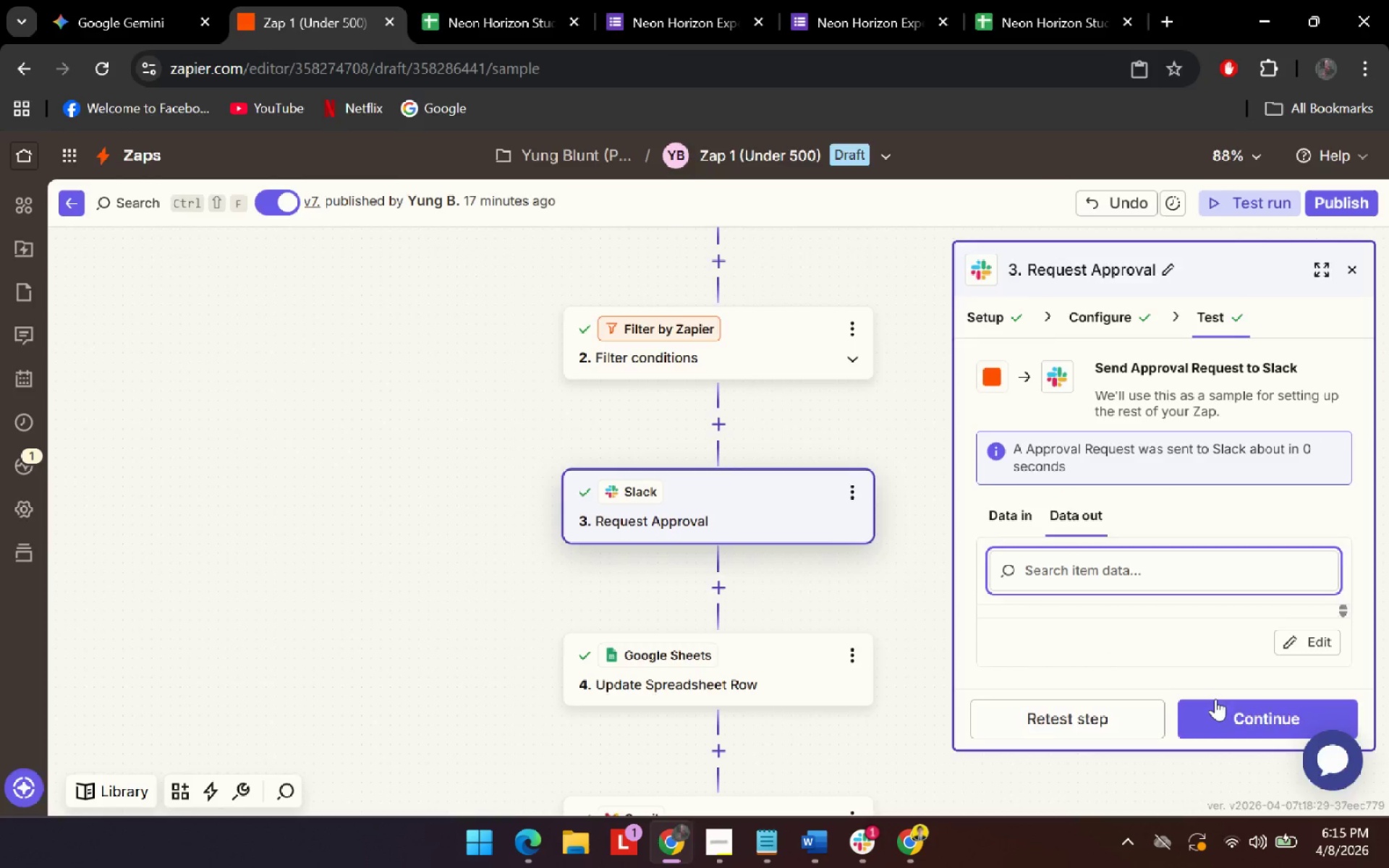 
key(Alt+Tab)
 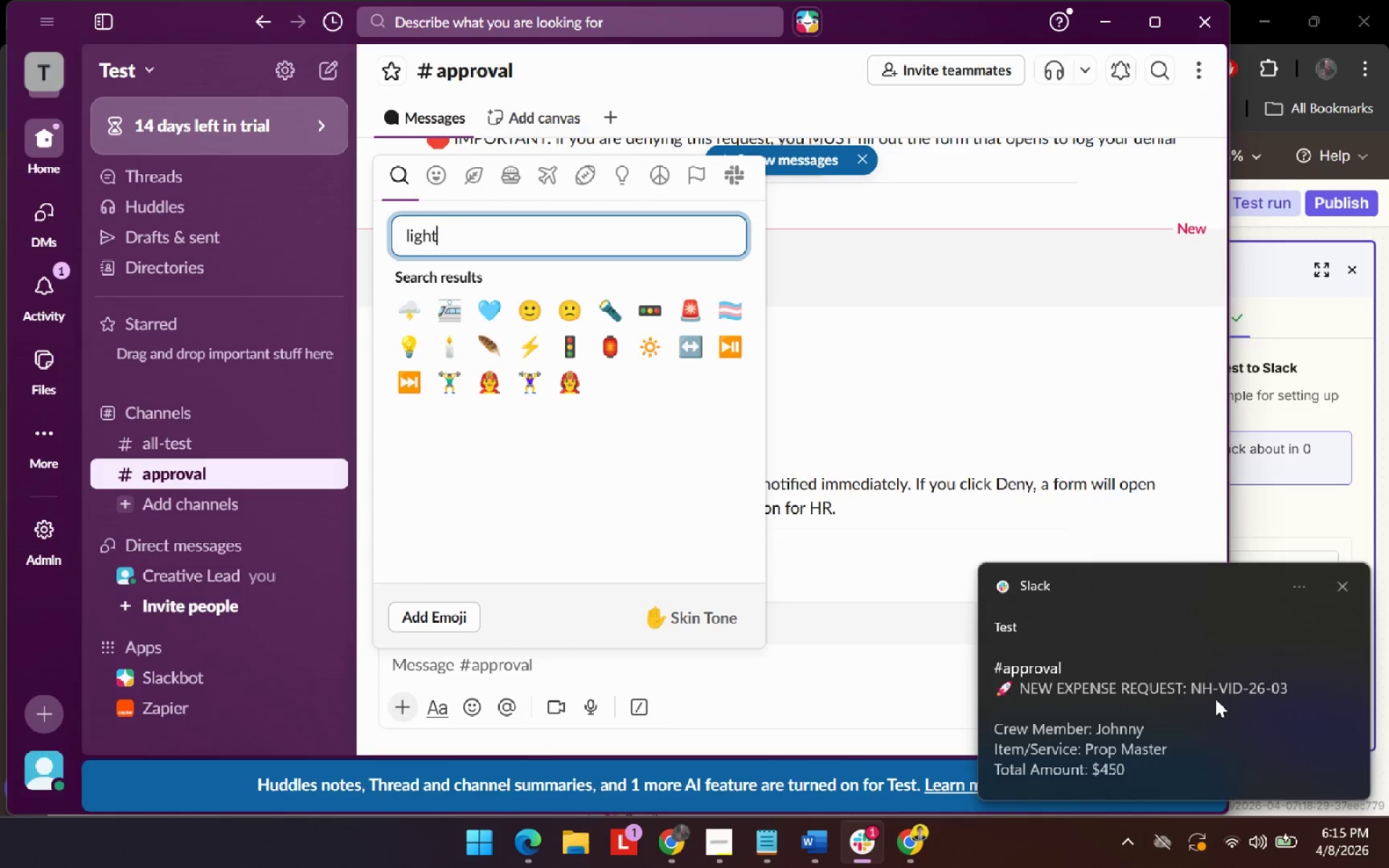 
left_click([1213, 699])
 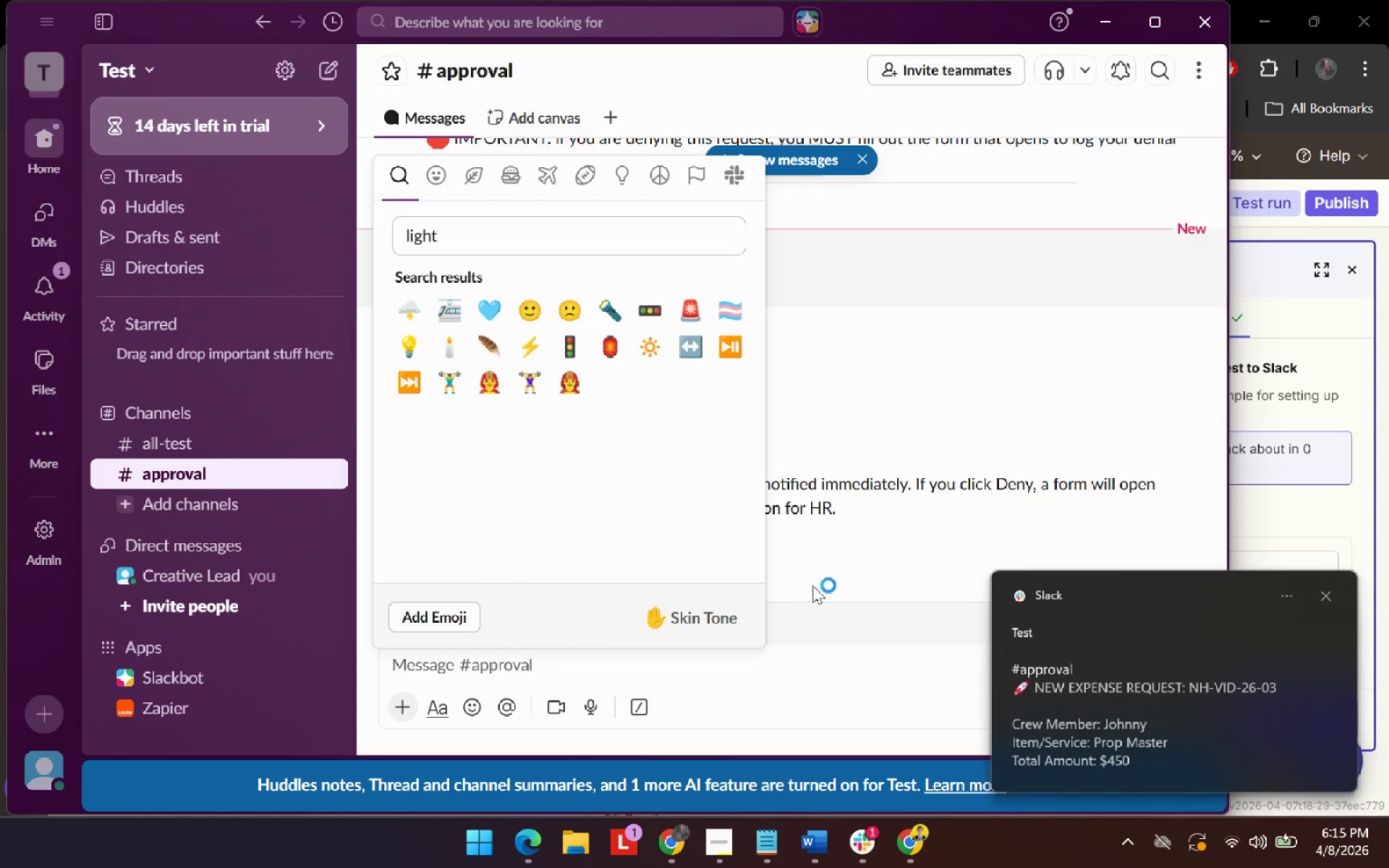 
left_click([980, 461])
 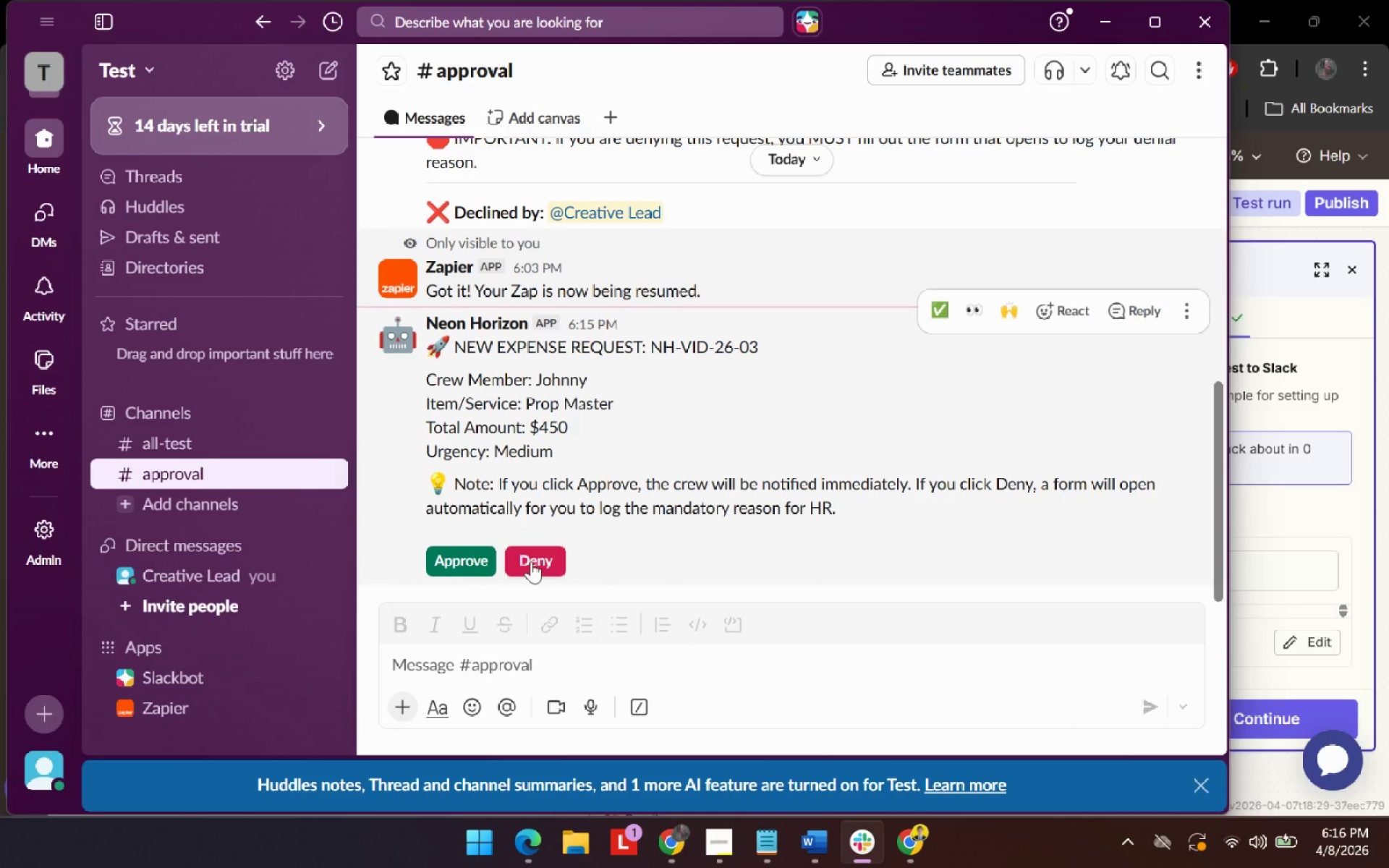 
wait(15.83)
 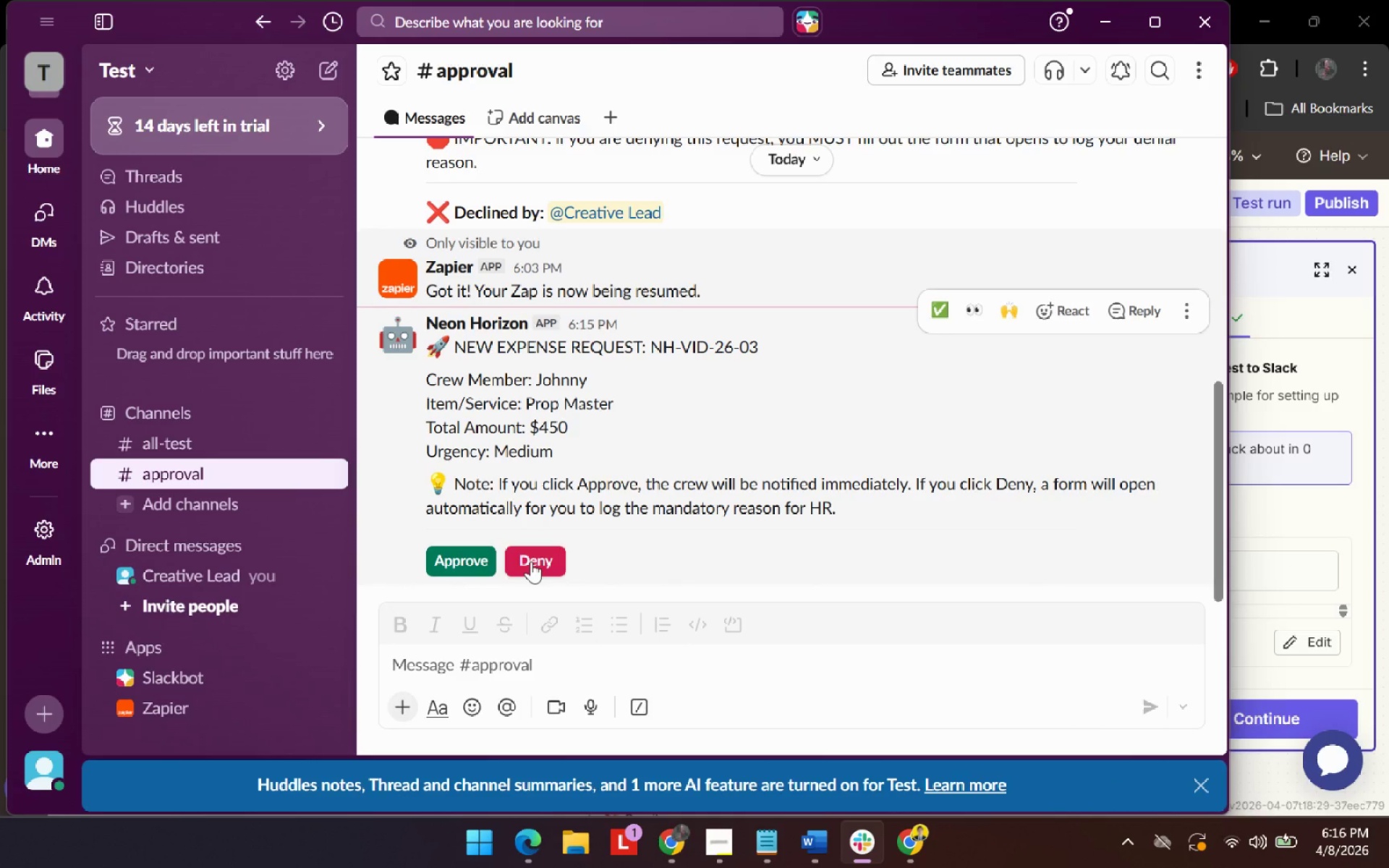 
left_click([548, 563])
 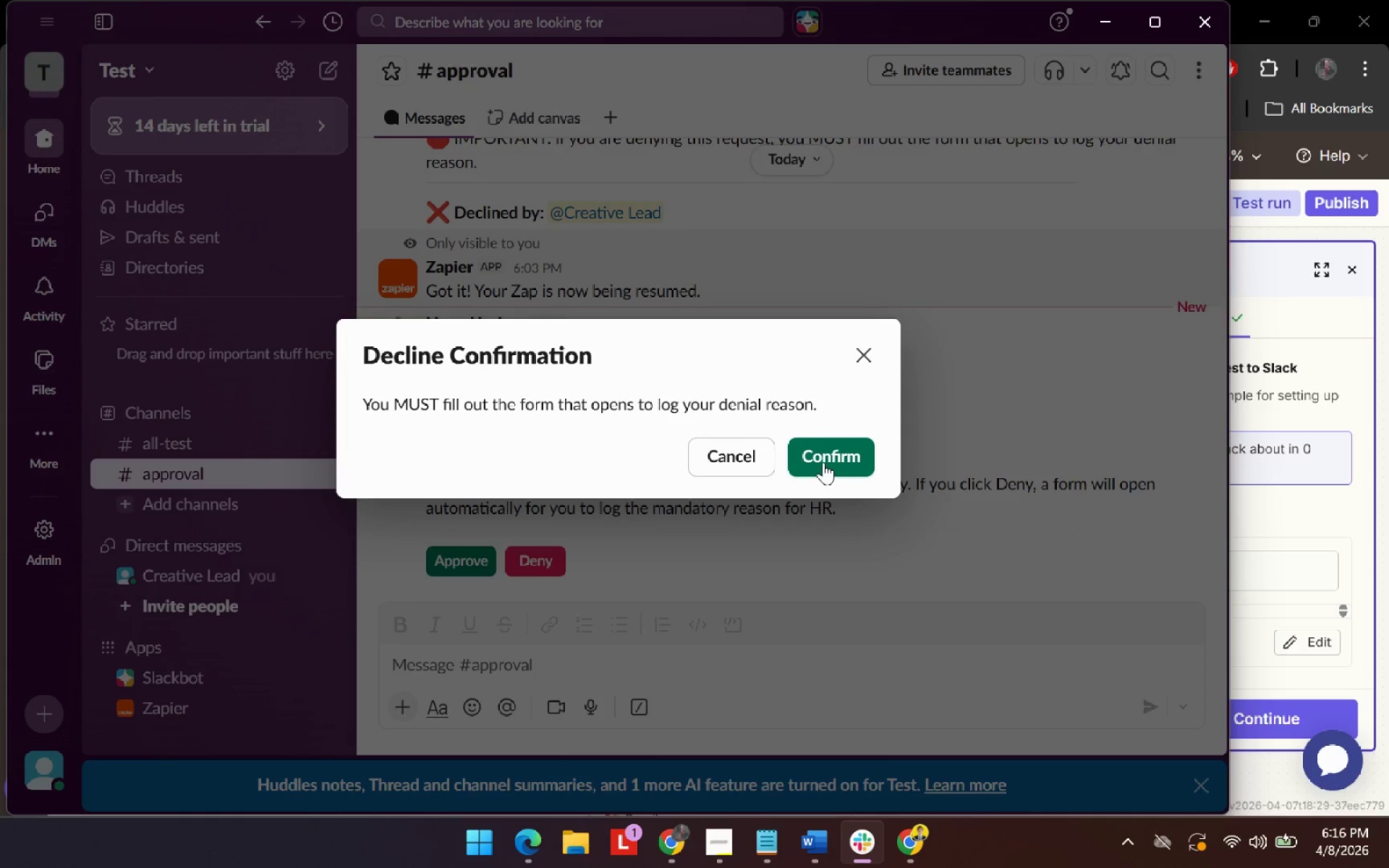 
left_click([832, 462])
 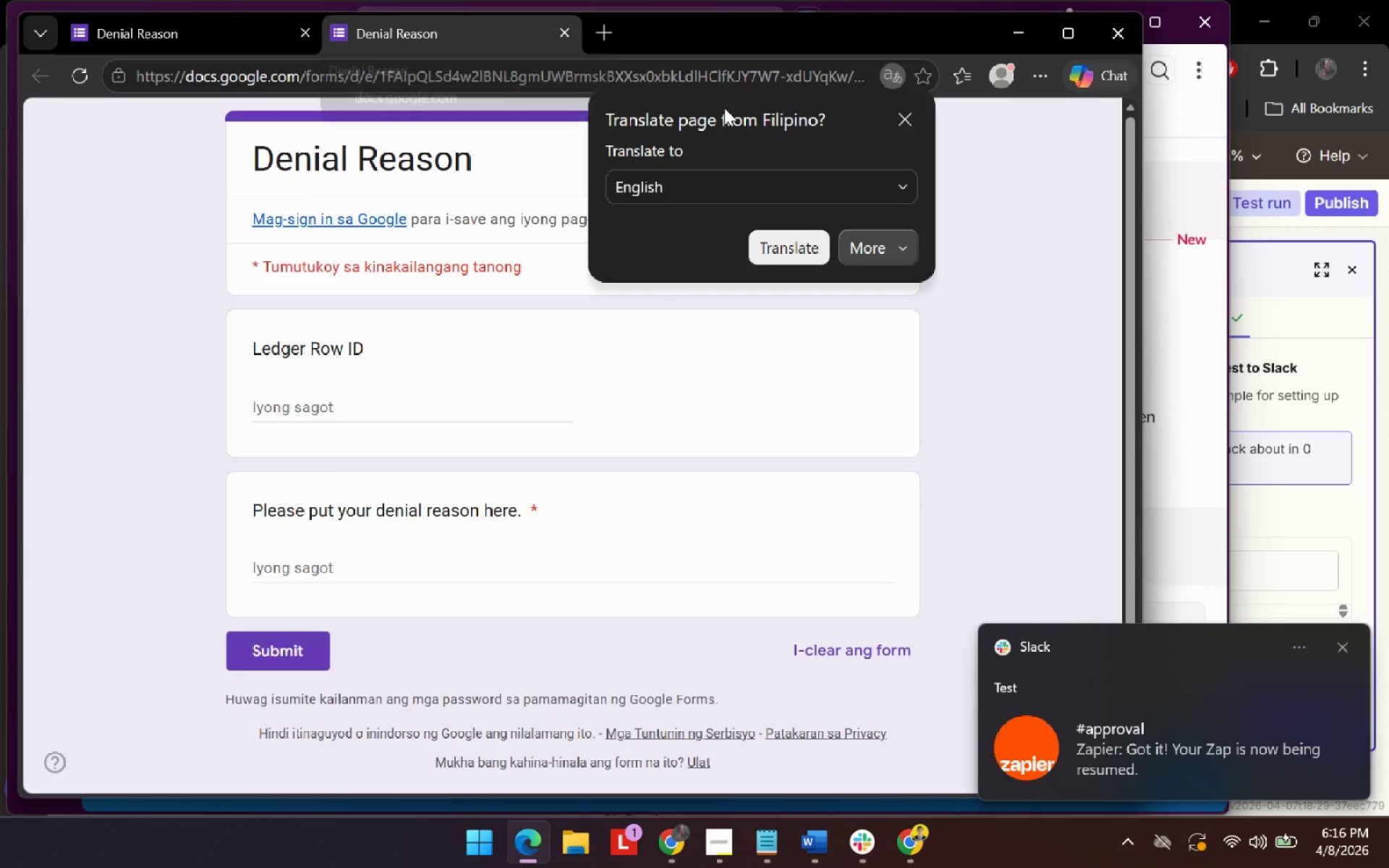 
key(Control+ControlLeft)
 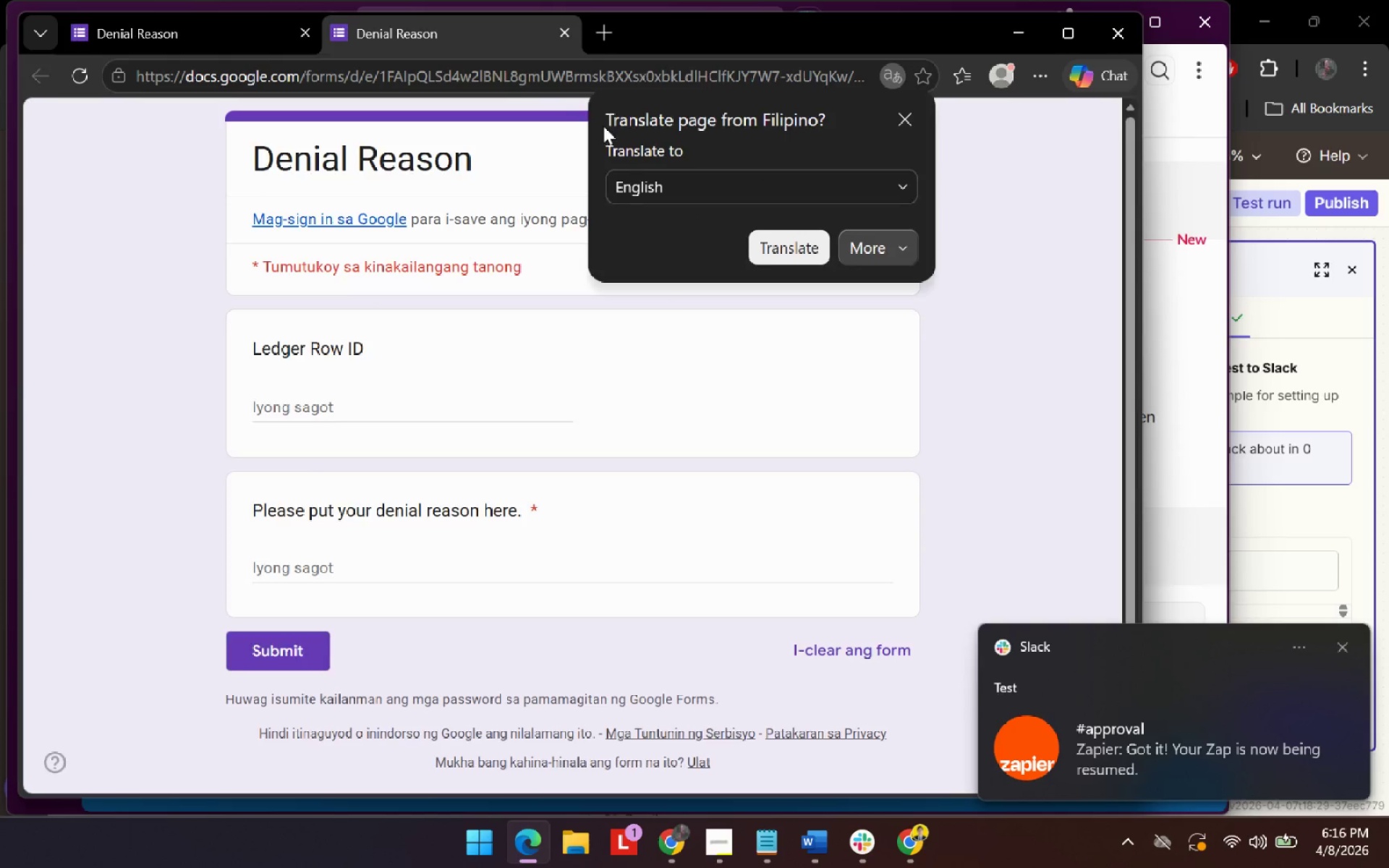 
key(Control+W)
 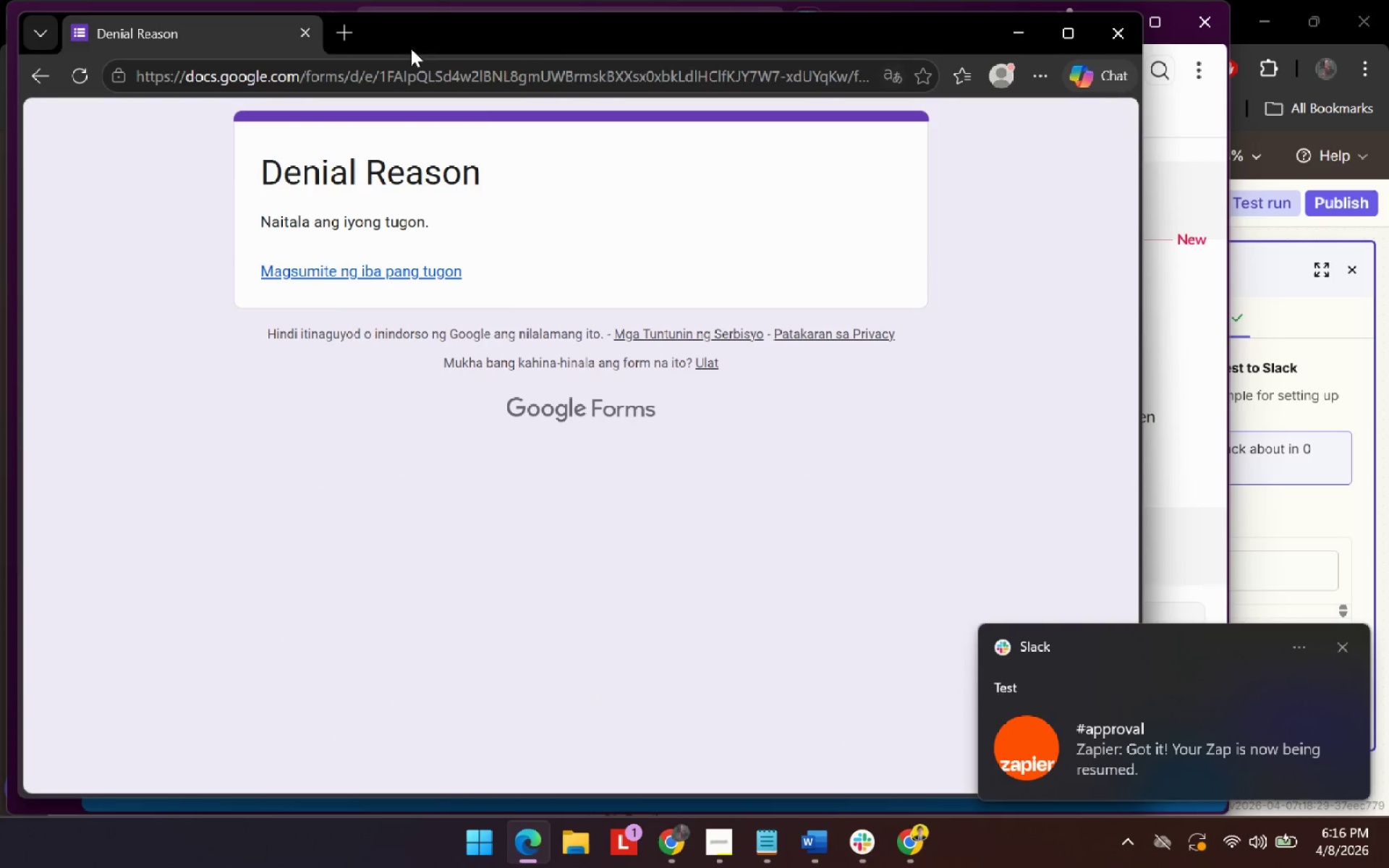 
key(Alt+AltLeft)
 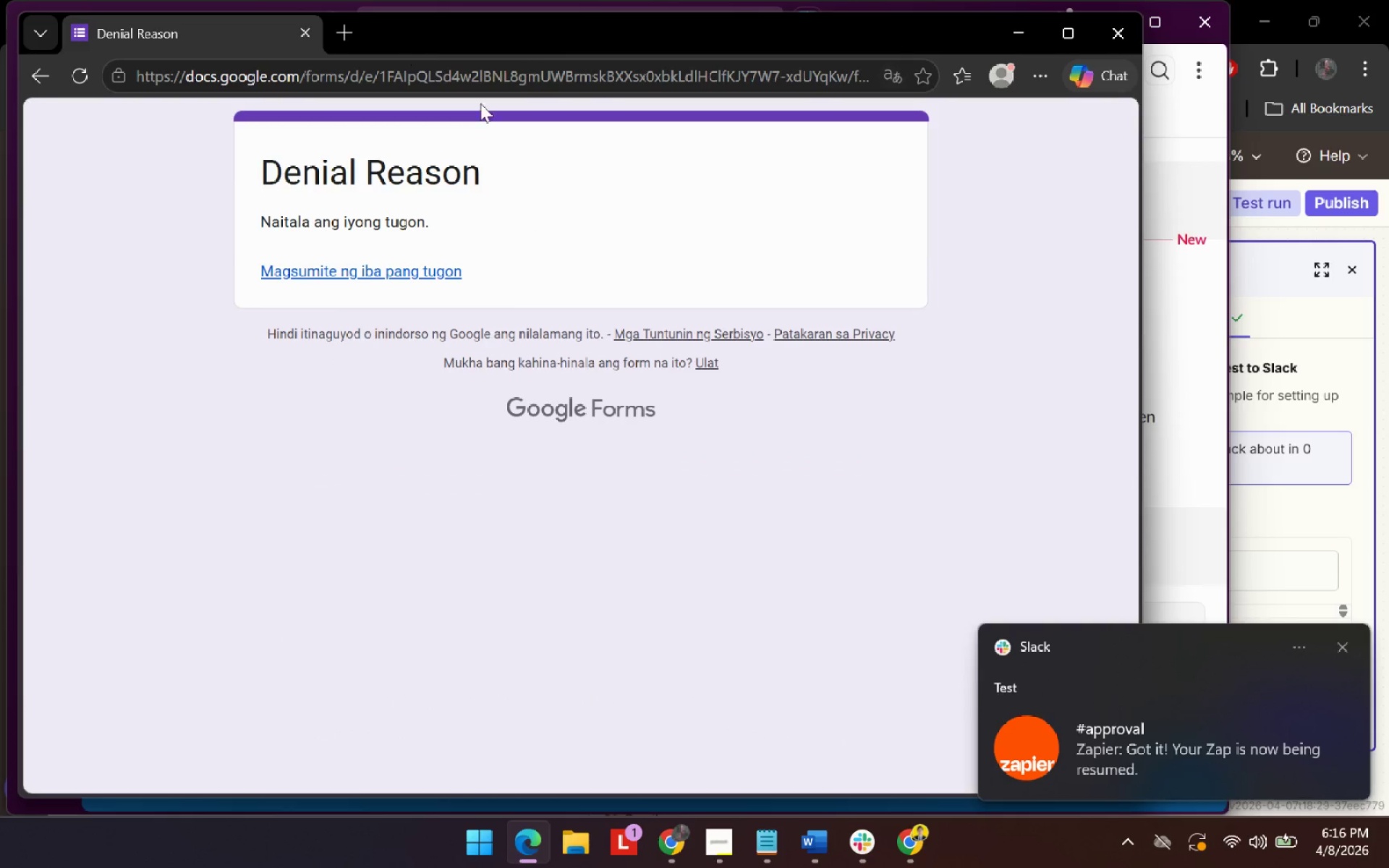 
key(Alt+Tab)
 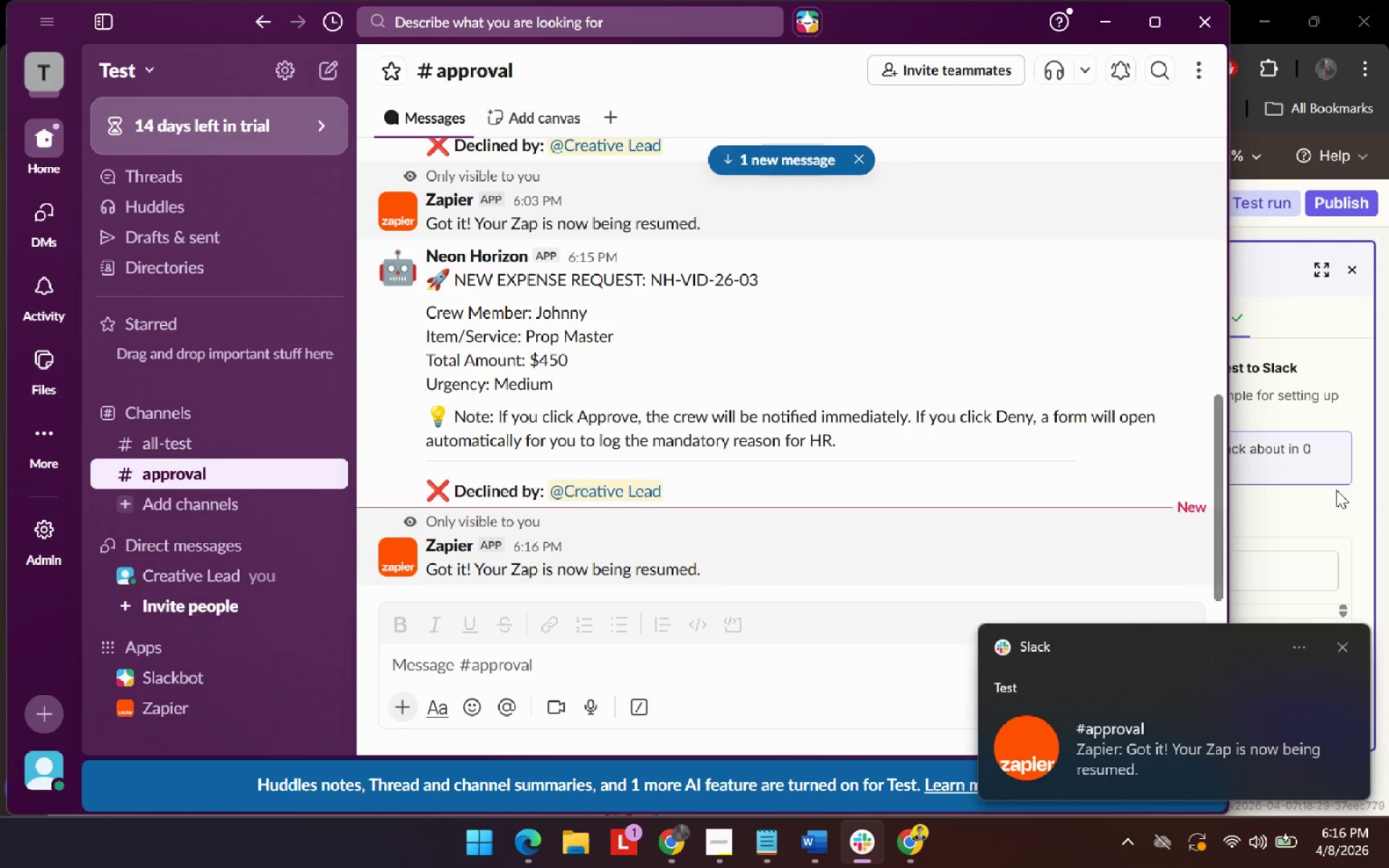 
left_click([1335, 514])
 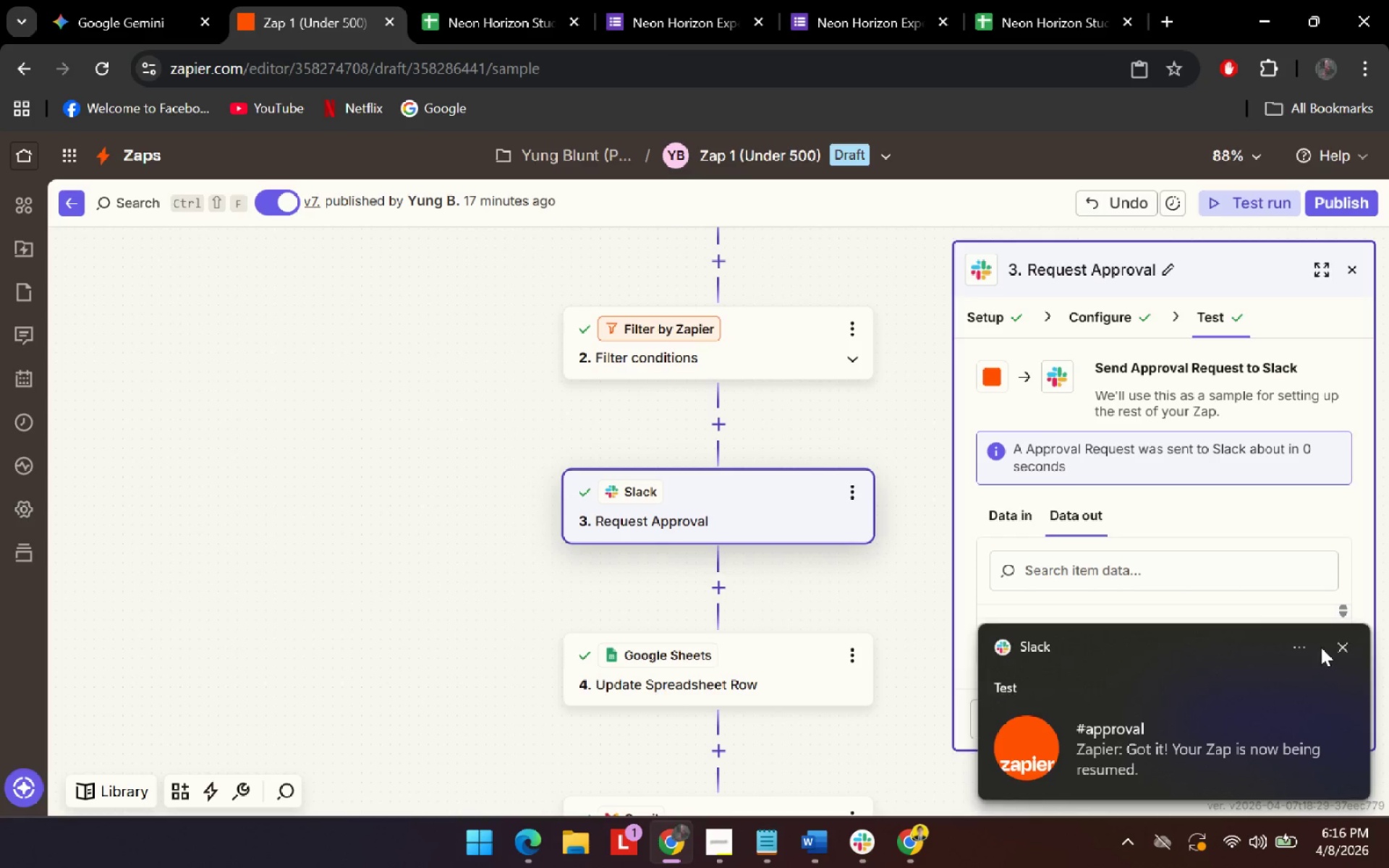 
left_click([1345, 654])
 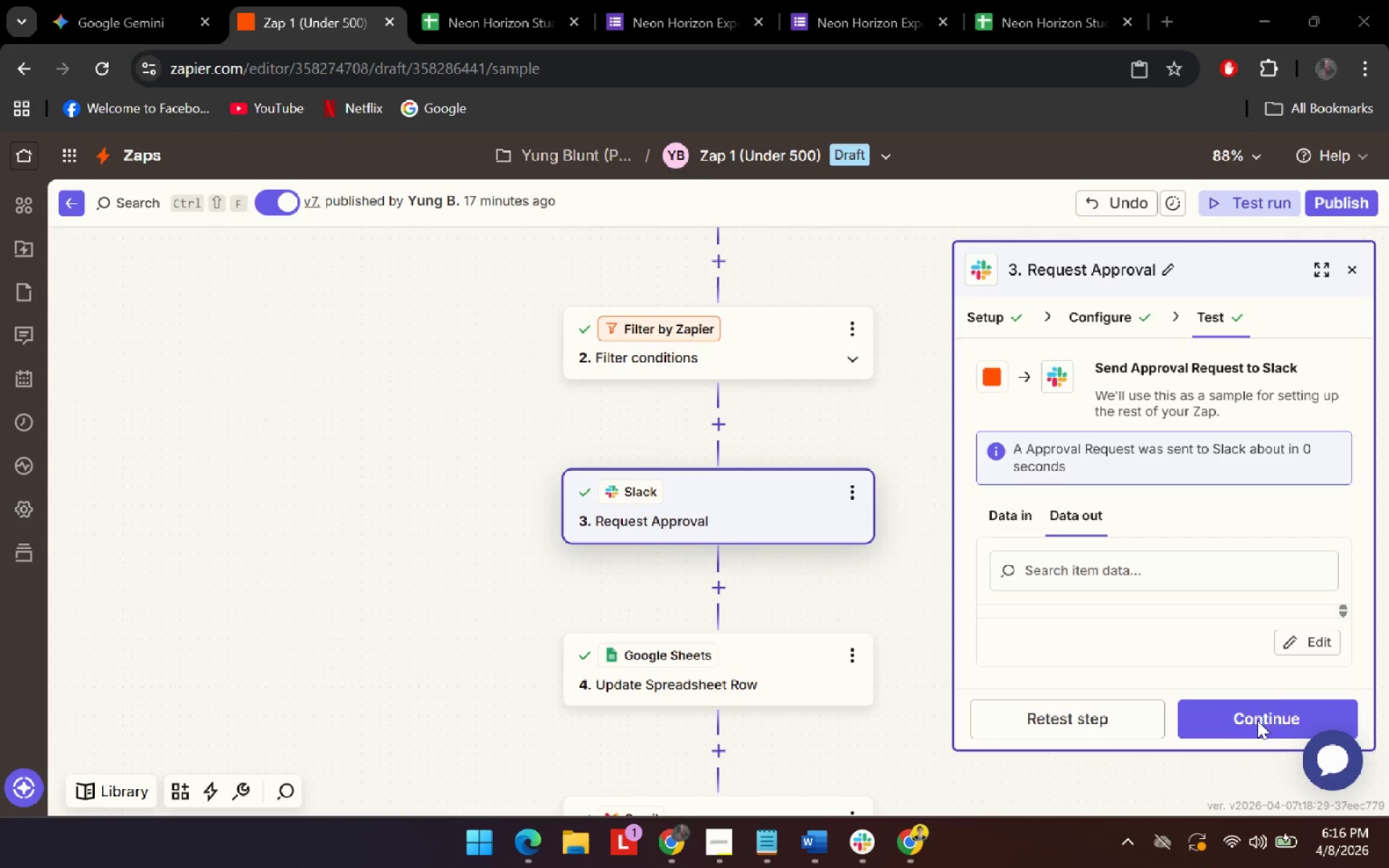 
left_click([1258, 720])
 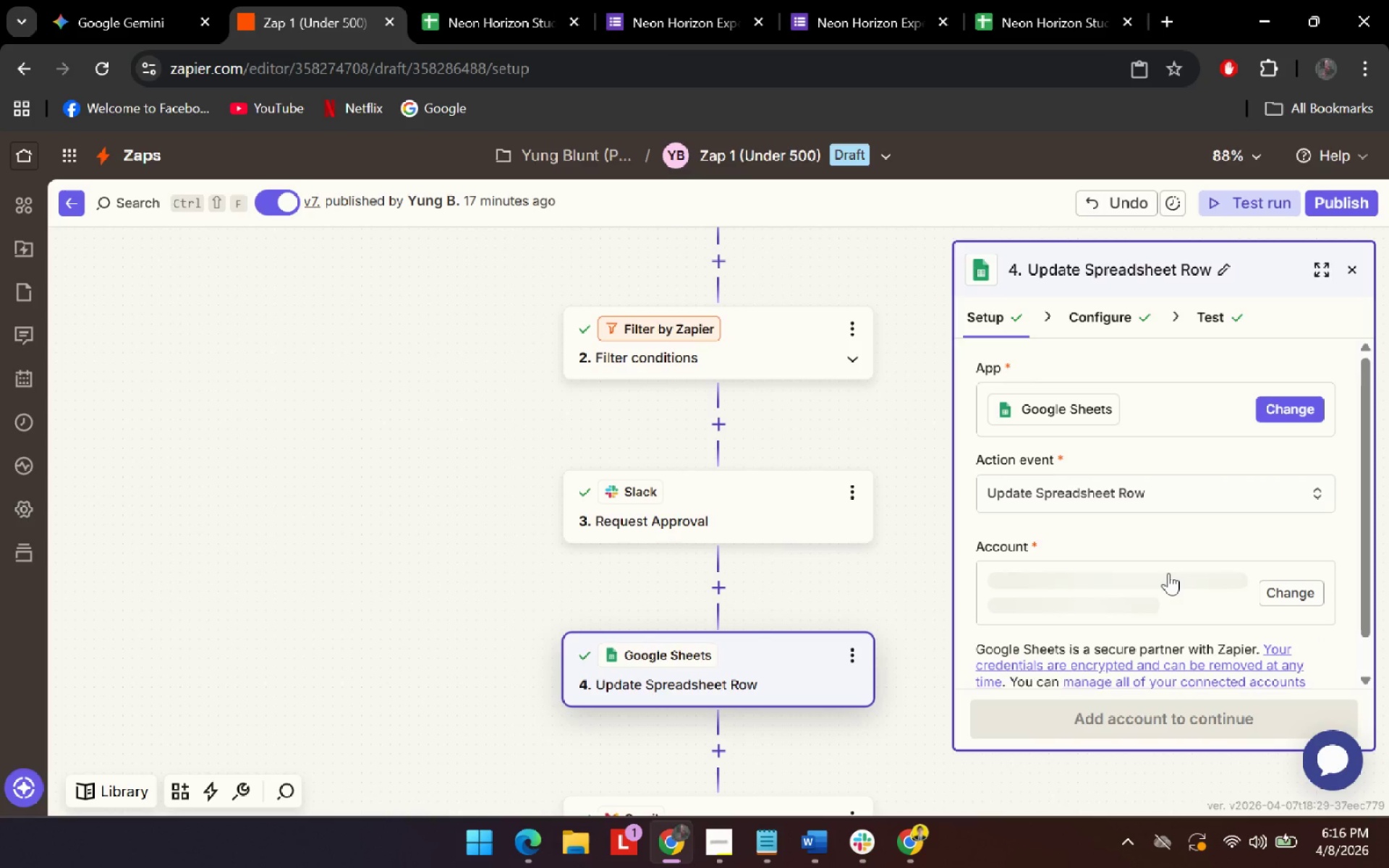 
scroll: coordinate [1129, 656], scroll_direction: down, amount: 7.0
 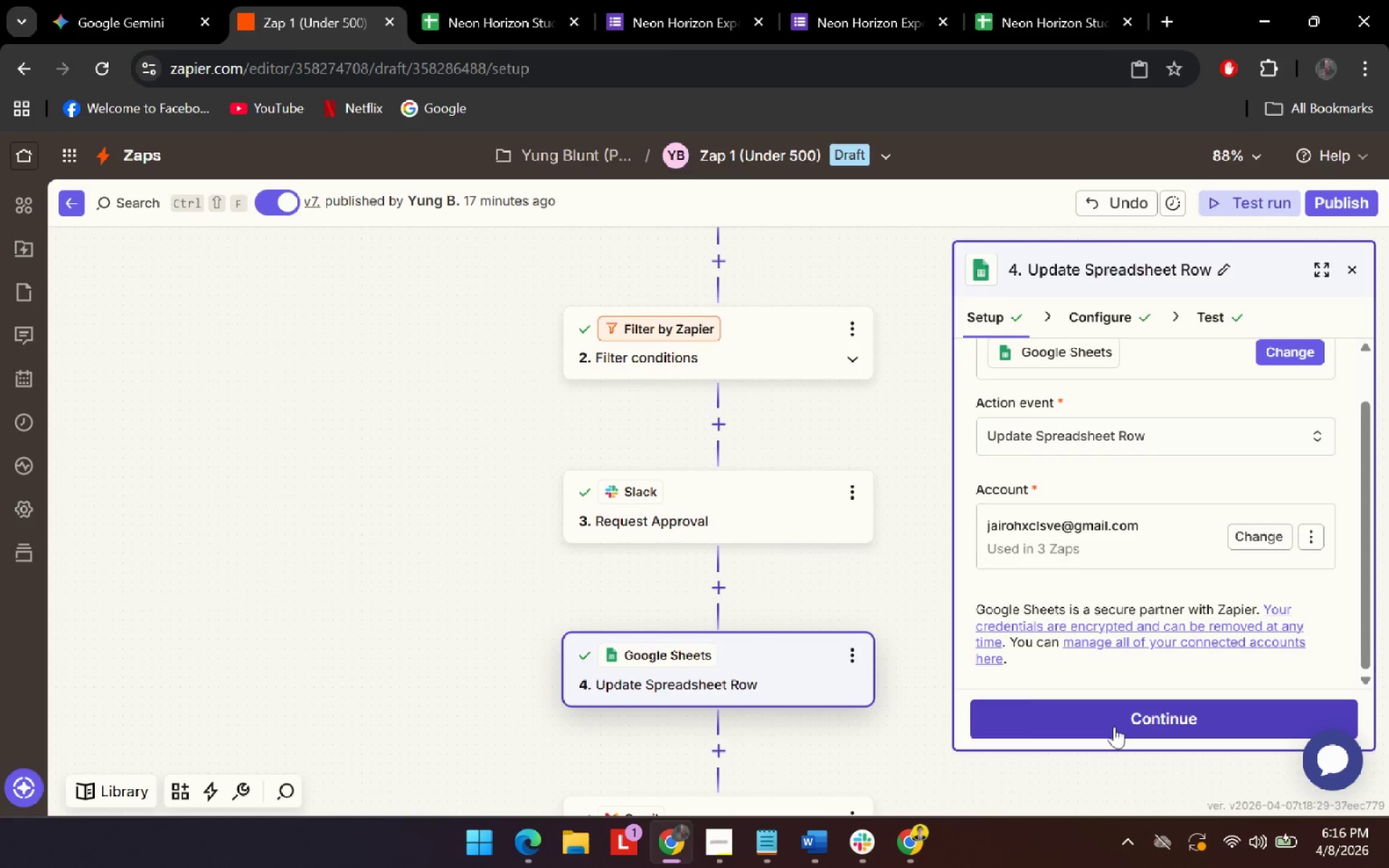 
left_click([1114, 726])
 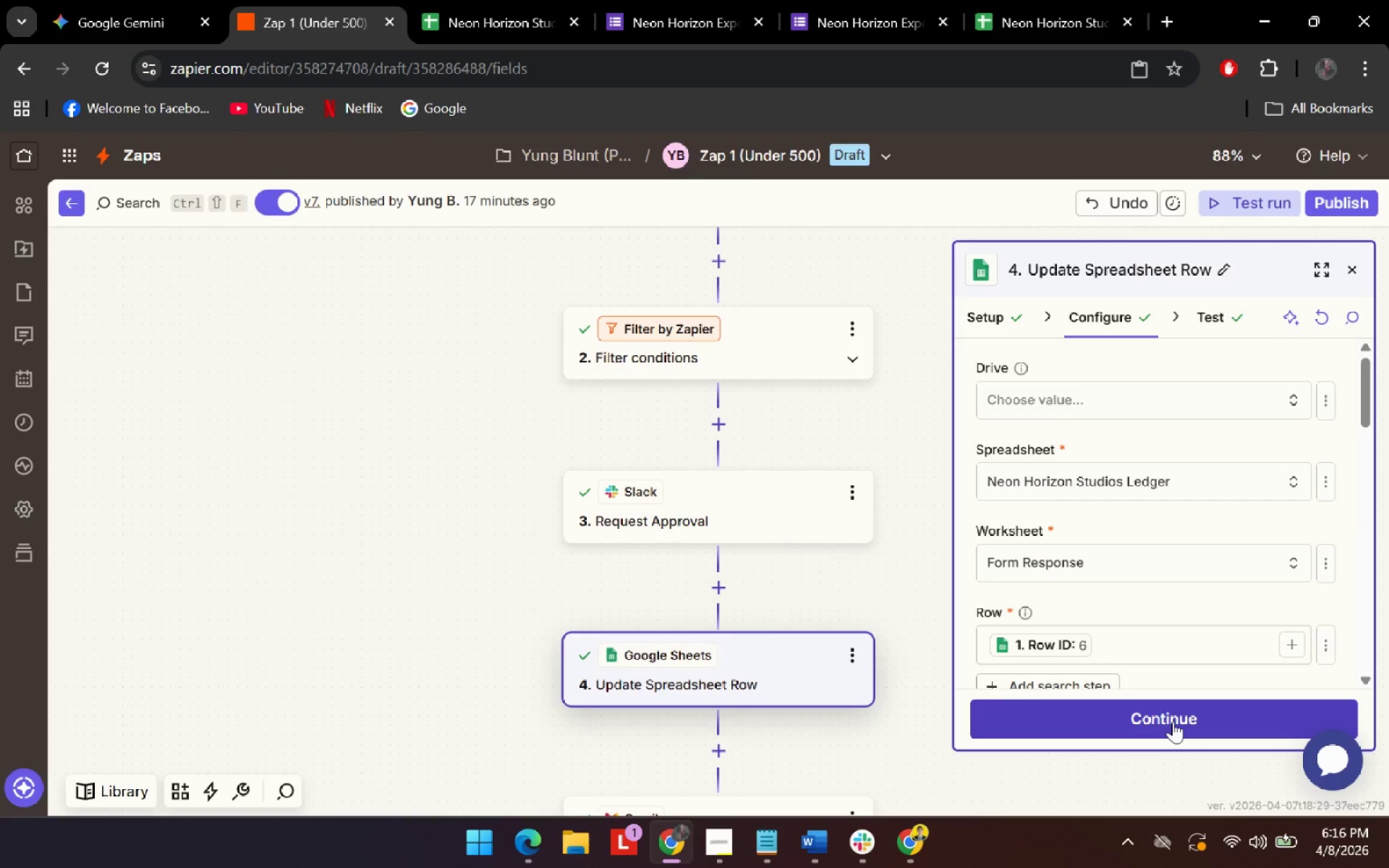 
left_click([1173, 721])
 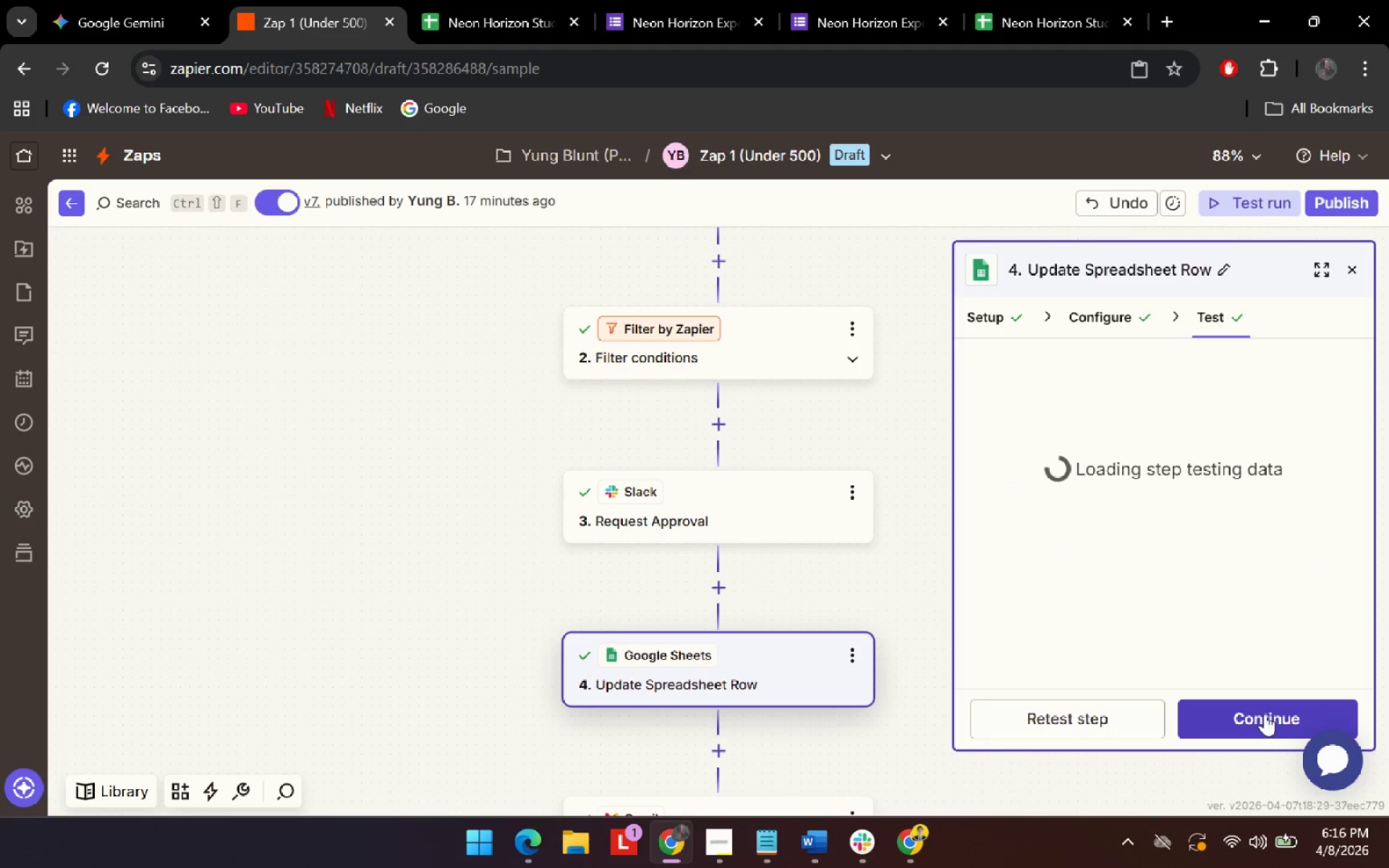 
left_click([1265, 714])
 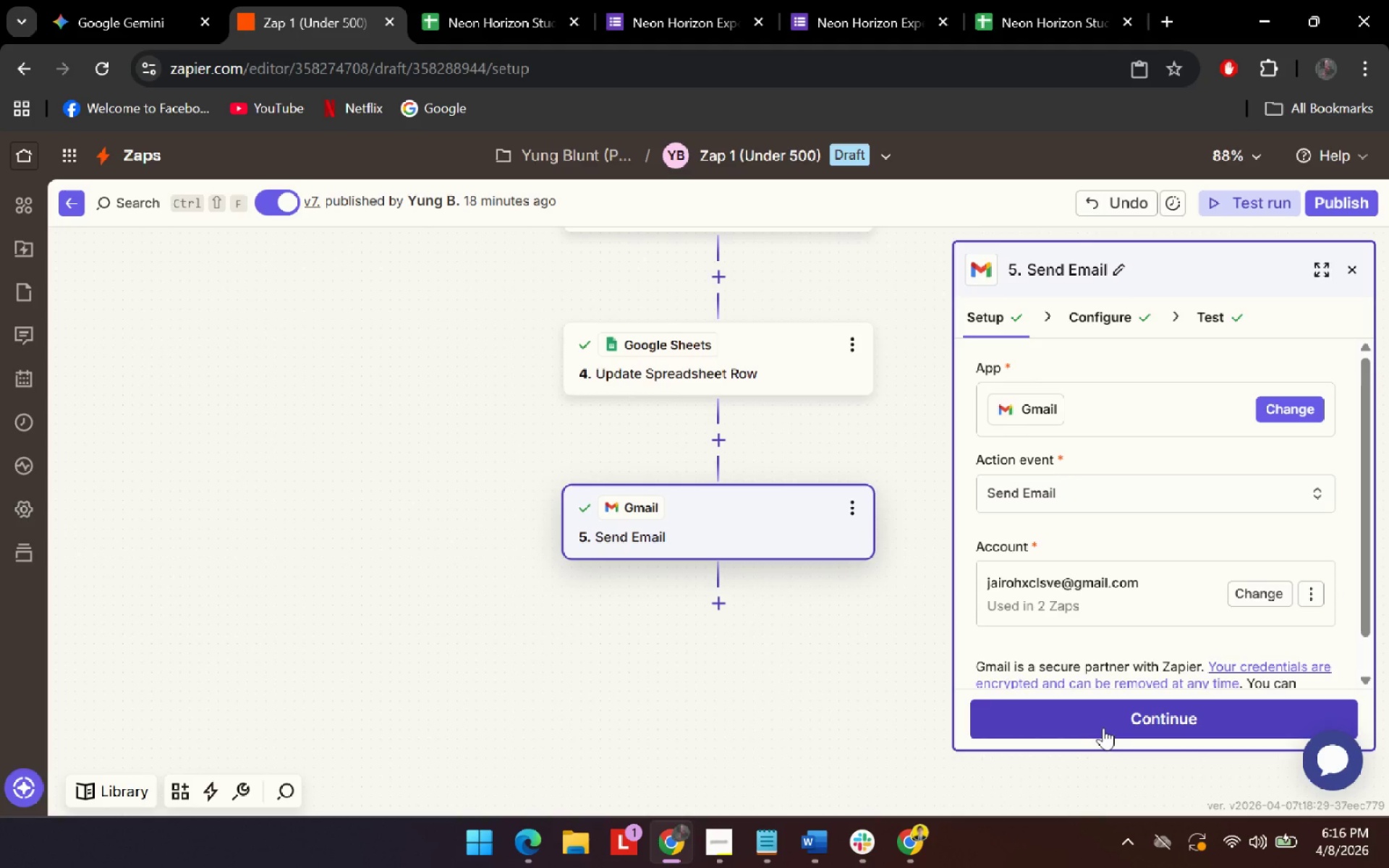 
left_click([1104, 727])
 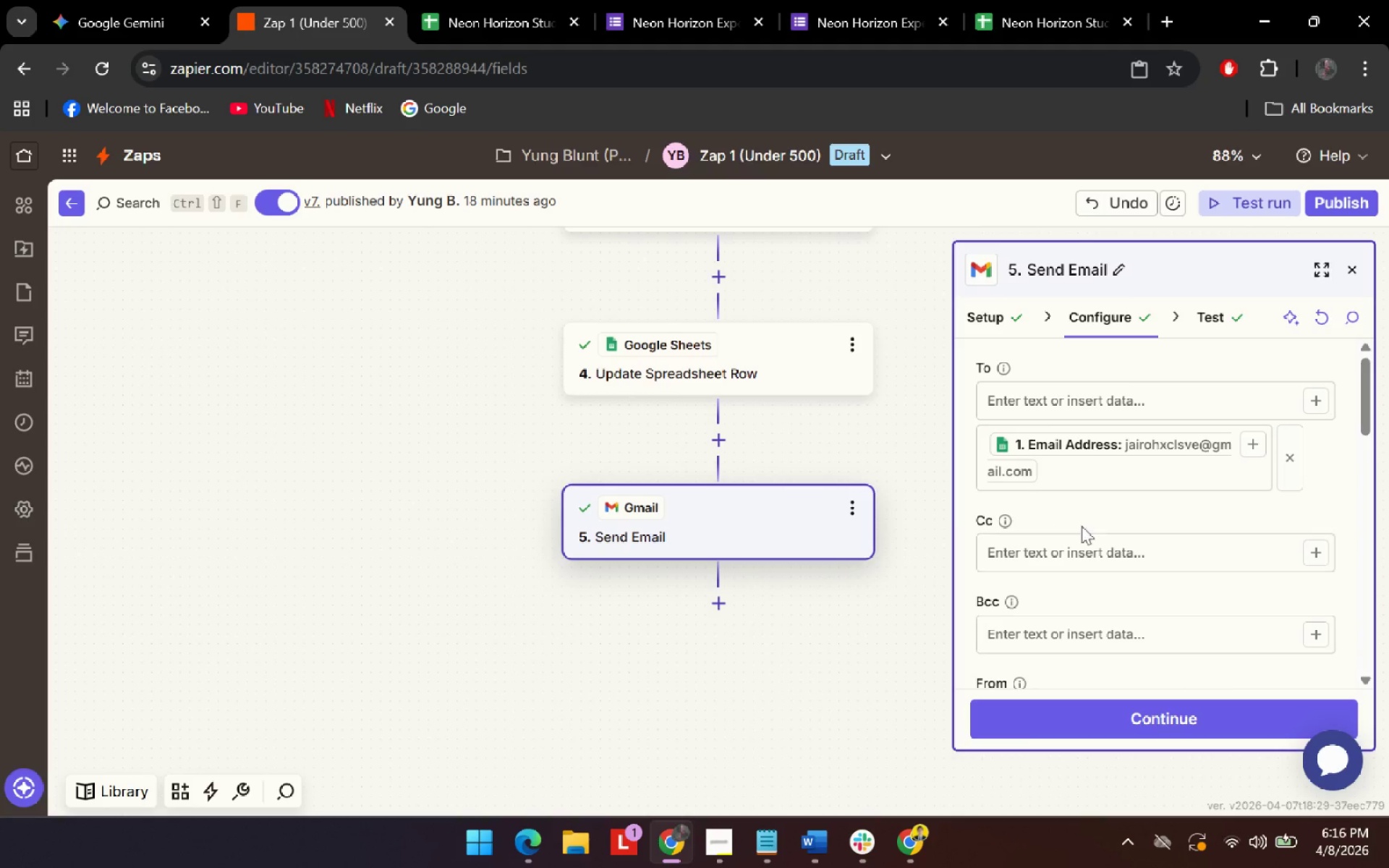 
scroll: coordinate [1100, 506], scroll_direction: none, amount: 0.0
 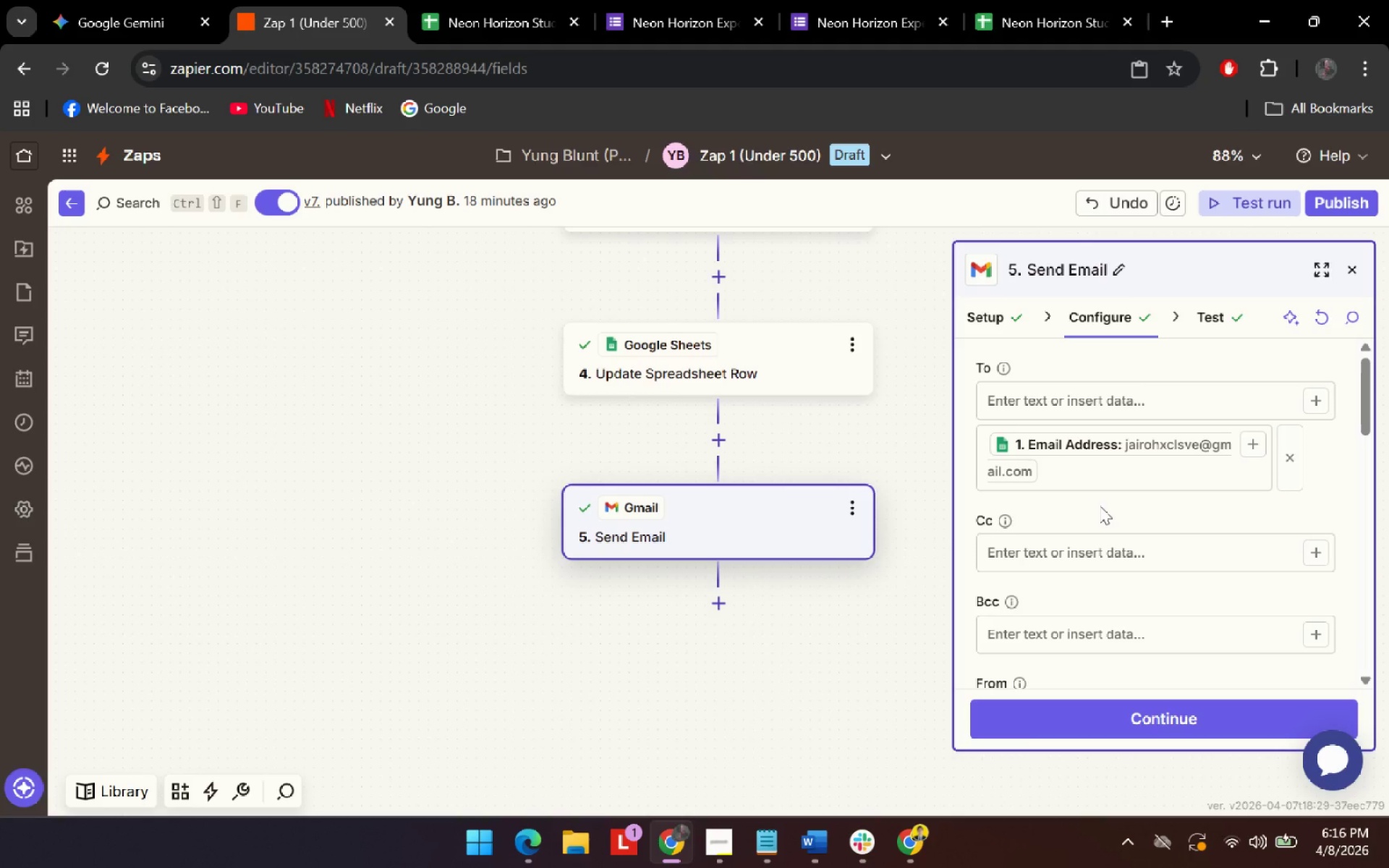 
scroll: coordinate [1100, 506], scroll_direction: up, amount: 1.0
 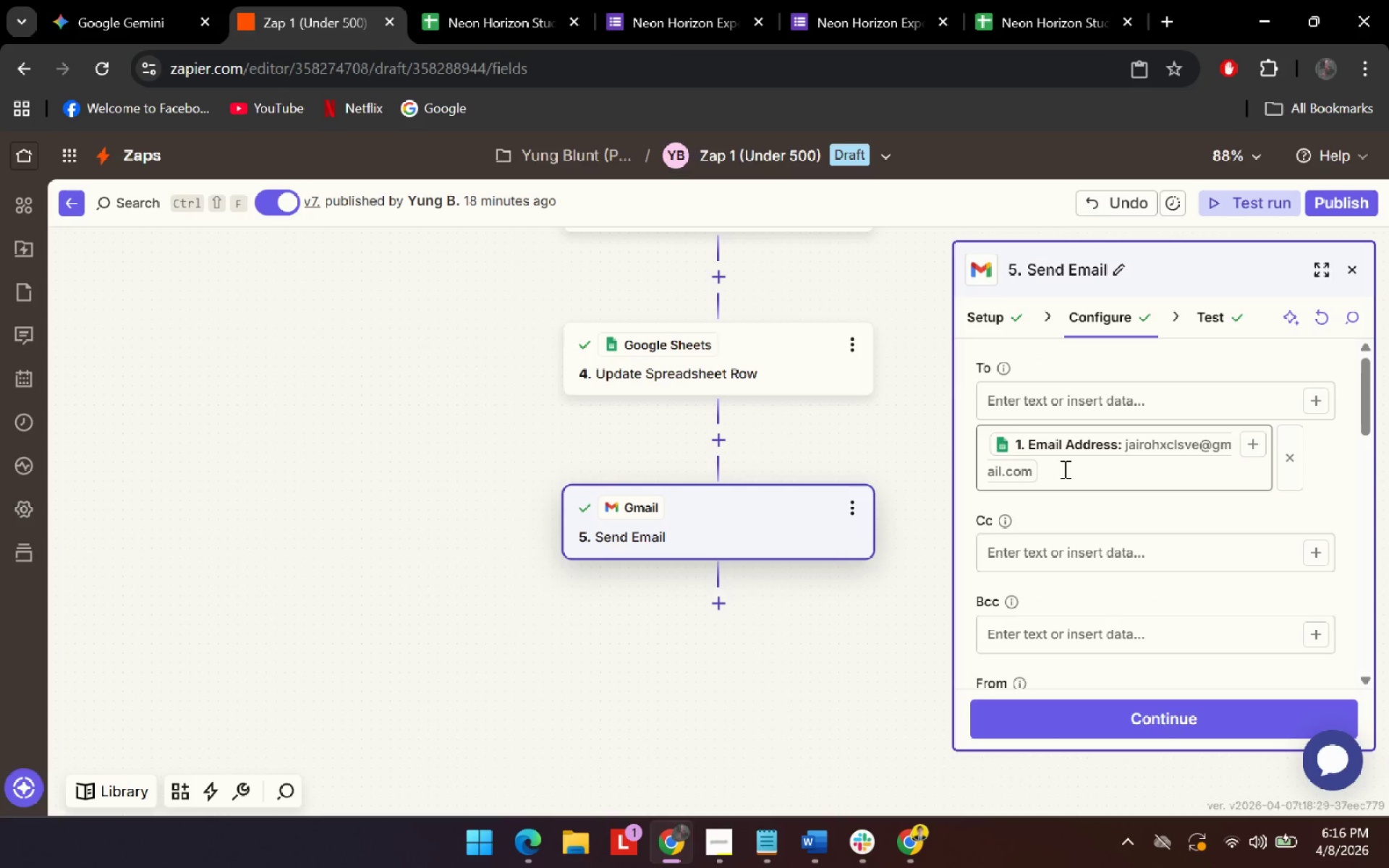 
left_click([1063, 469])
 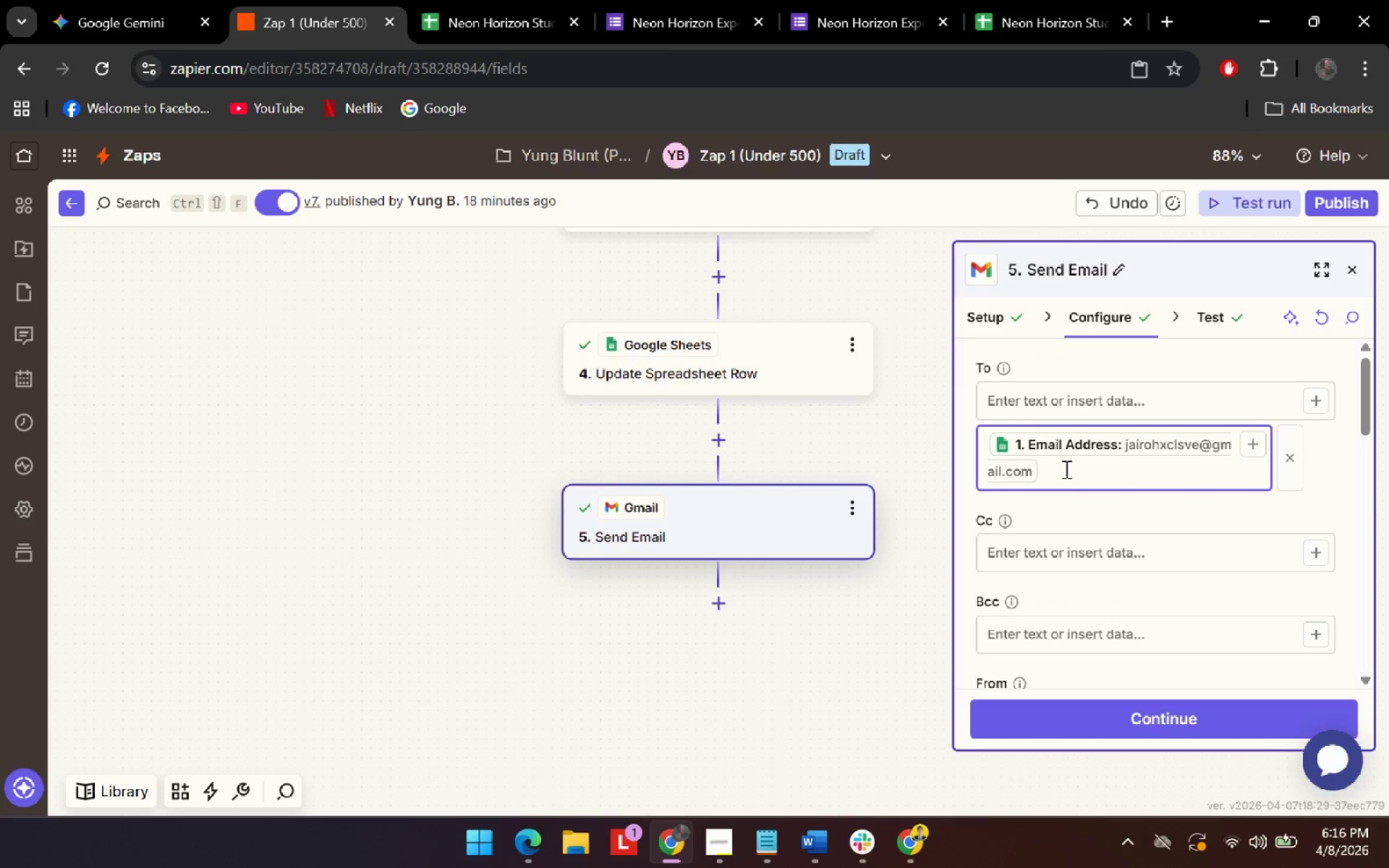 
key(Backspace)
 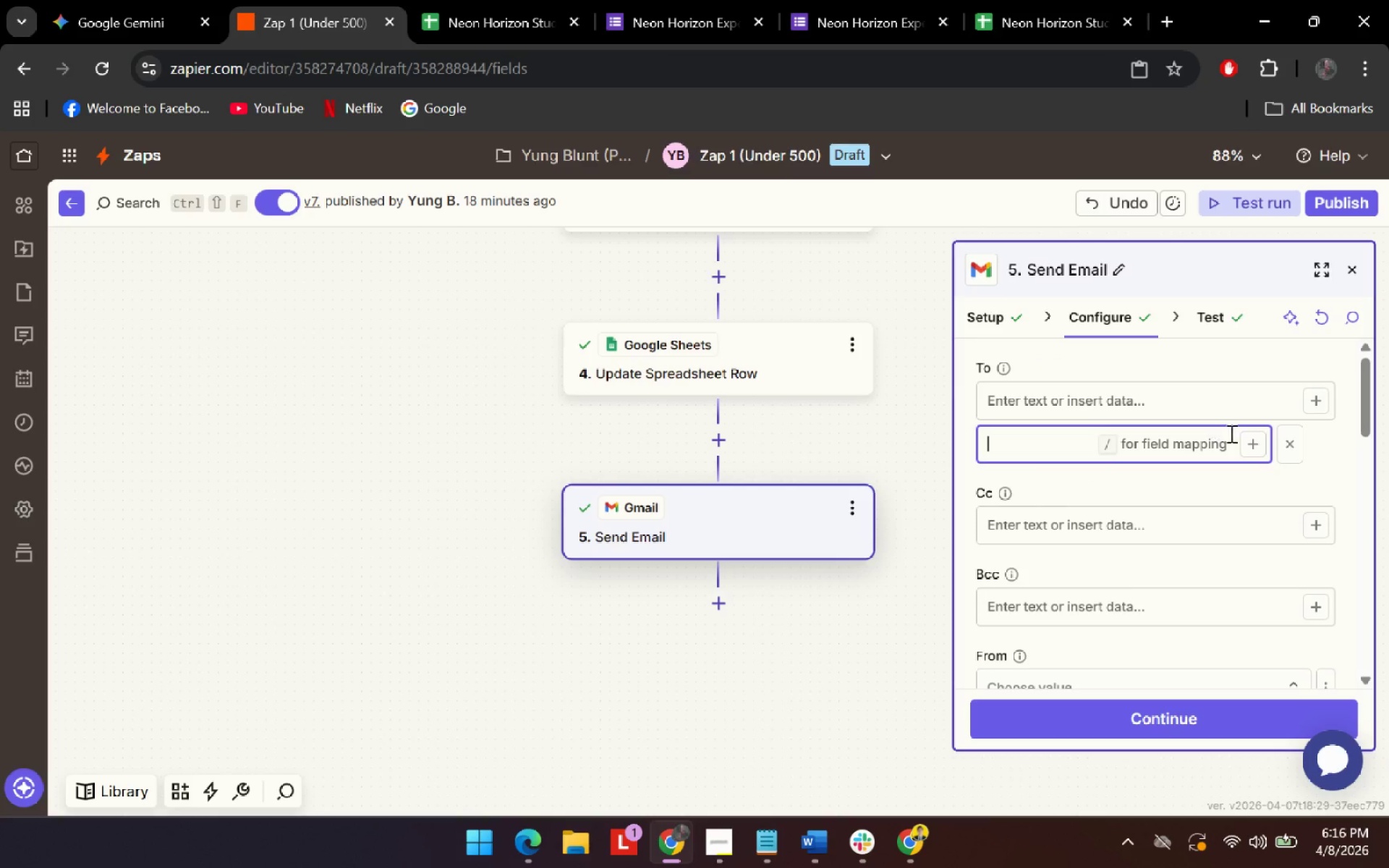 
left_click([1253, 438])
 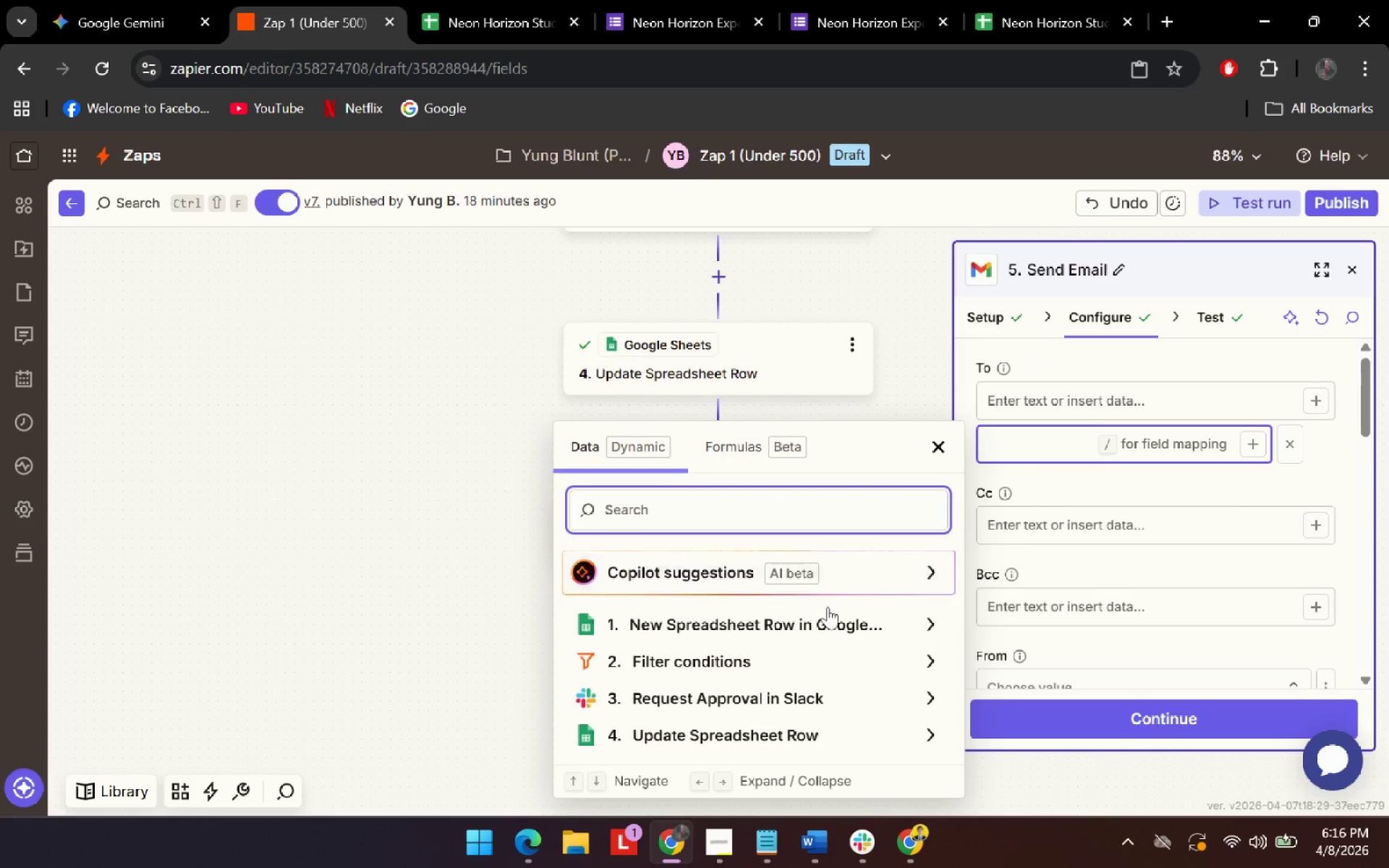 
left_click([825, 619])
 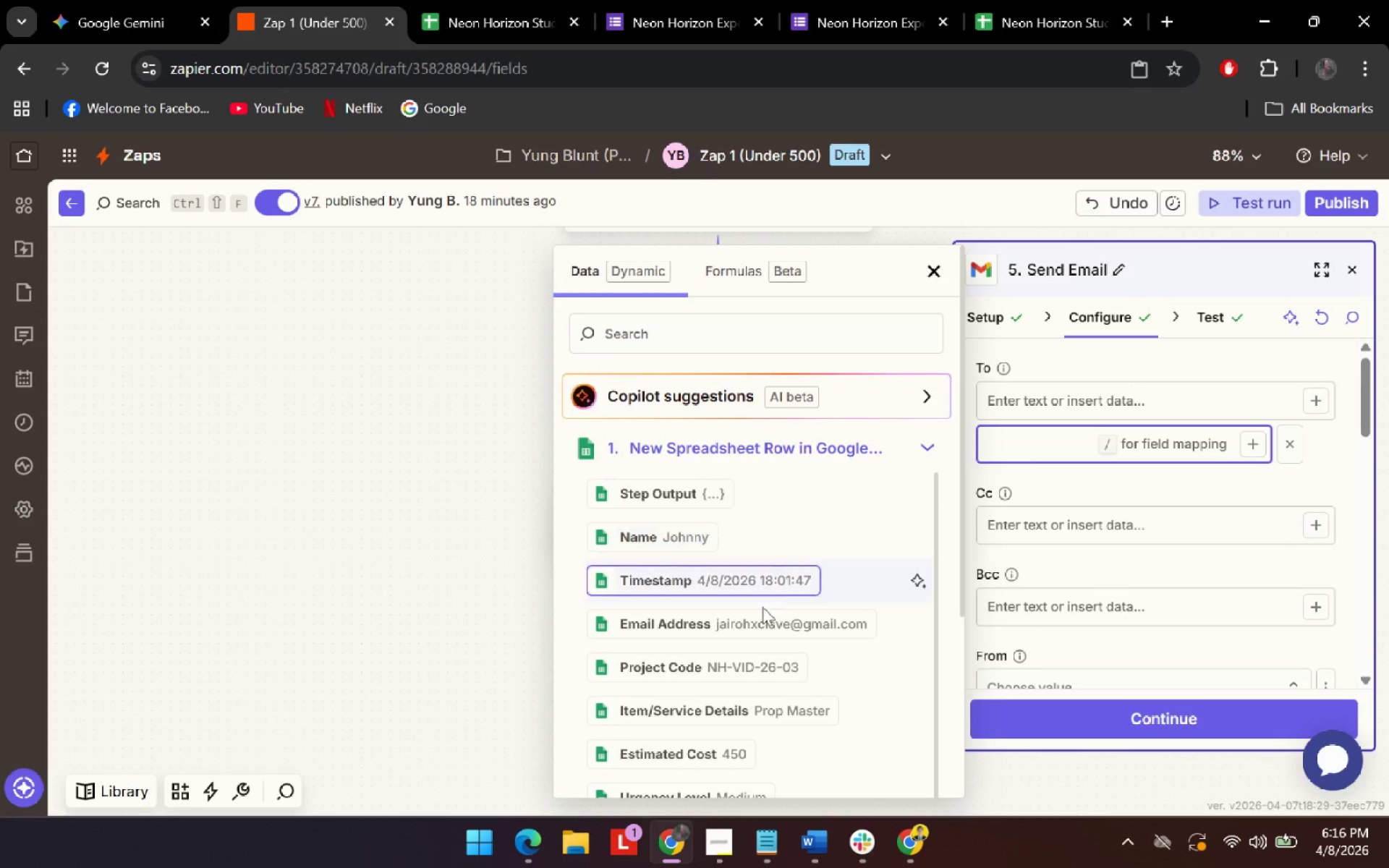 
left_click([763, 619])
 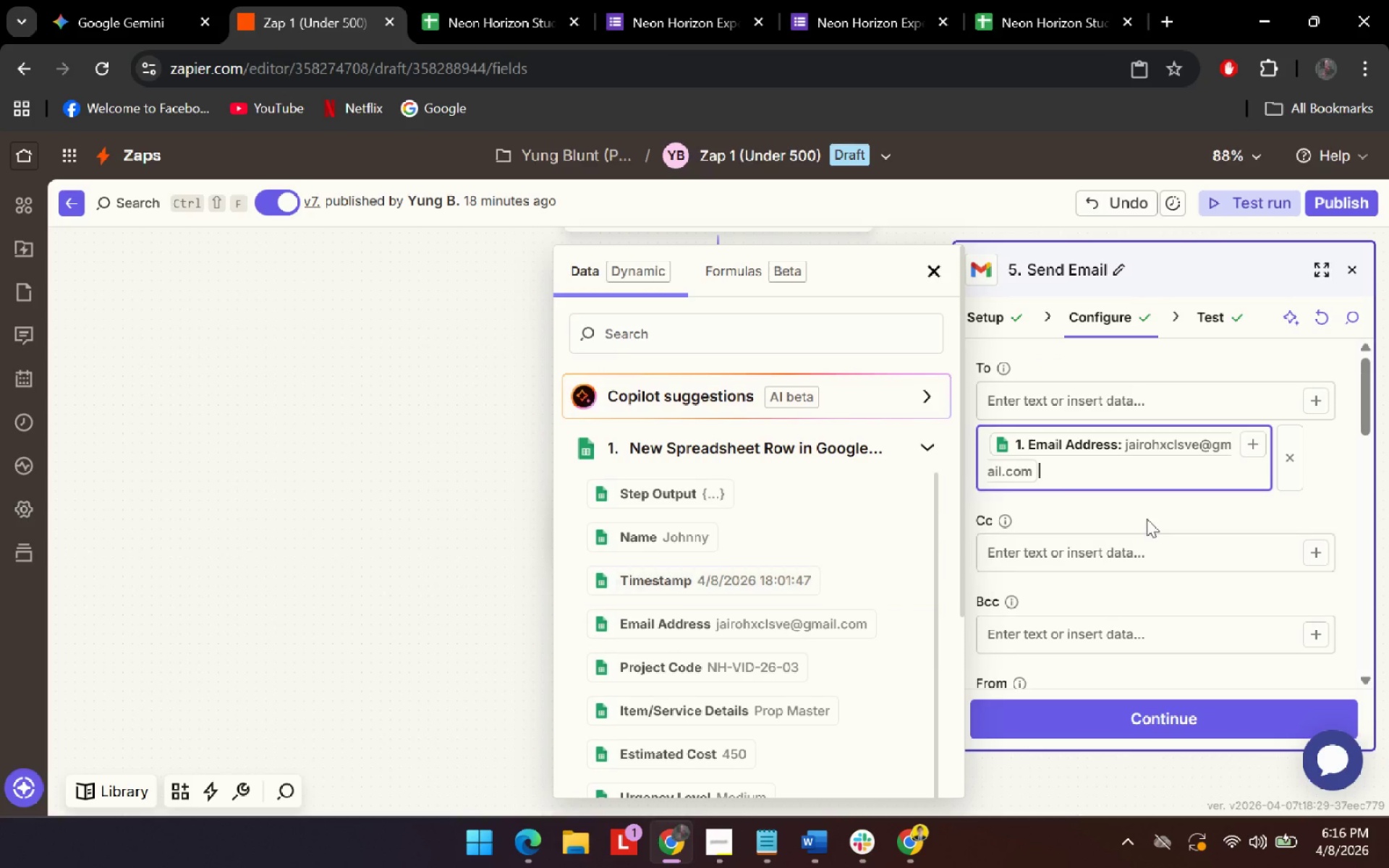 
scroll: coordinate [1147, 519], scroll_direction: down, amount: 5.0
 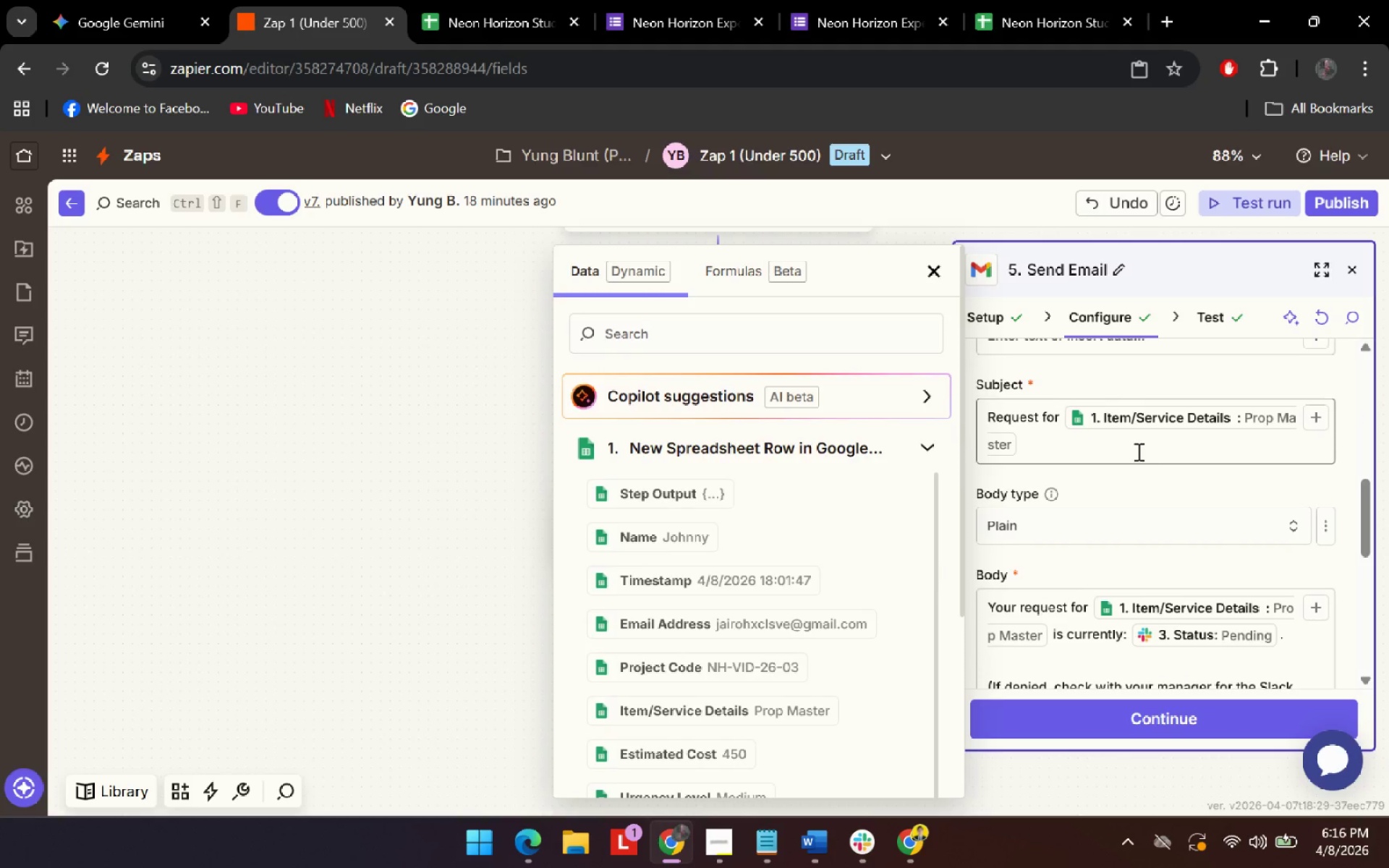 
left_click([1137, 451])
 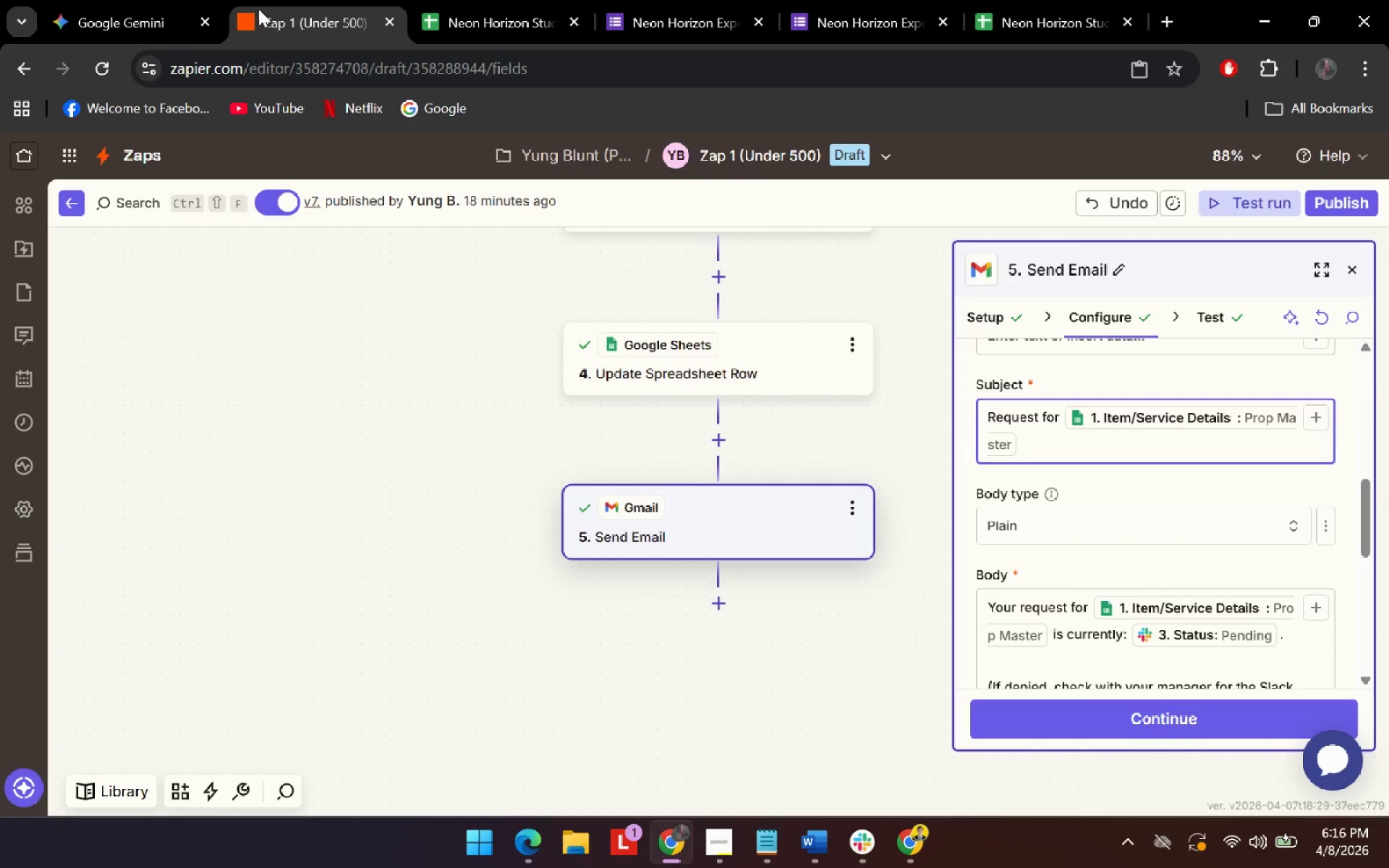 
left_click([109, 0])
 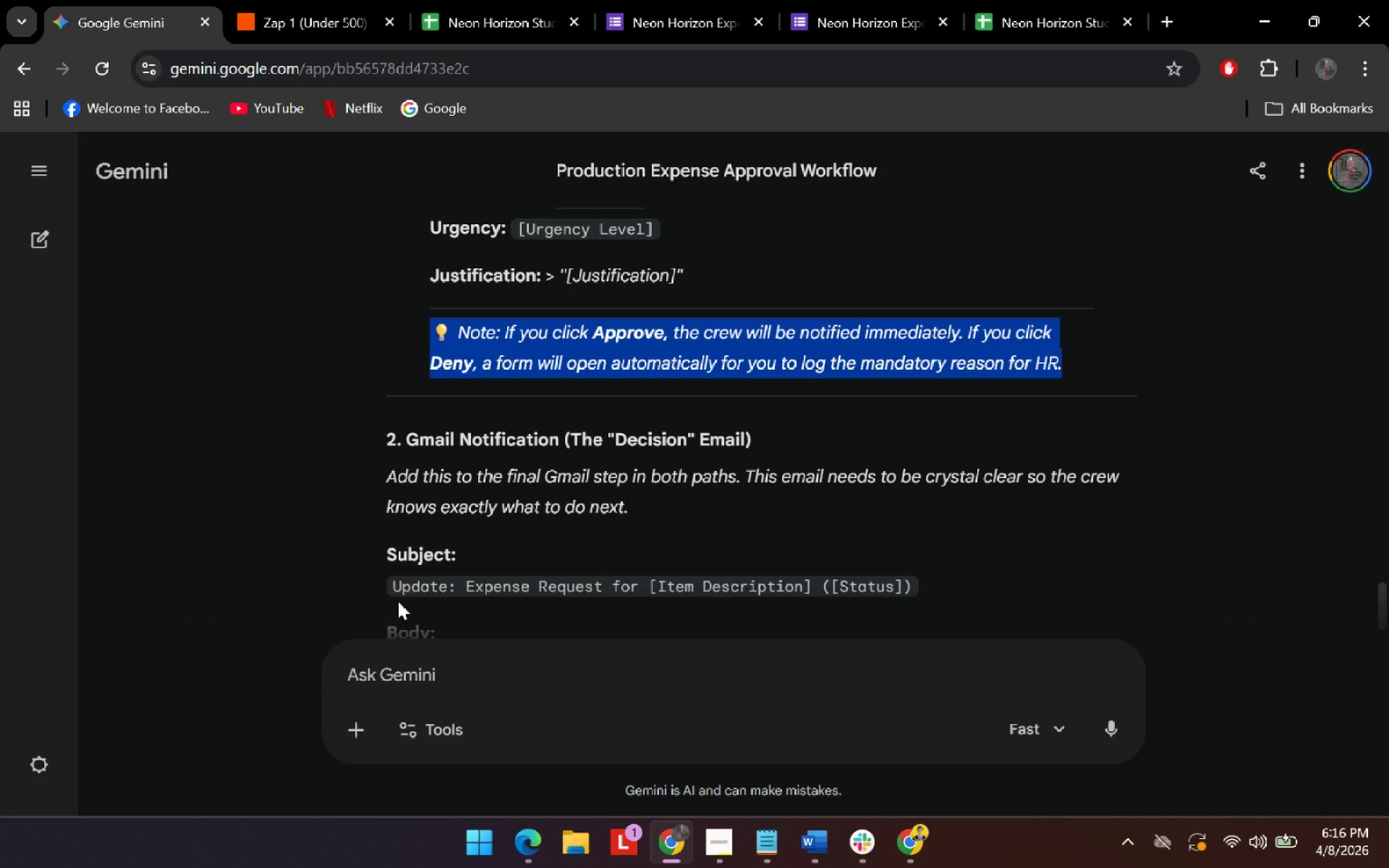 
left_click_drag(start_coordinate=[393, 592], to_coordinate=[915, 592])
 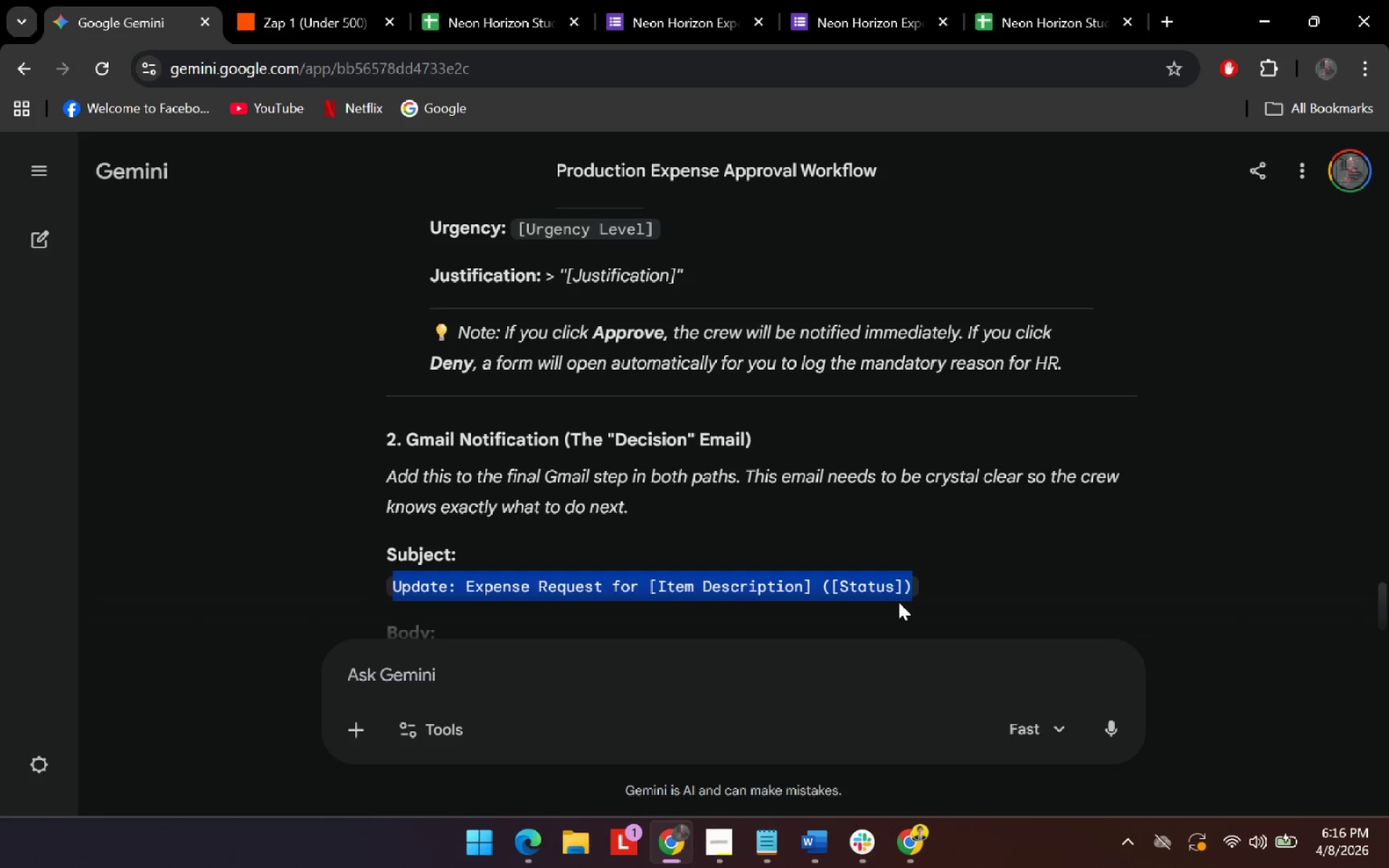 
key(Control+C)
 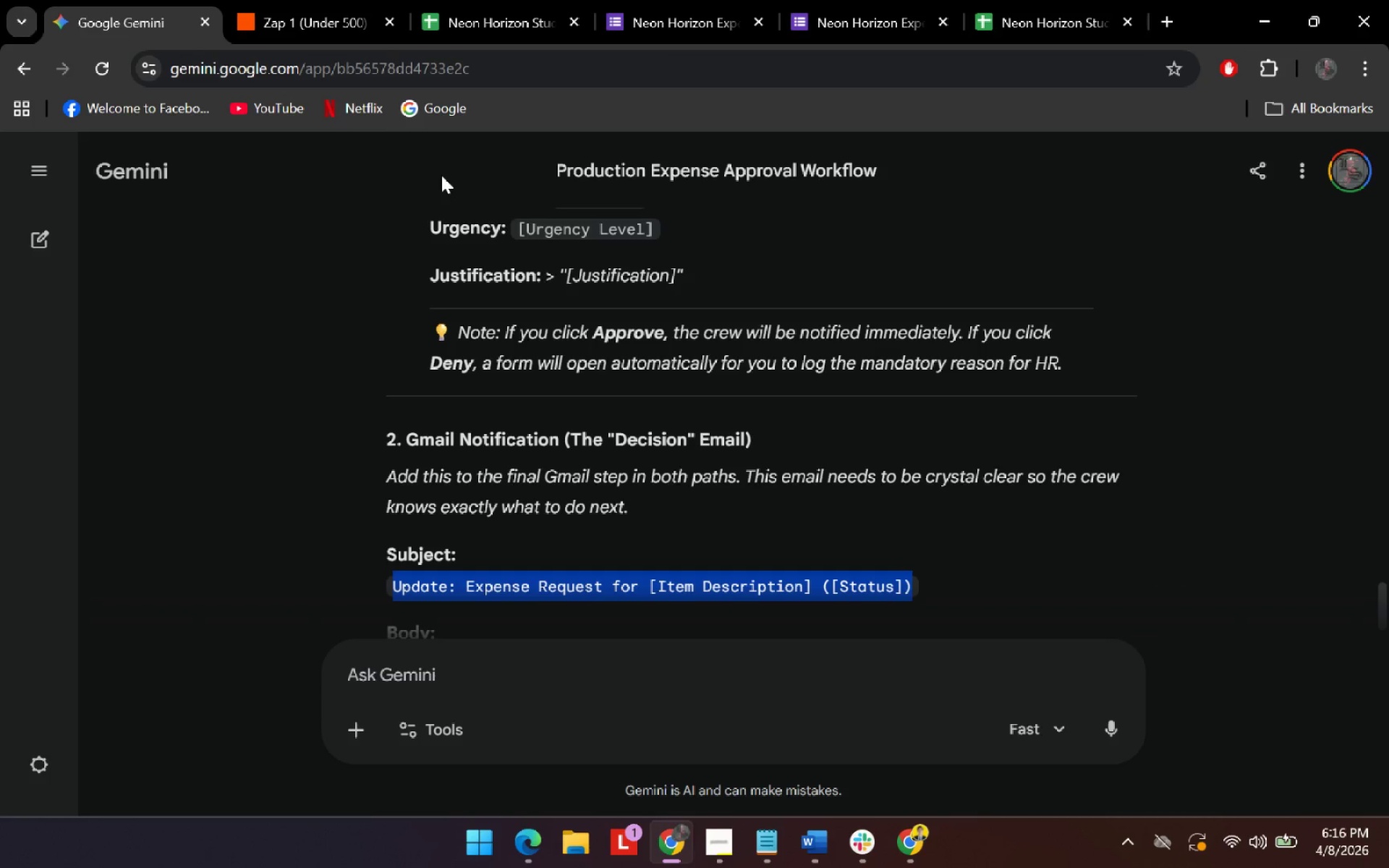 
key(Control+C)
 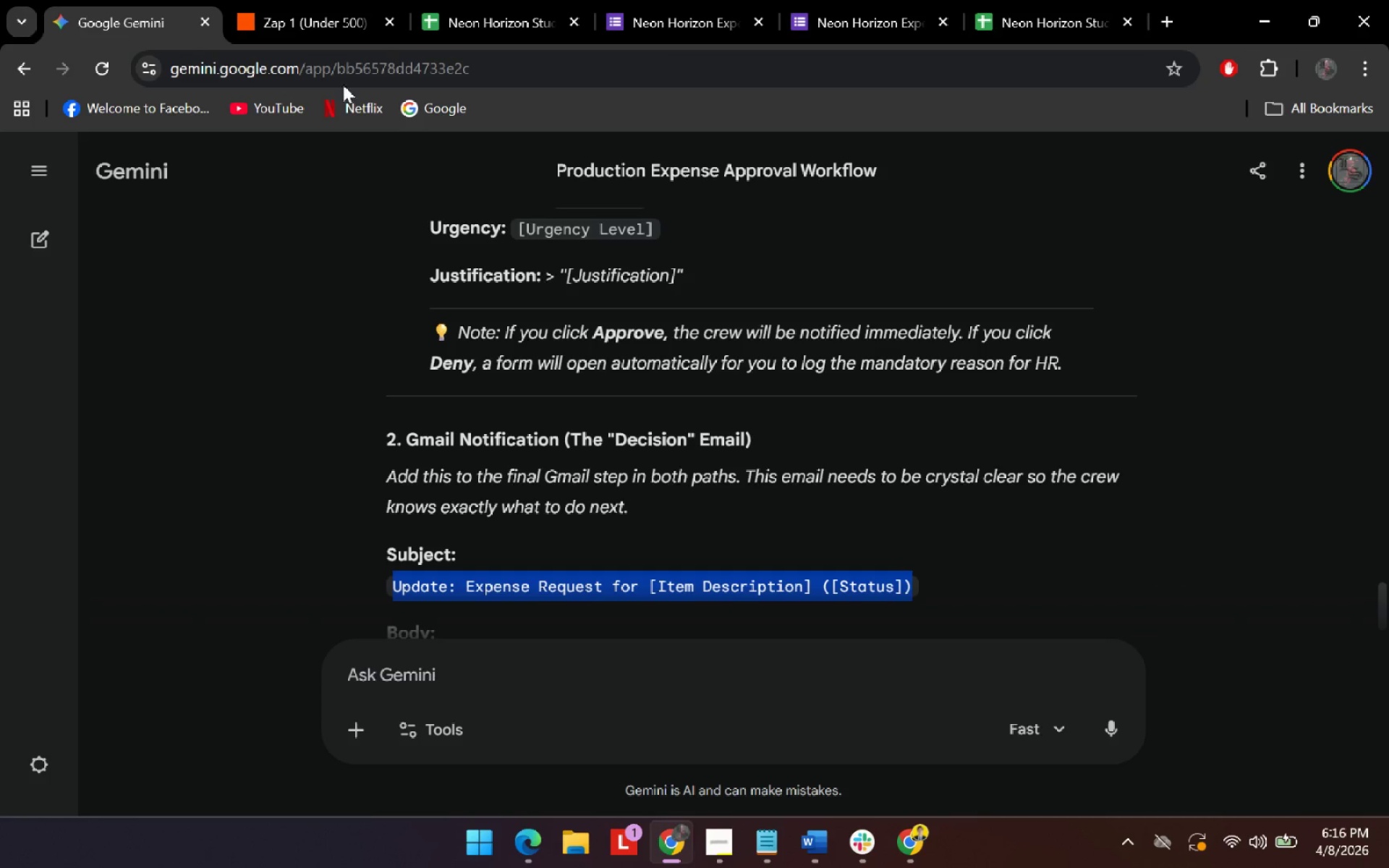 
key(Control+C)
 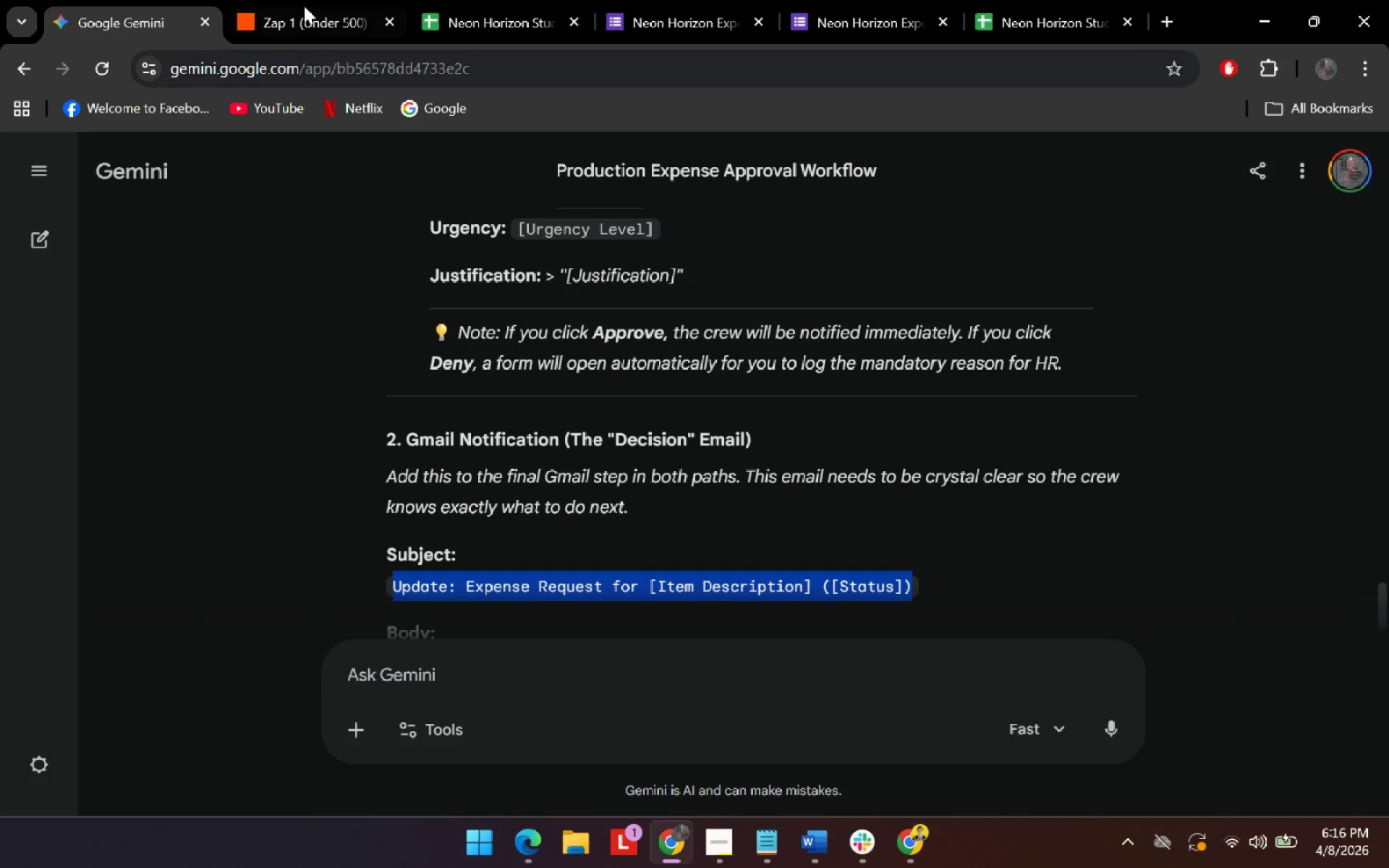 
left_click([304, 6])
 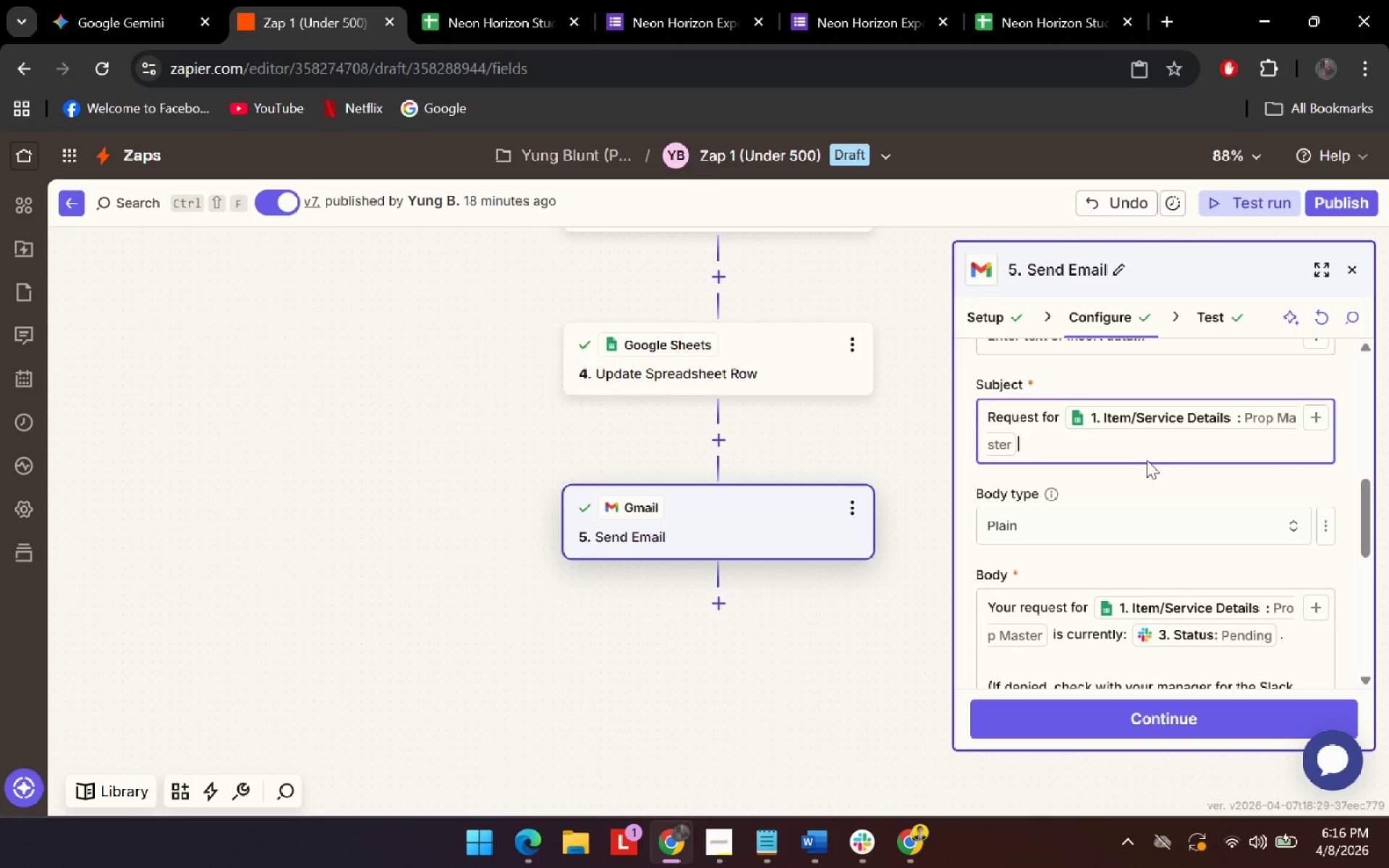 
left_click([1144, 447])
 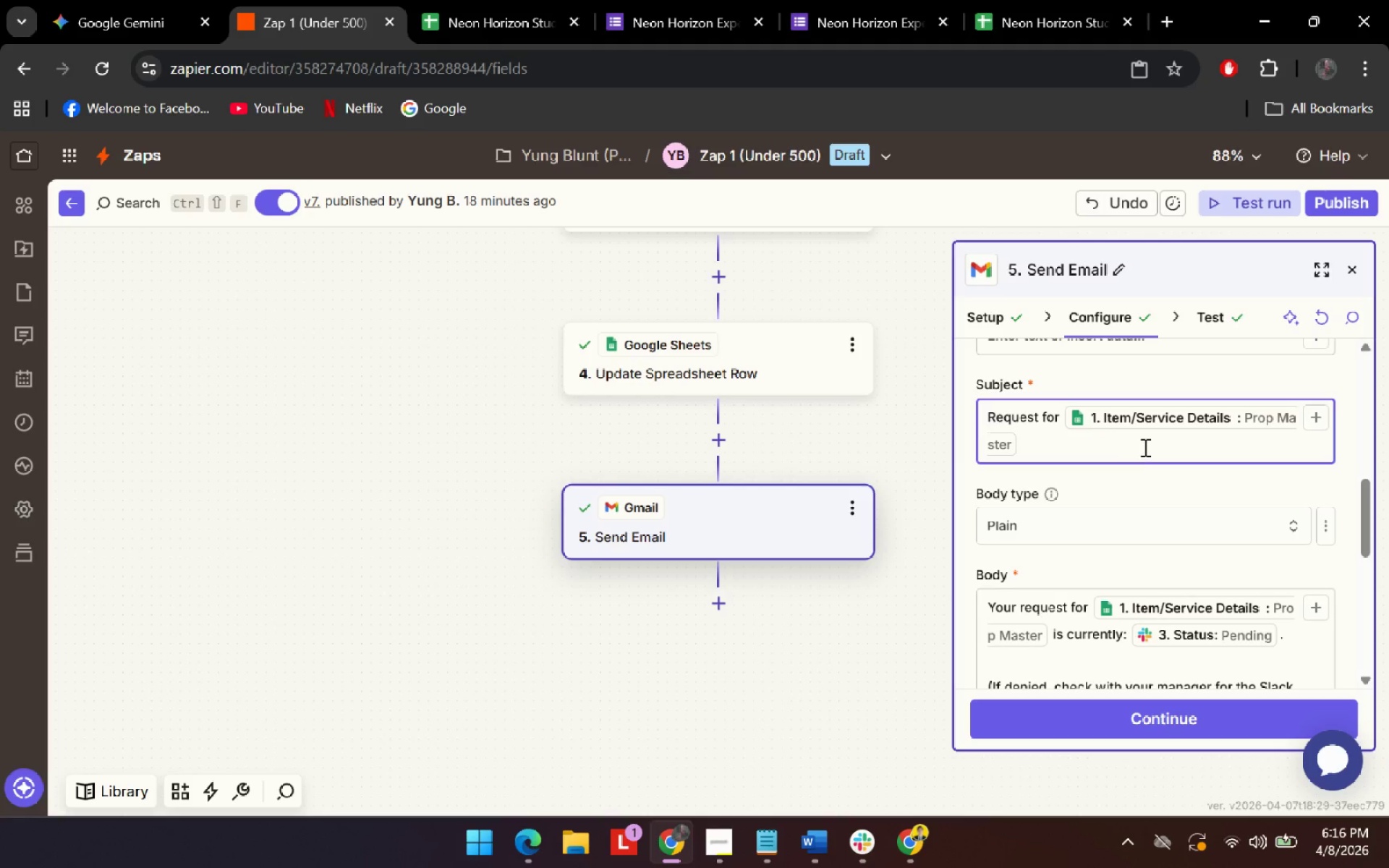 
key(Control+ControlLeft)
 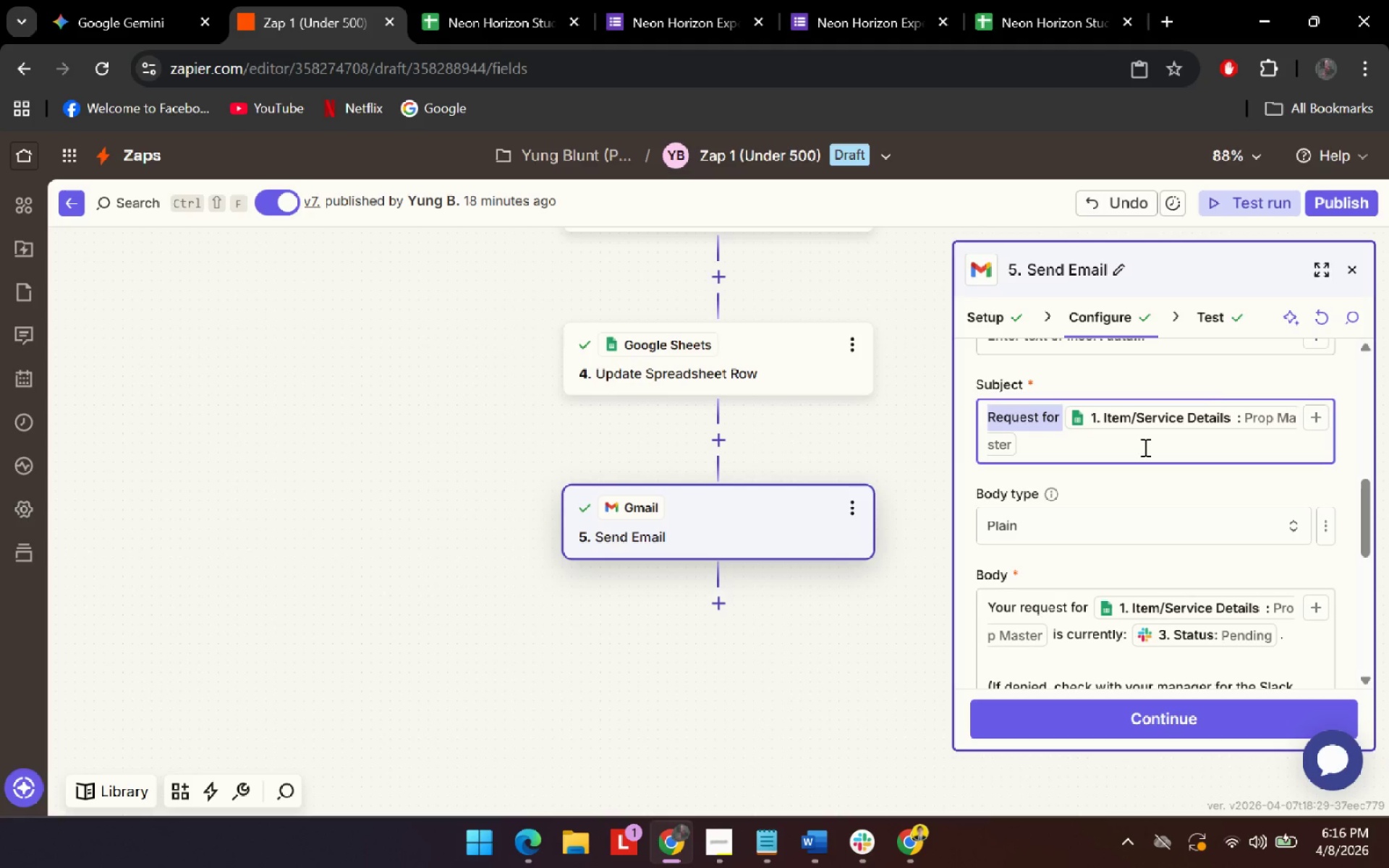 
key(Control+A)
 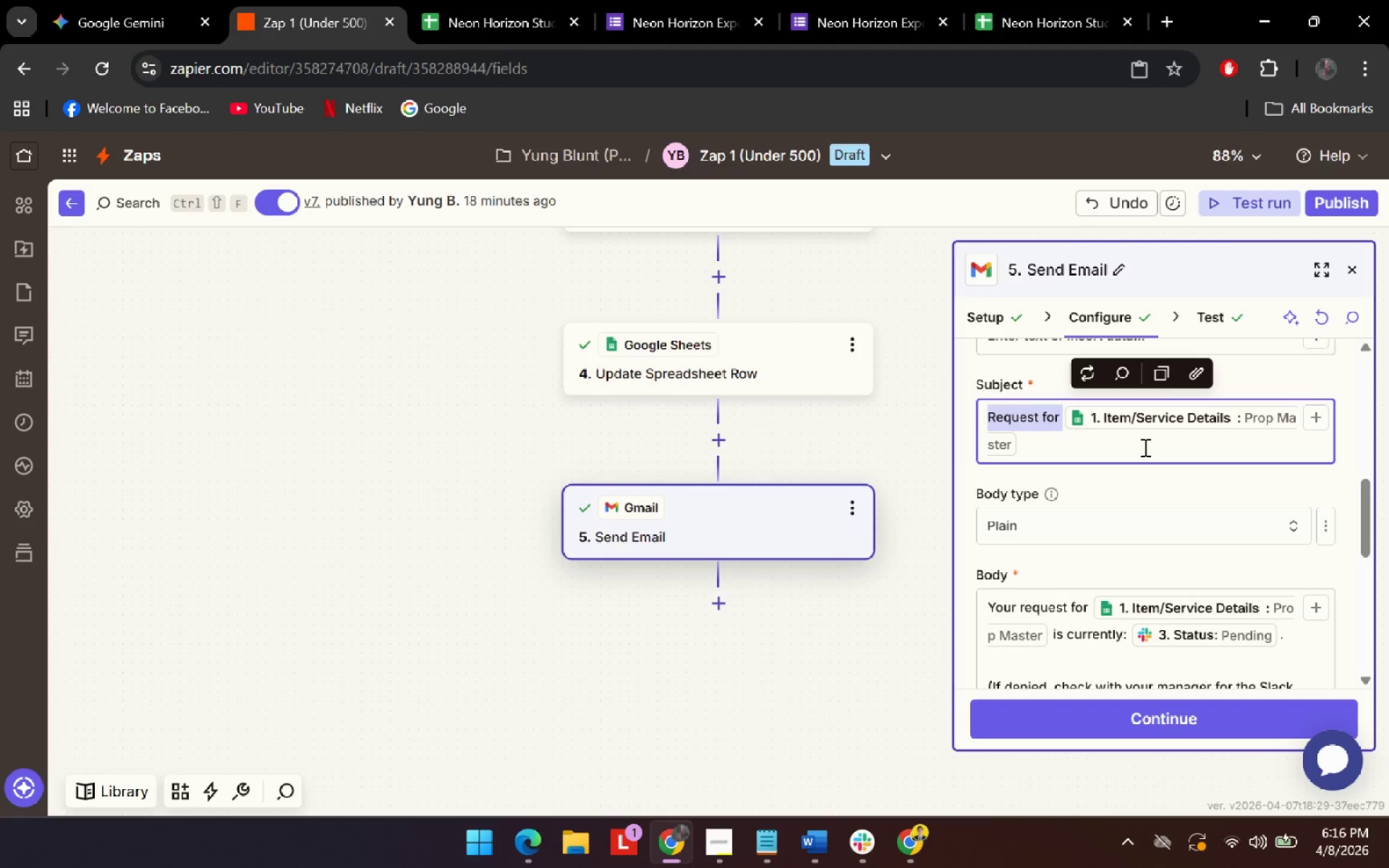 
key(Control+V)
 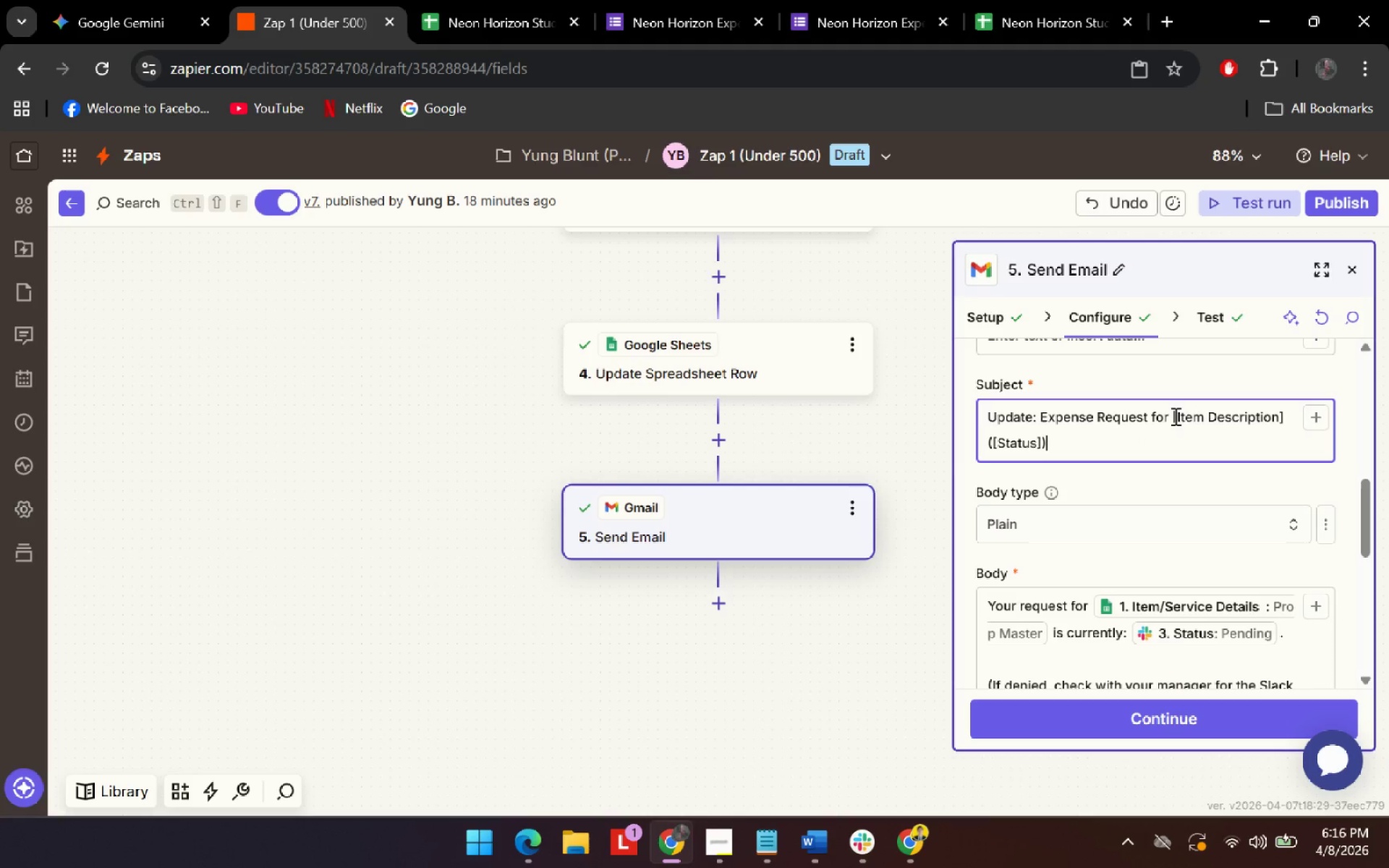 
left_click_drag(start_coordinate=[1172, 416], to_coordinate=[1284, 420])
 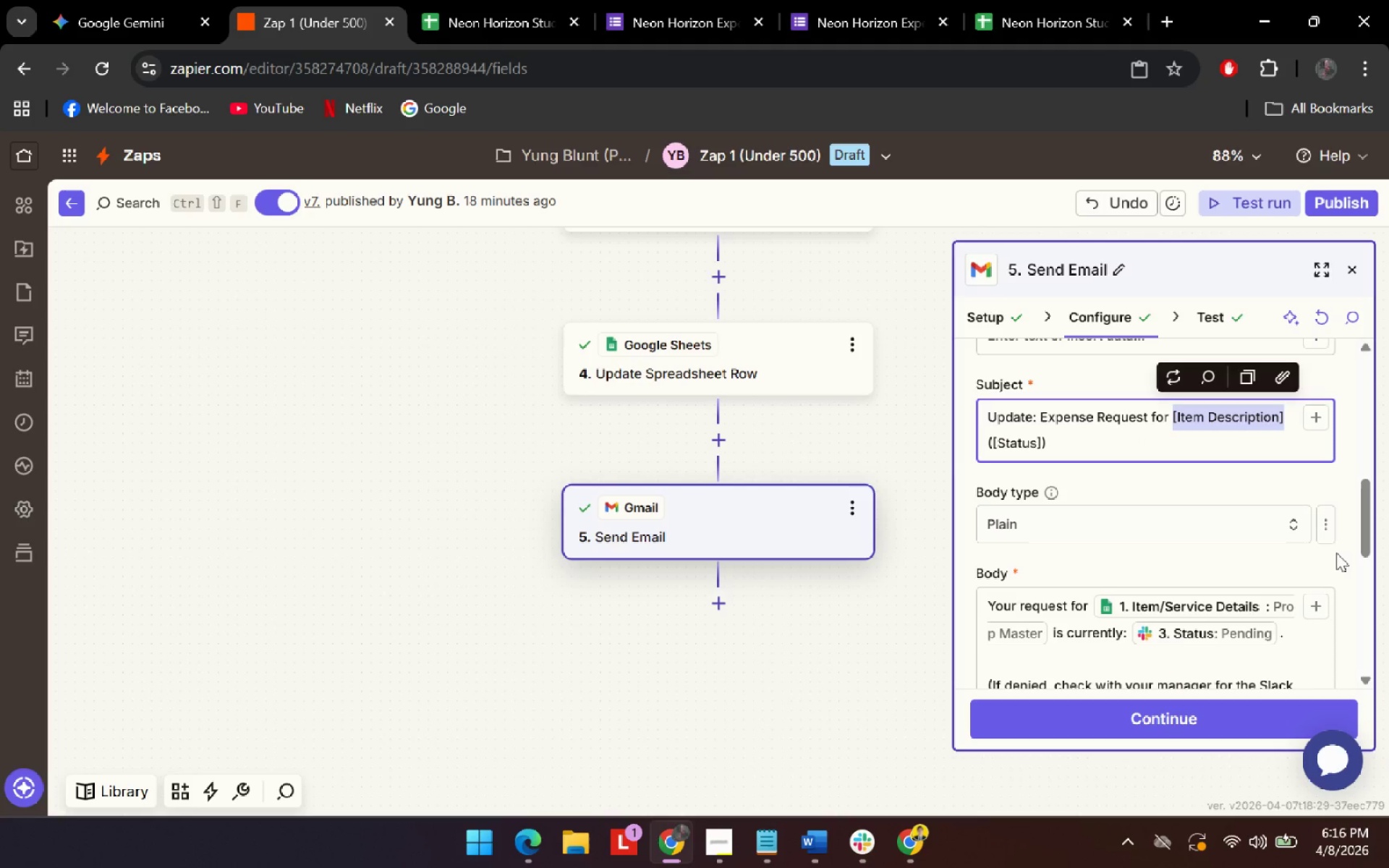 
key(Backspace)
 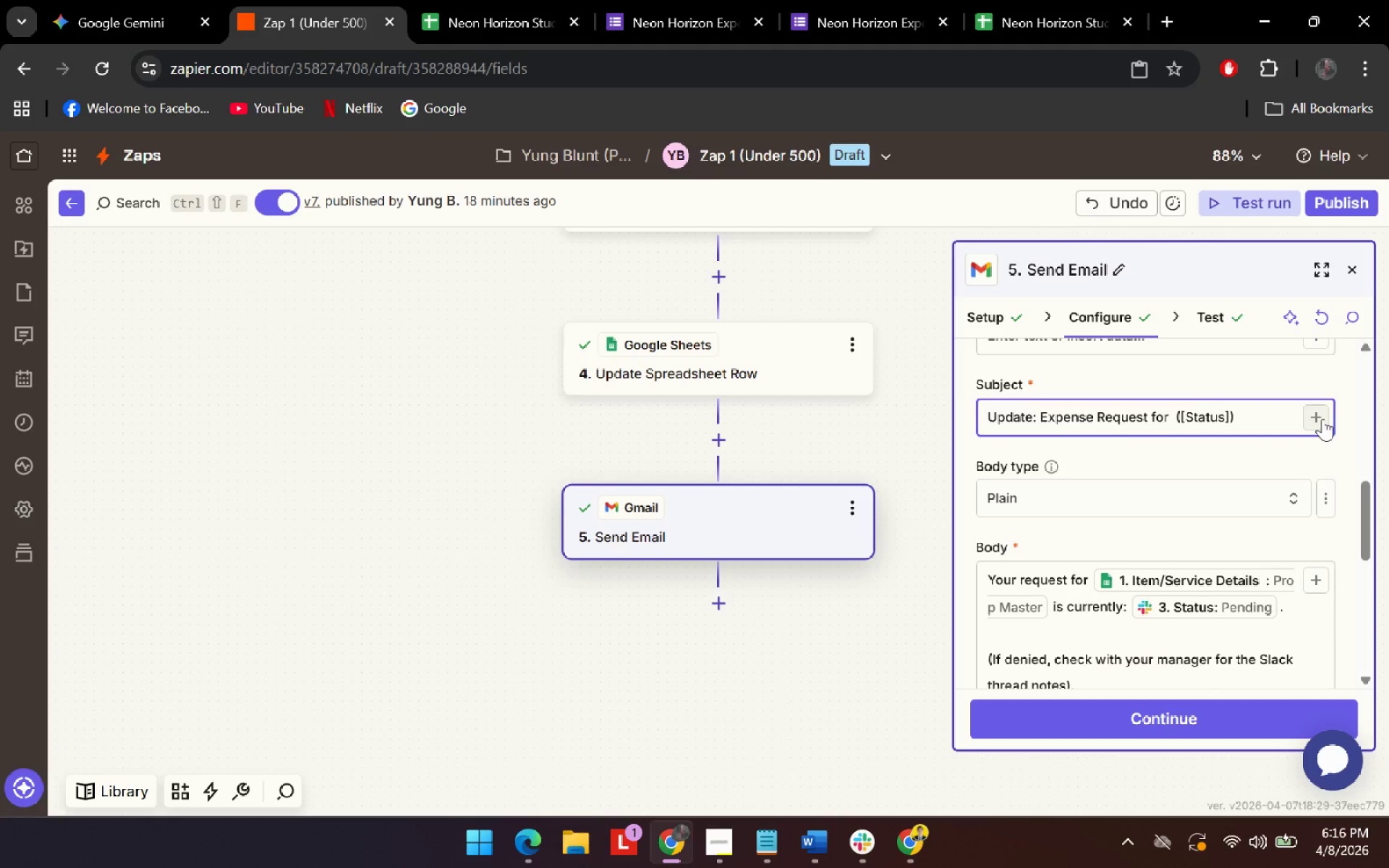 
left_click([1322, 419])
 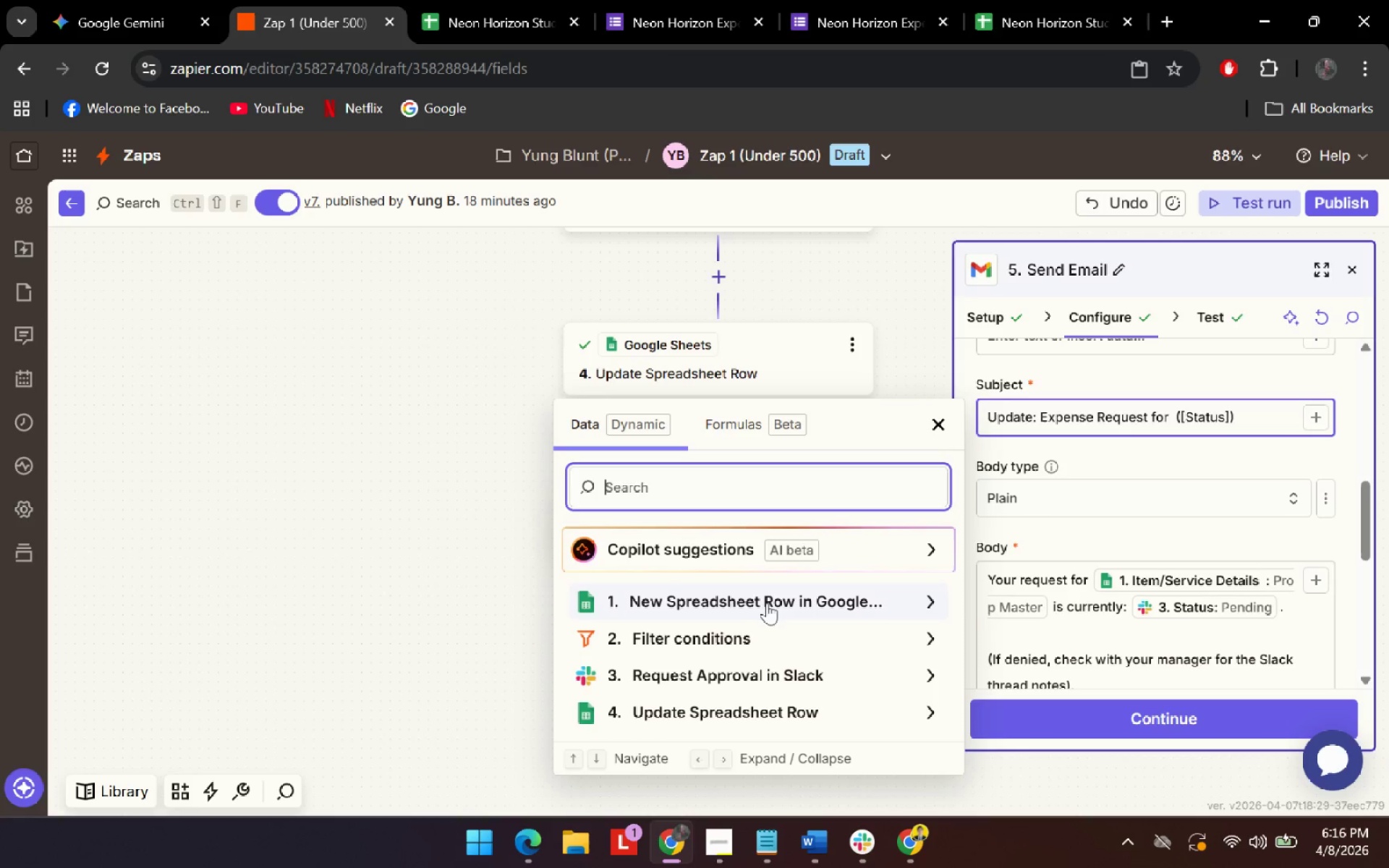 
left_click([763, 603])
 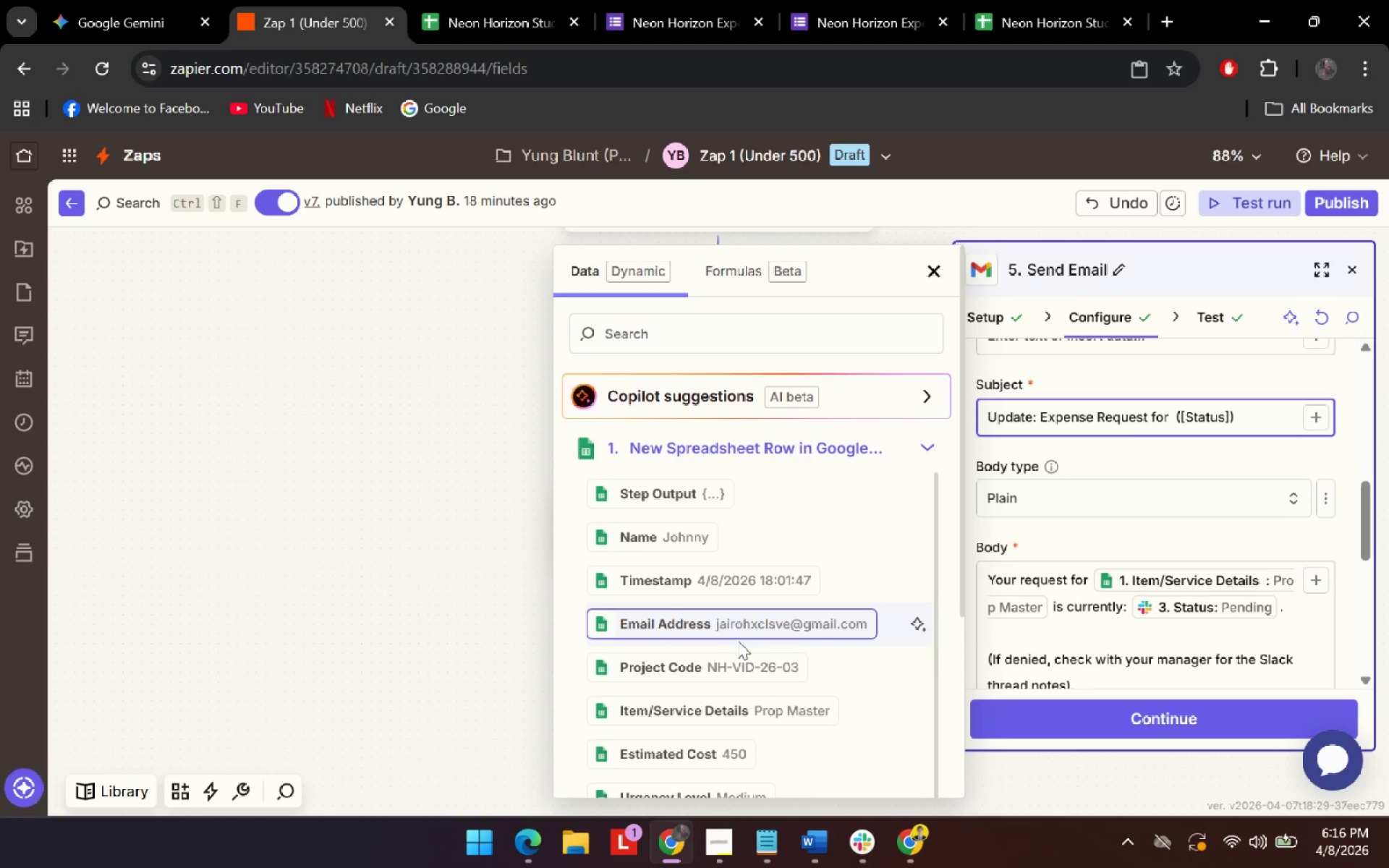 
scroll: coordinate [681, 739], scroll_direction: down, amount: 5.0
 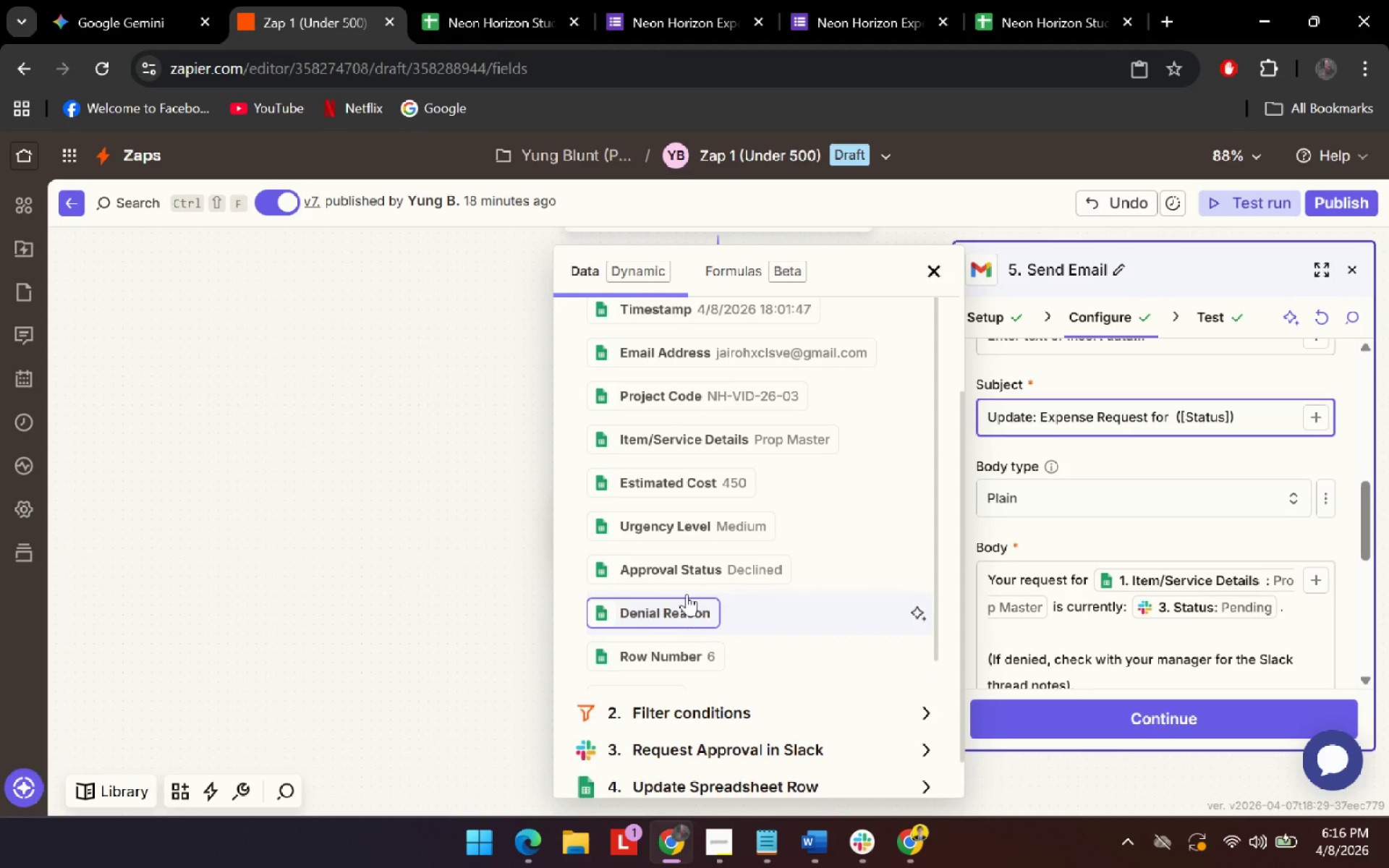 
scroll: coordinate [702, 432], scroll_direction: up, amount: 1.0
 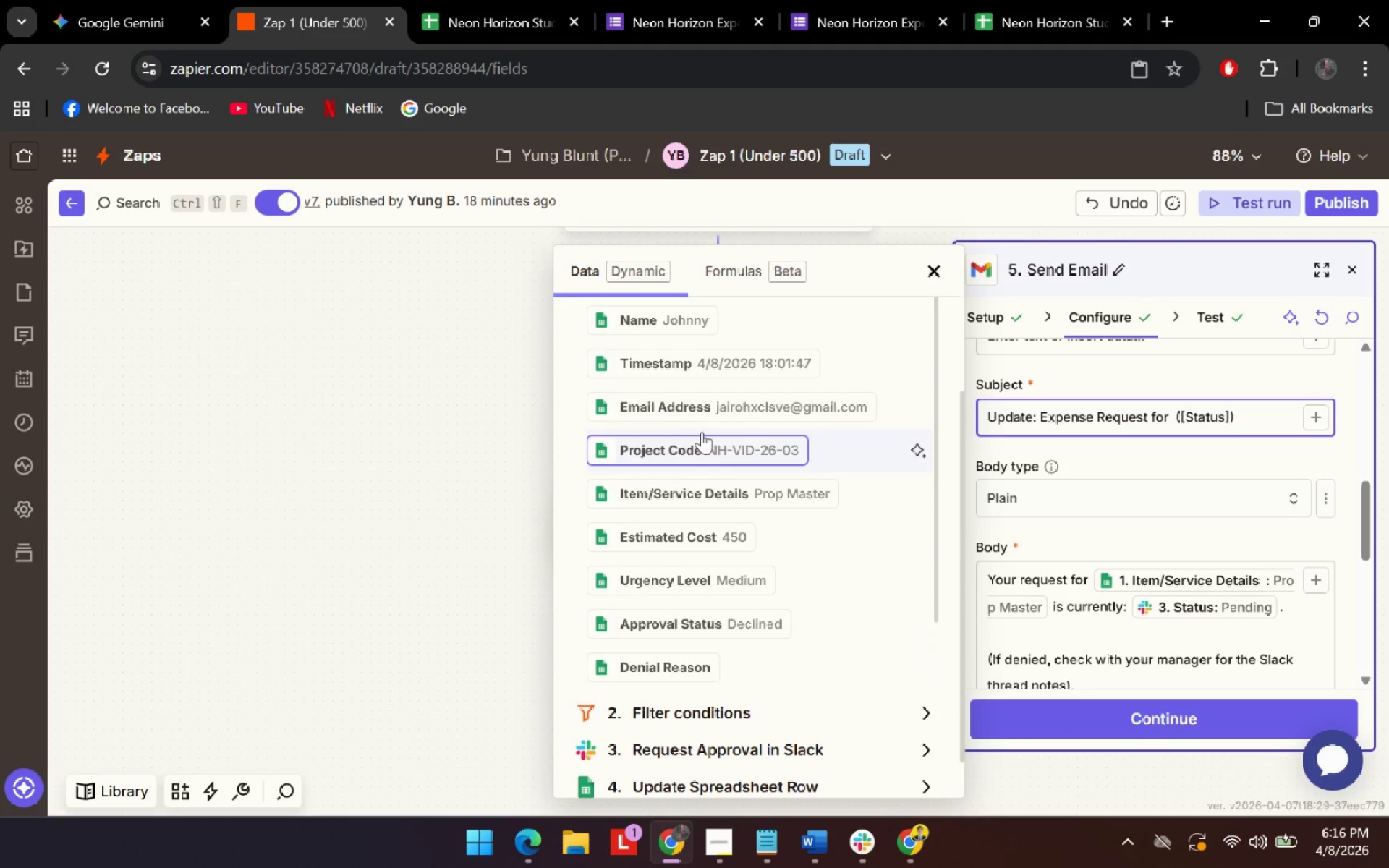 
left_click([713, 675])
 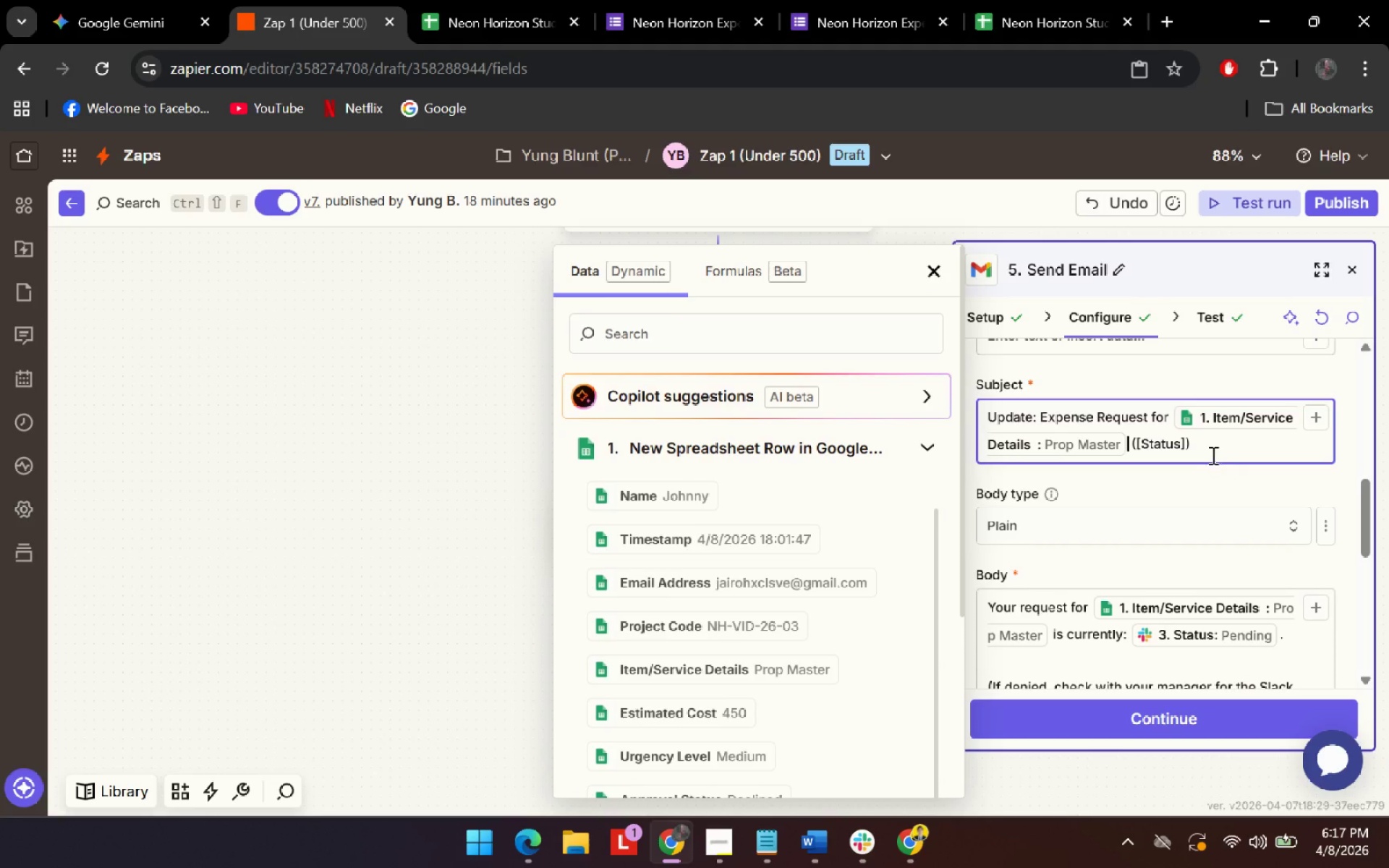 
scroll: coordinate [706, 600], scroll_direction: up, amount: 1.0
 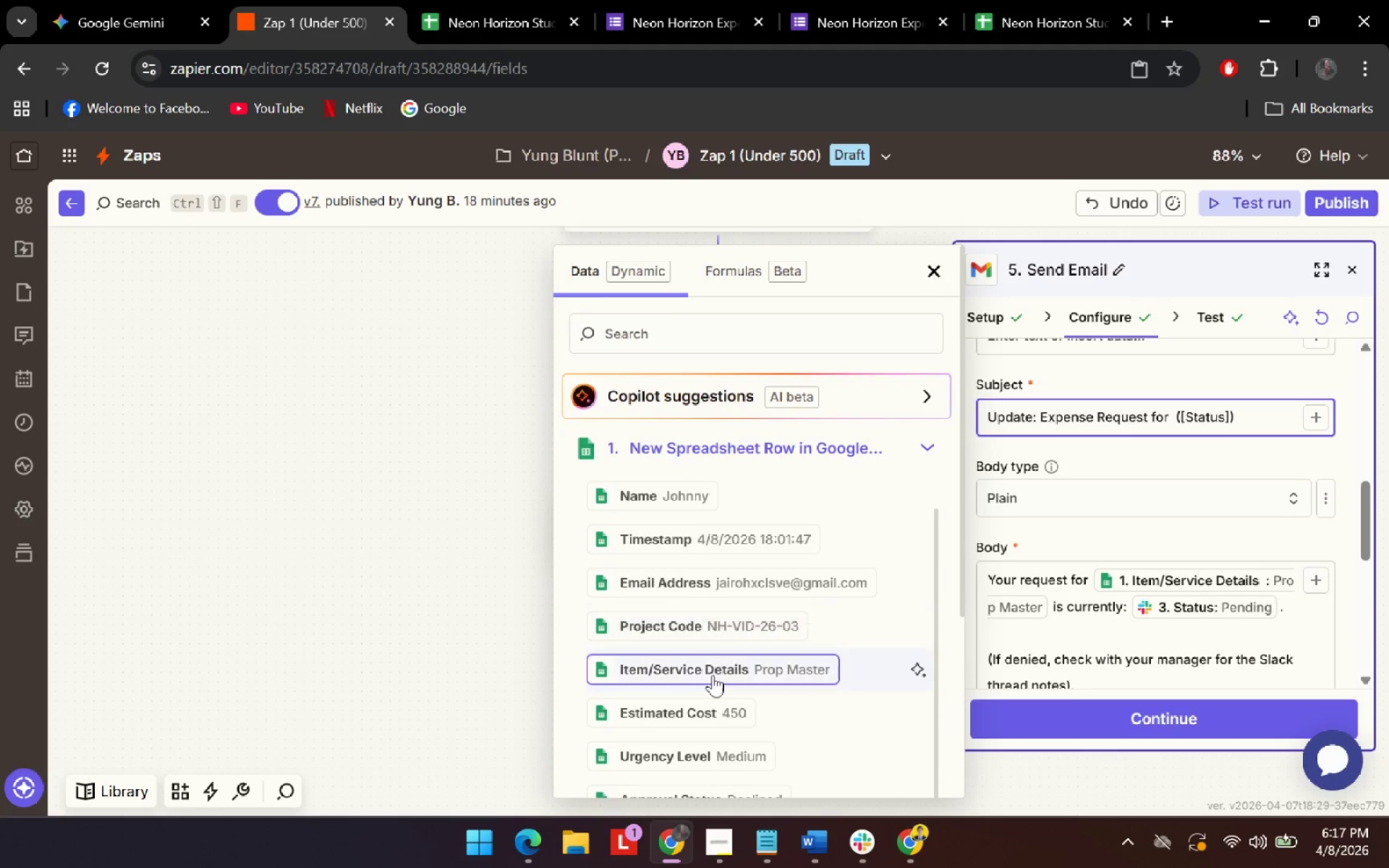 
left_click_drag(start_coordinate=[1218, 444], to_coordinate=[1151, 446])
 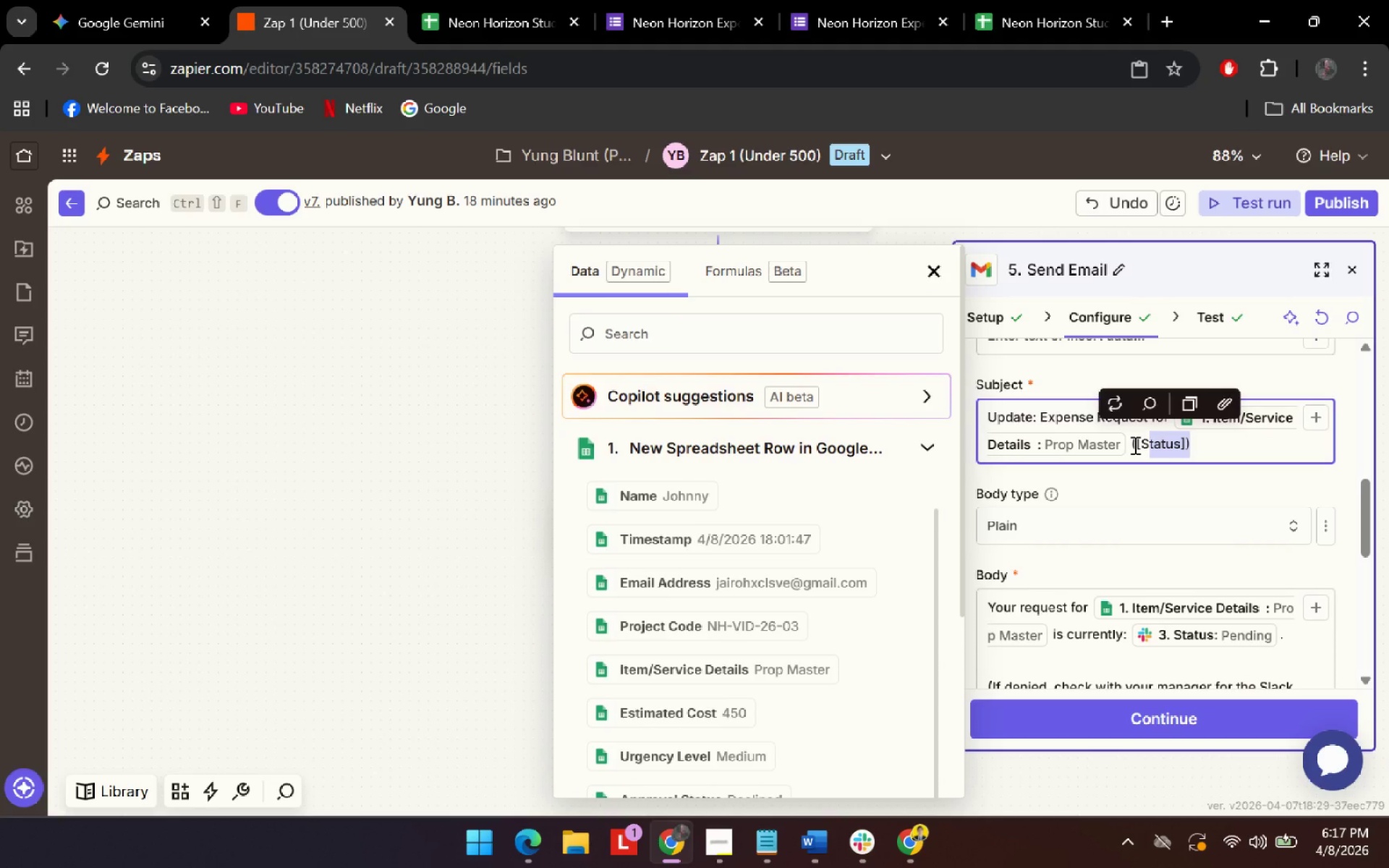 
left_click_drag(start_coordinate=[1134, 445], to_coordinate=[1186, 446])
 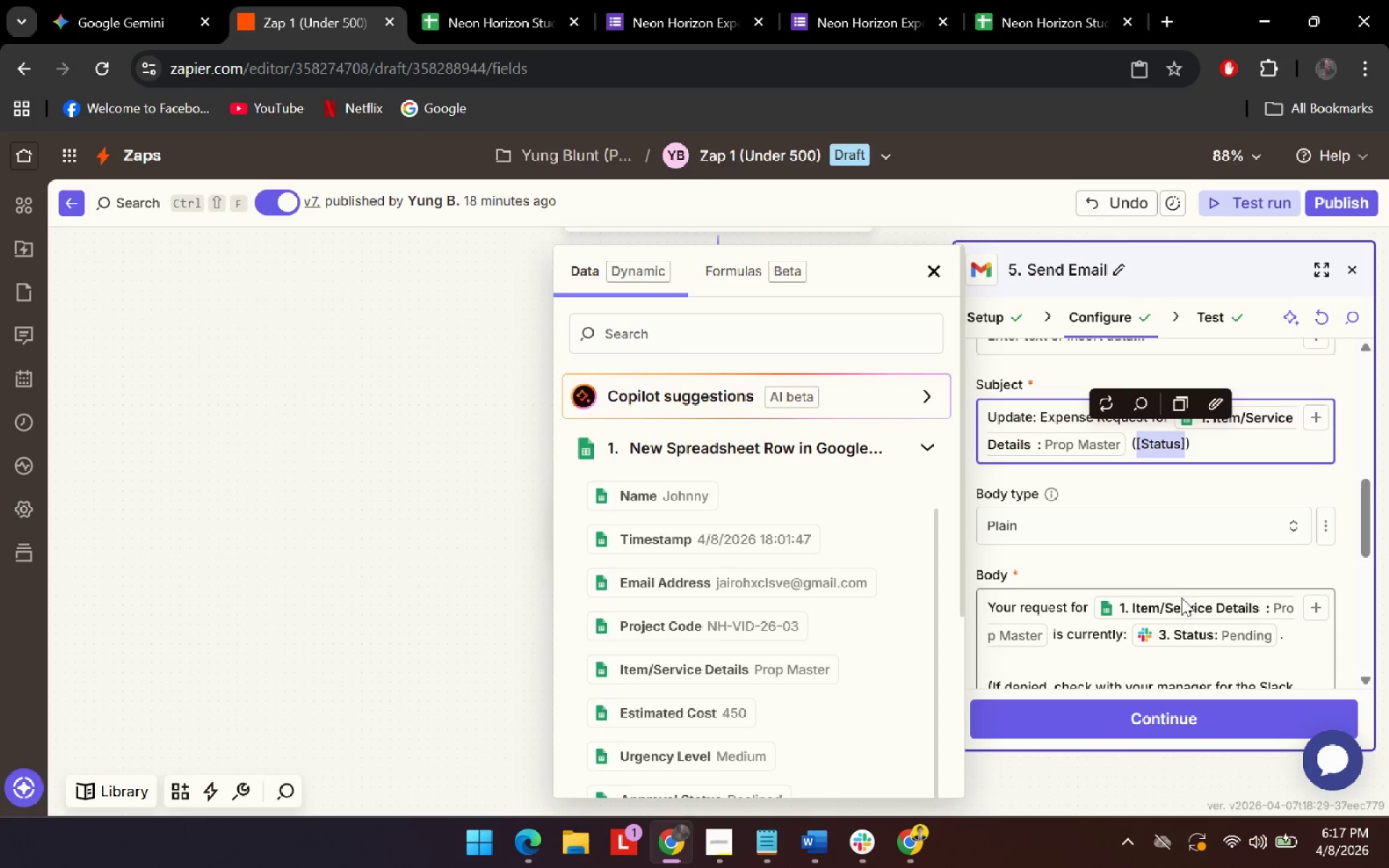 
key(Backspace)
 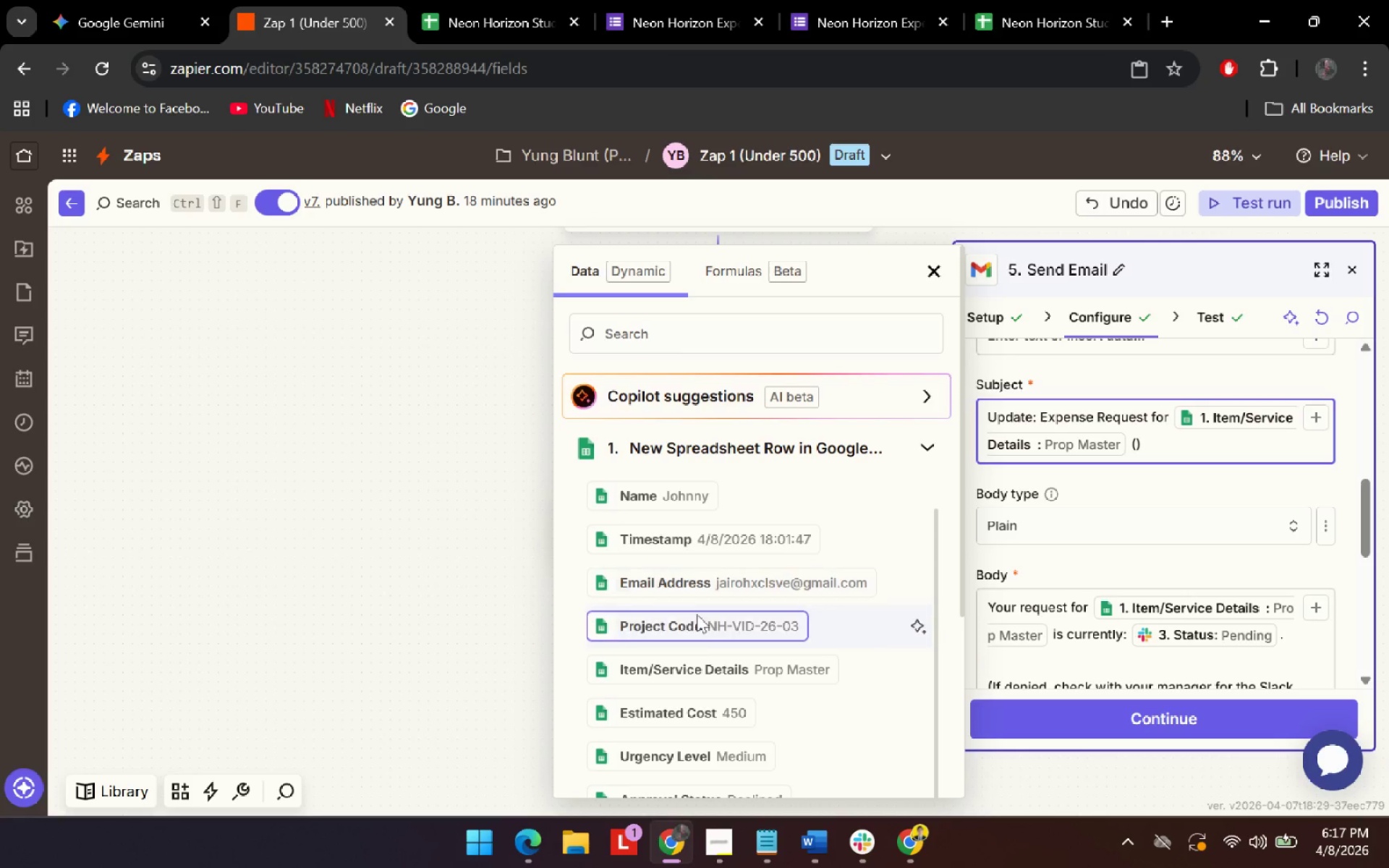 
scroll: coordinate [694, 662], scroll_direction: down, amount: 2.0
 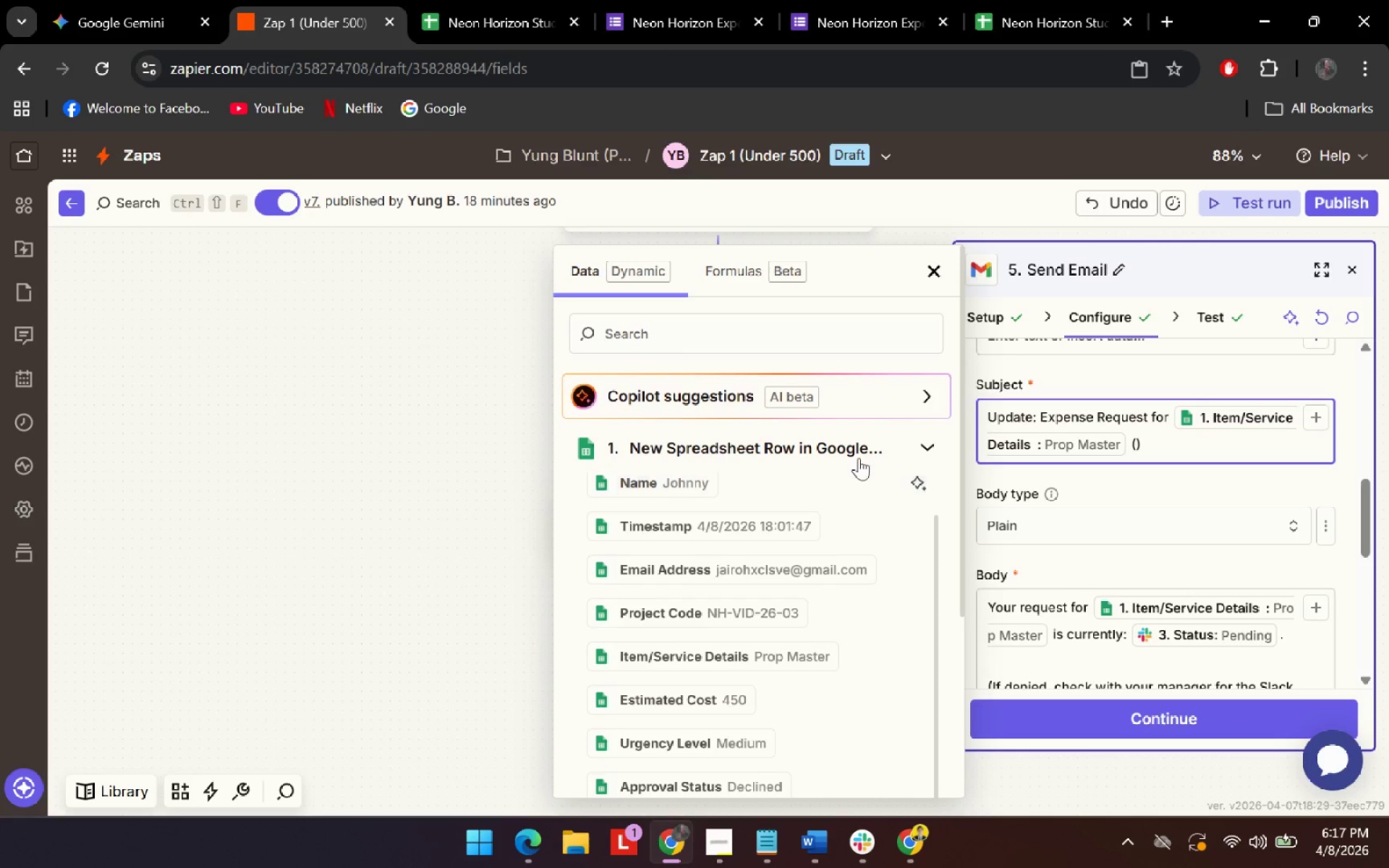 
left_click([930, 446])
 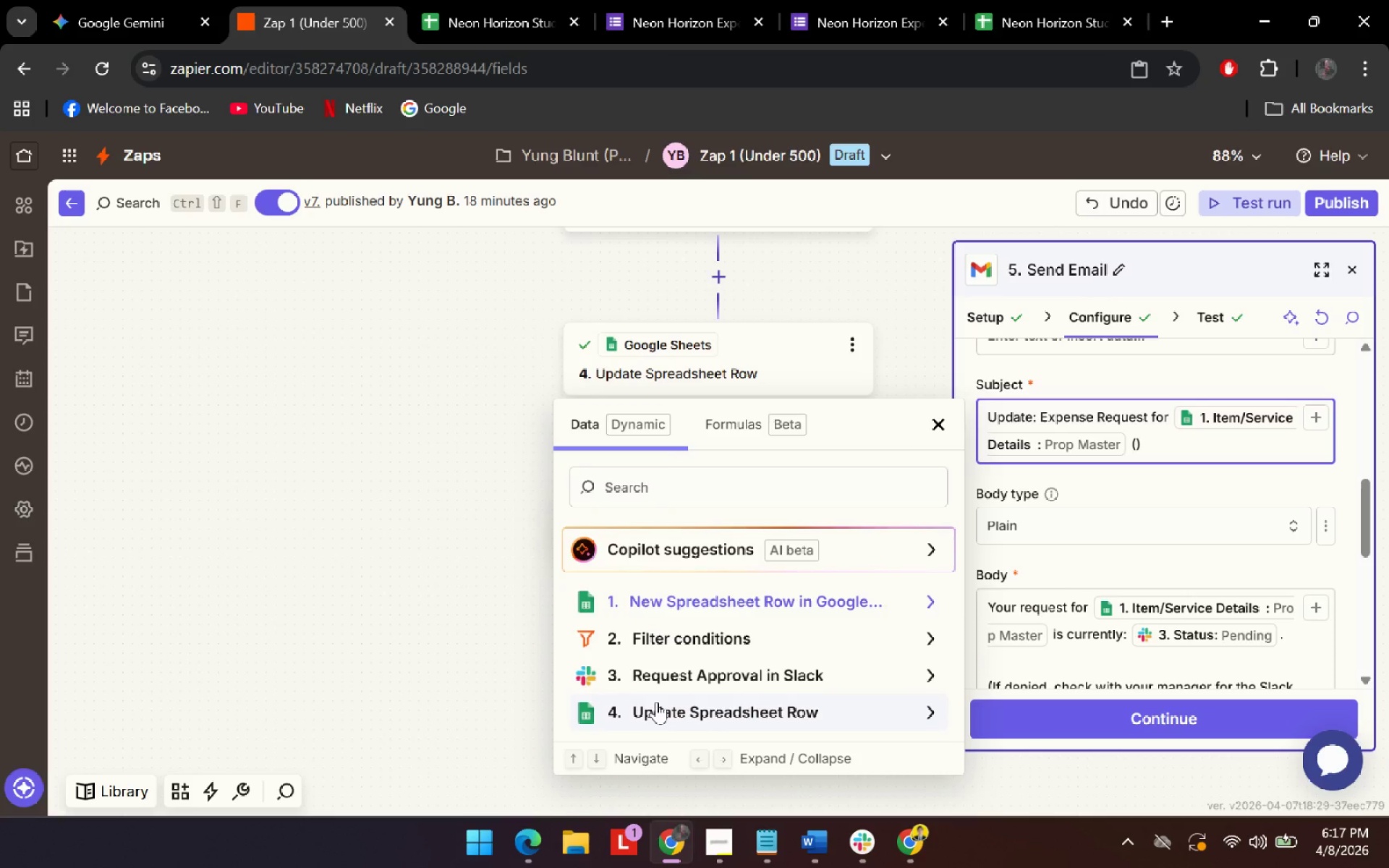 
left_click([691, 679])
 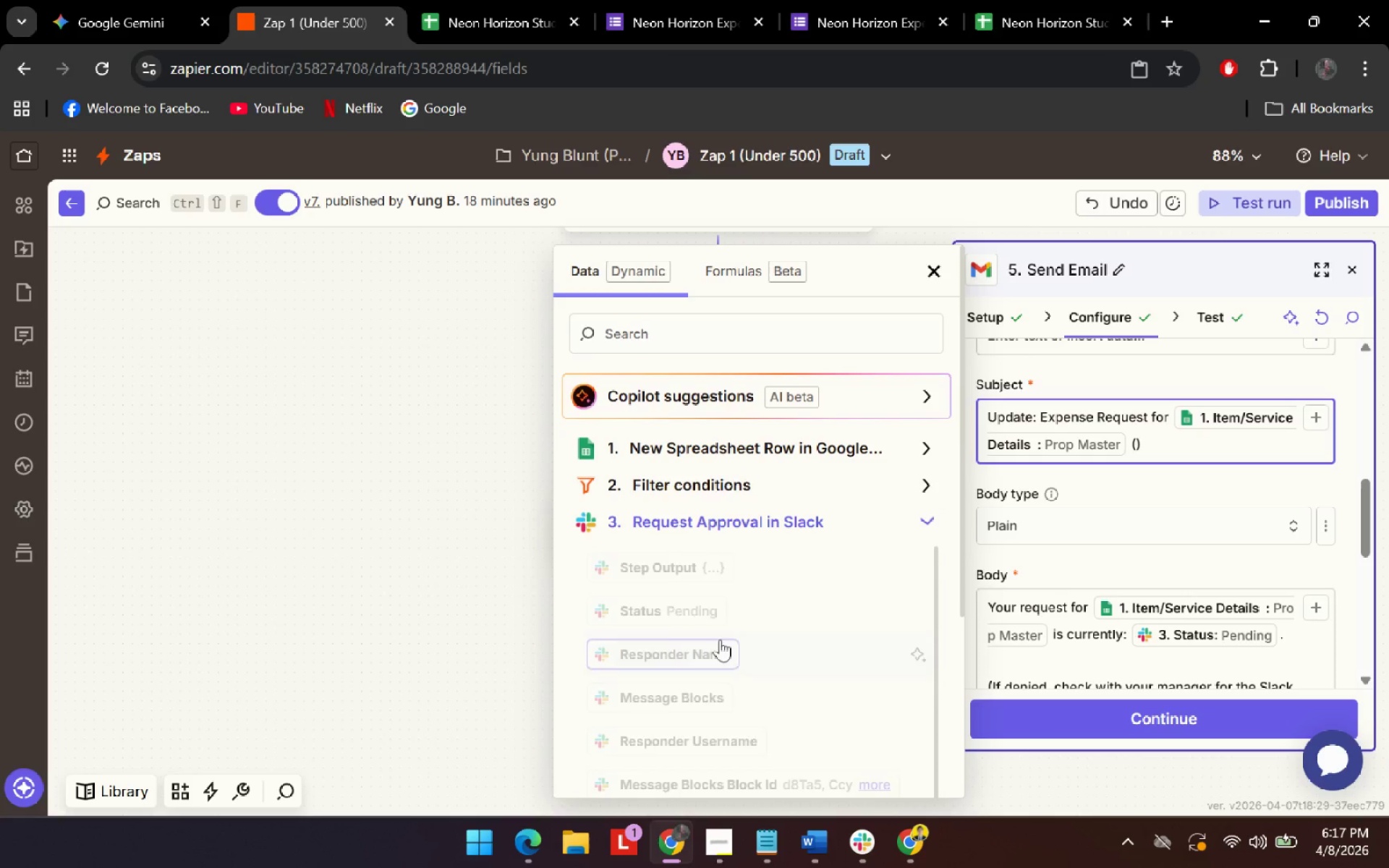 
left_click([714, 615])
 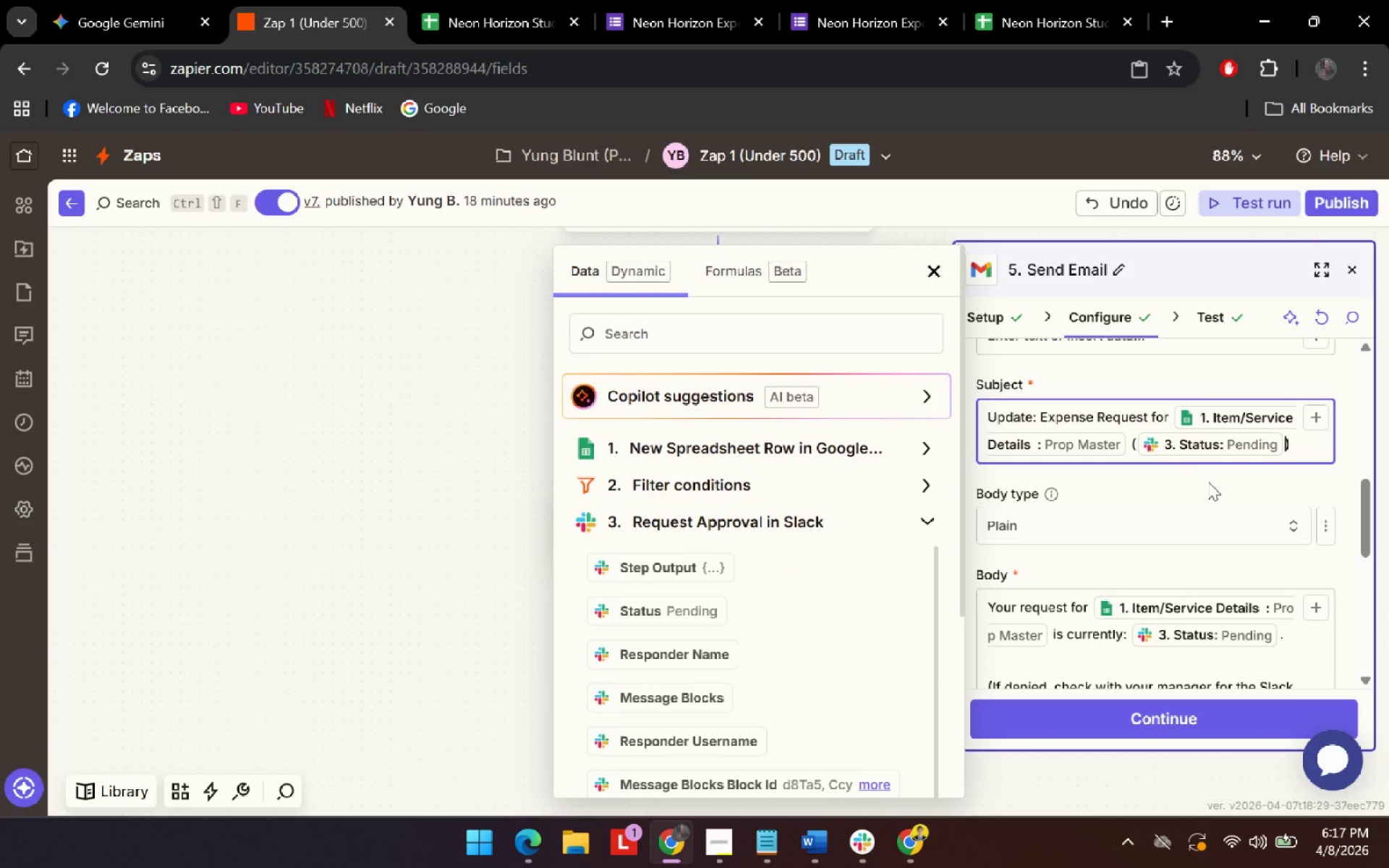 
scroll: coordinate [722, 631], scroll_direction: up, amount: 2.0
 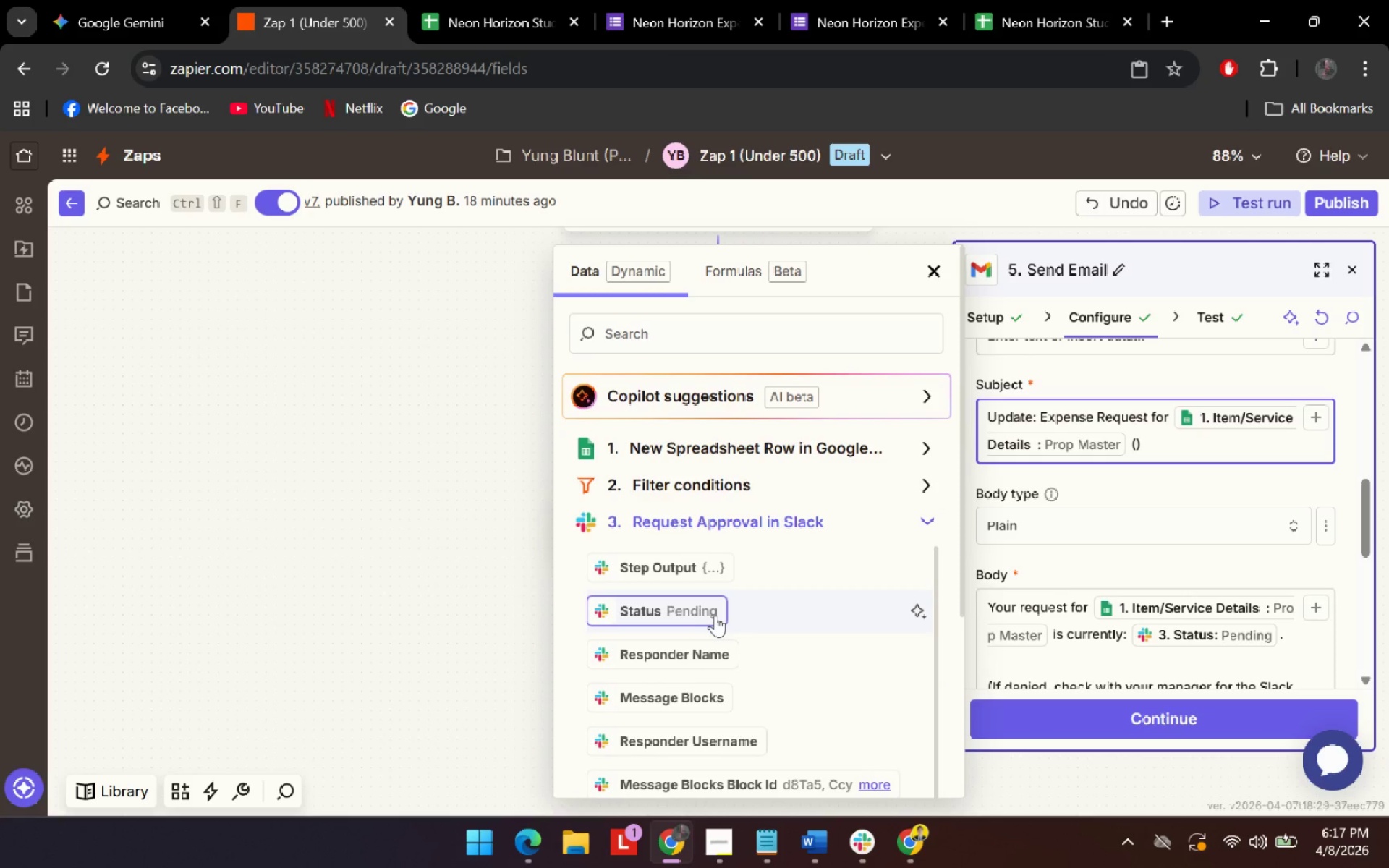 
left_click([1208, 482])
 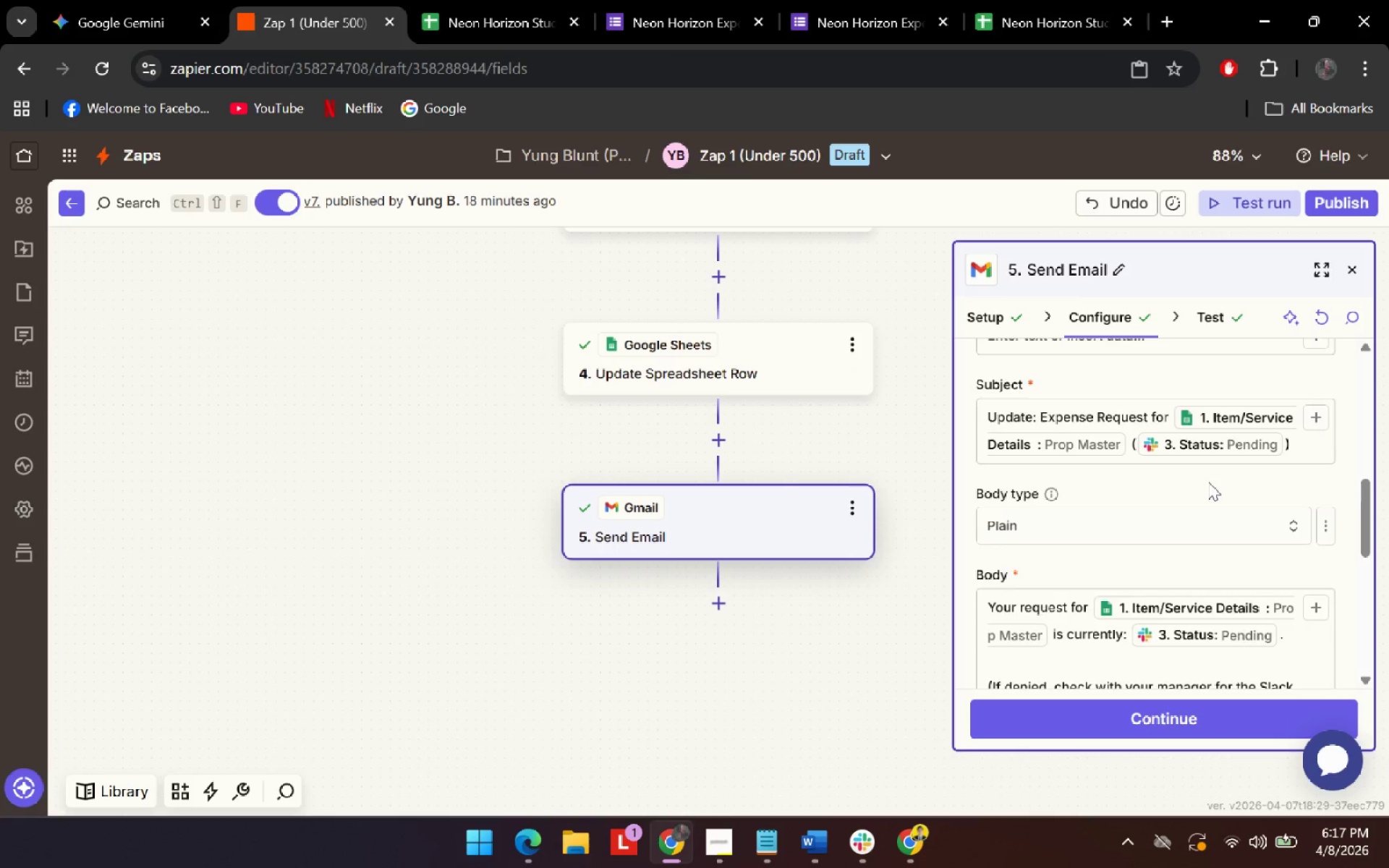 
scroll: coordinate [1208, 482], scroll_direction: down, amount: 1.0
 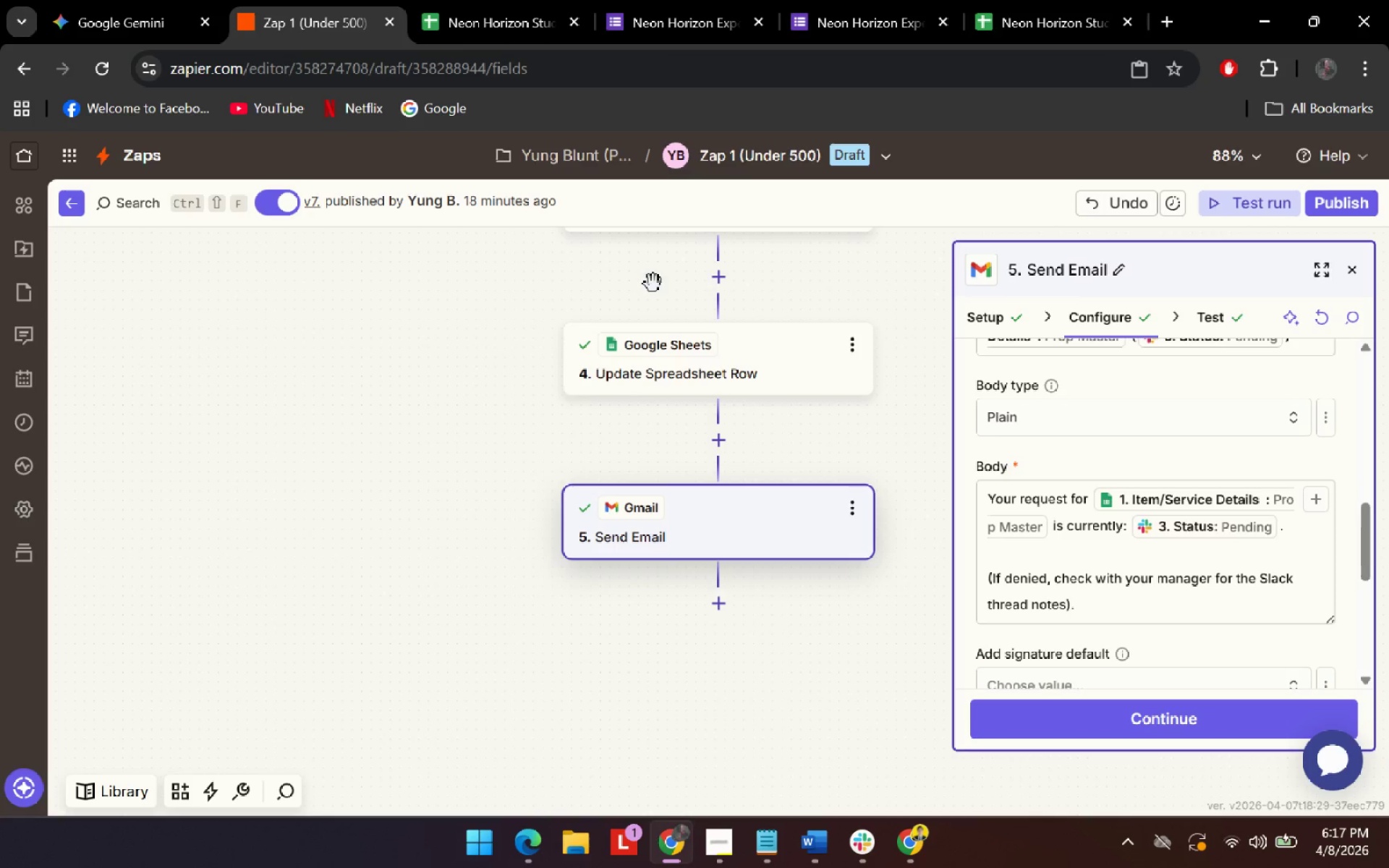 
left_click([140, 2])
 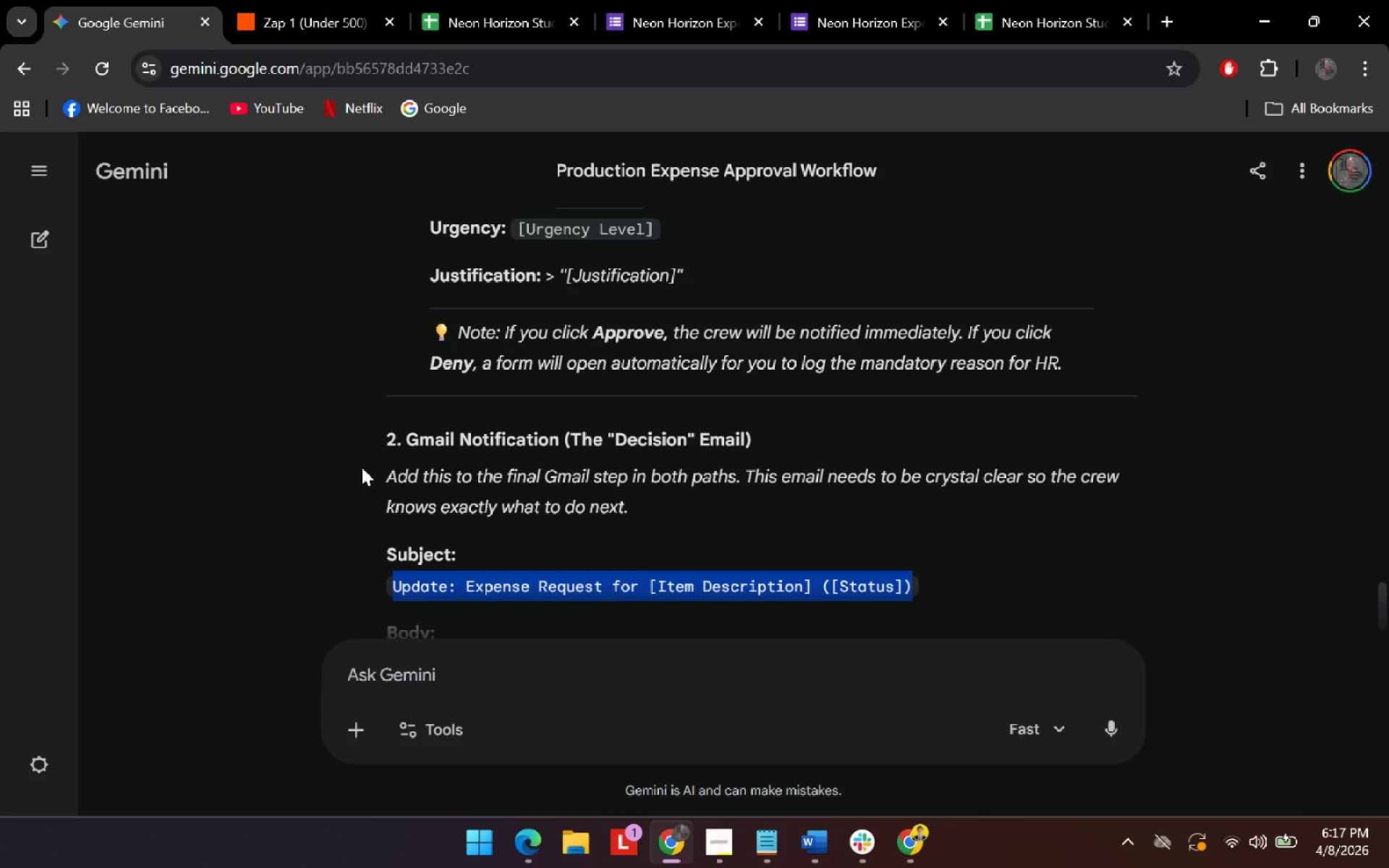 
scroll: coordinate [456, 488], scroll_direction: down, amount: 3.0
 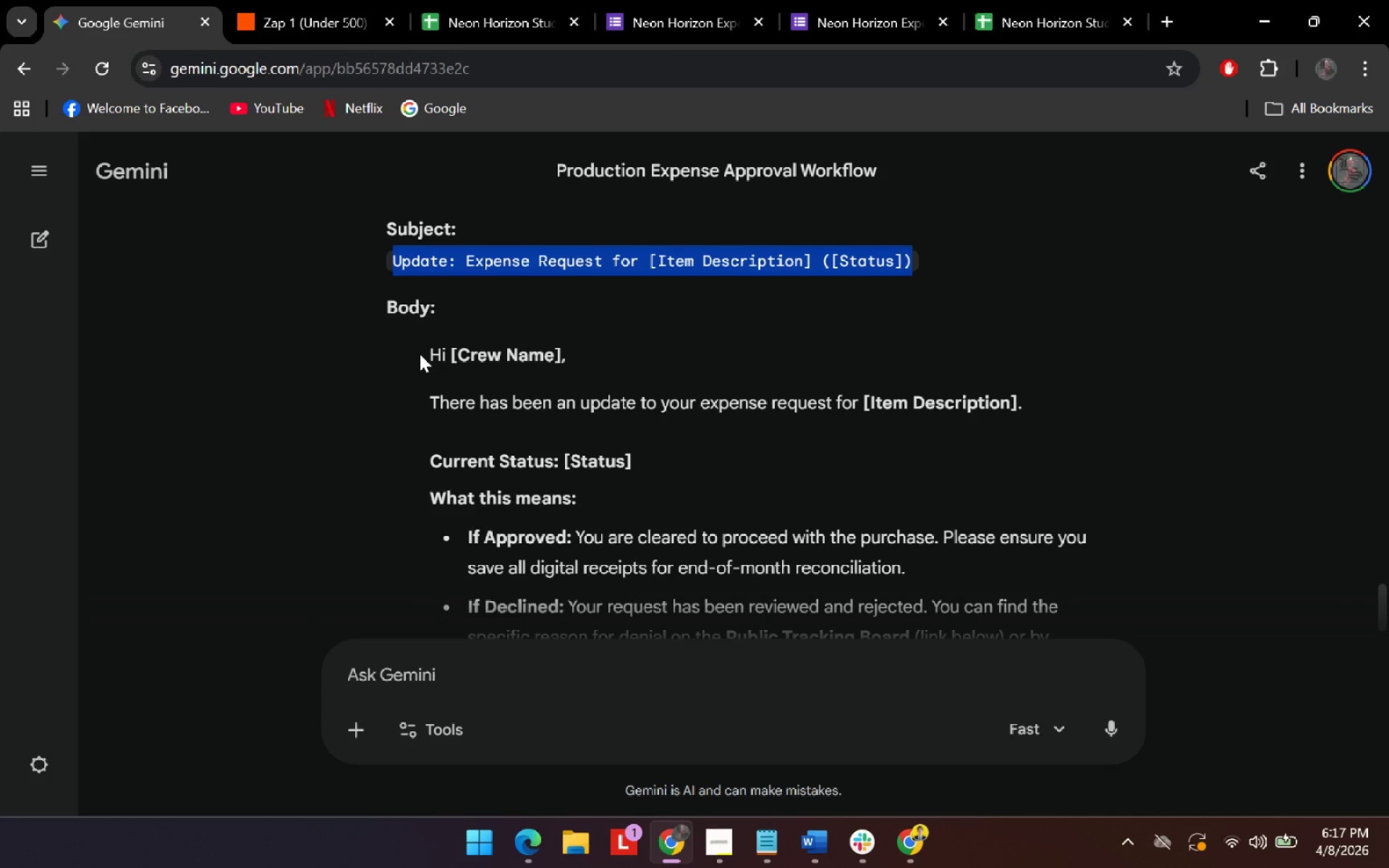 
left_click_drag(start_coordinate=[422, 353], to_coordinate=[729, 565])
 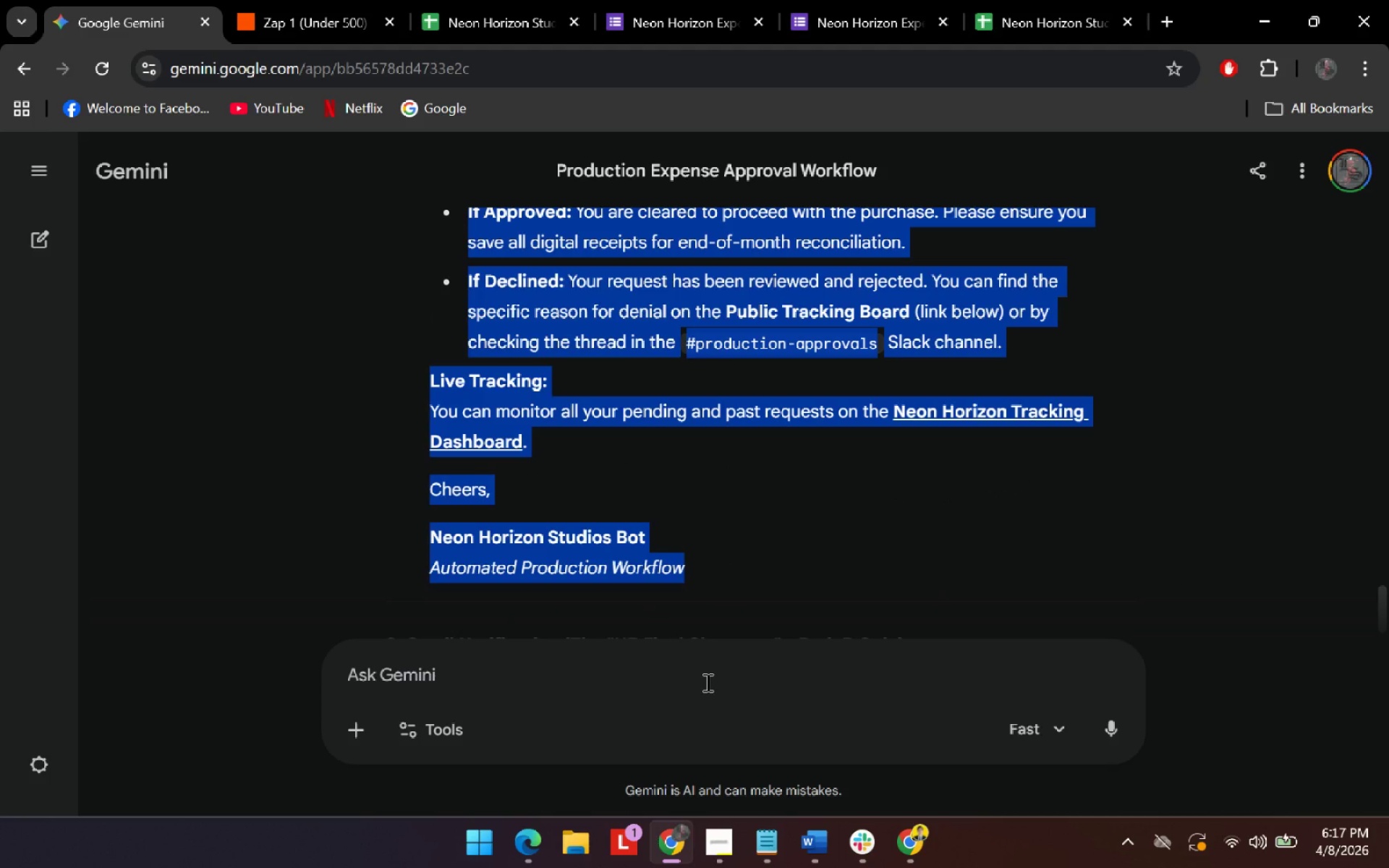 
scroll: coordinate [707, 516], scroll_direction: down, amount: 3.0
 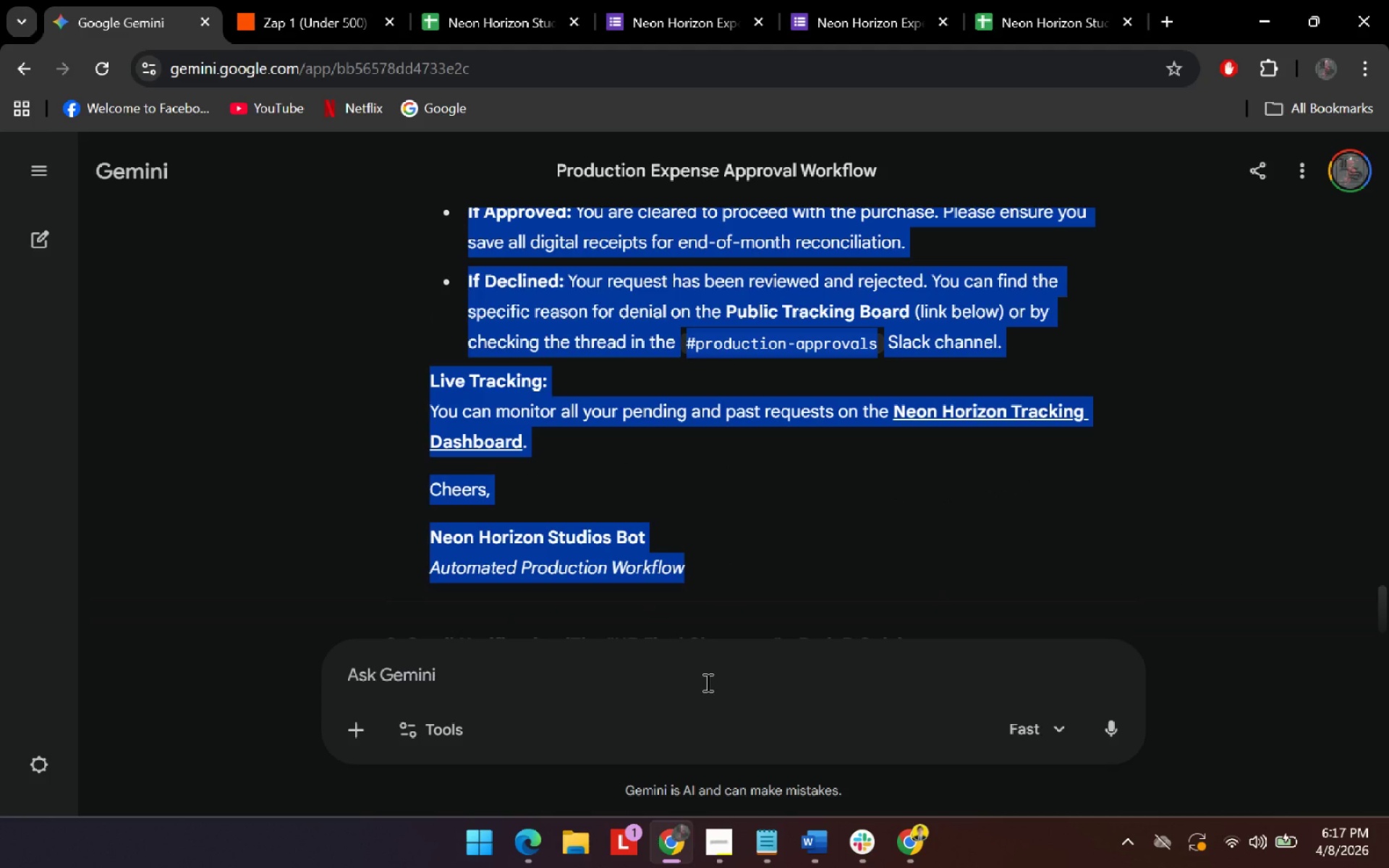 
left_click([706, 682])
 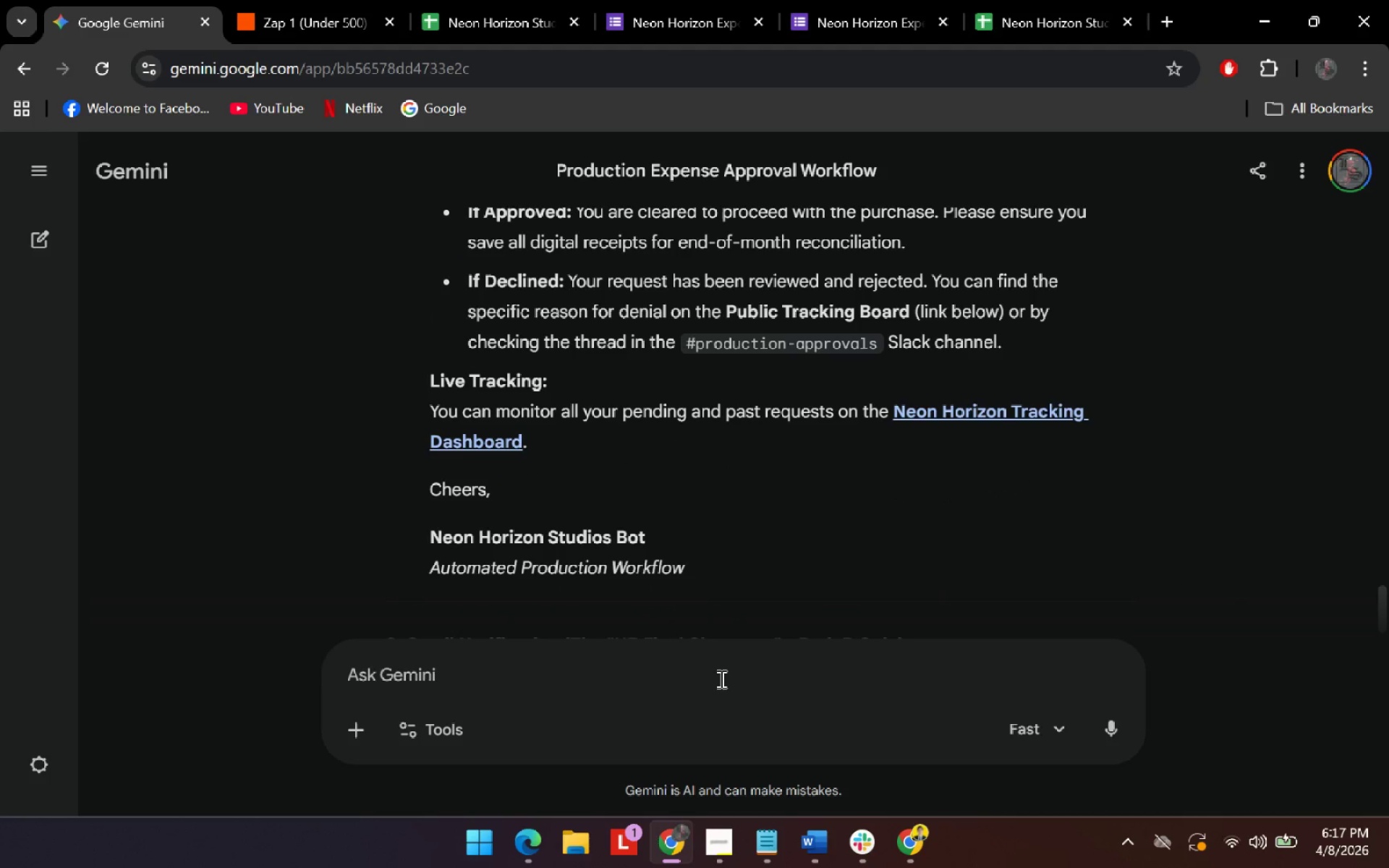 
type(make it into )
 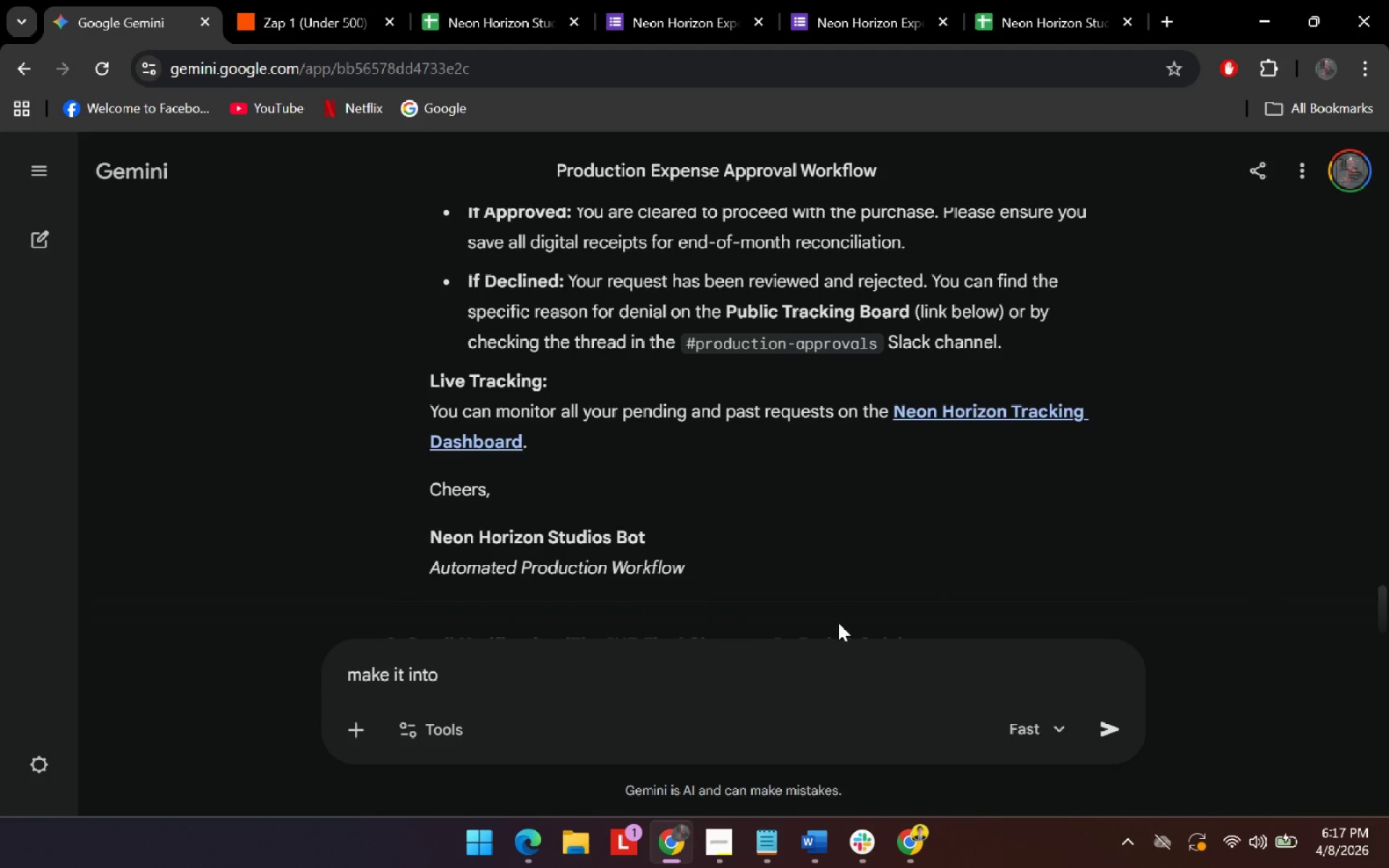 
scroll: coordinate [889, 458], scroll_direction: down, amount: 6.0
 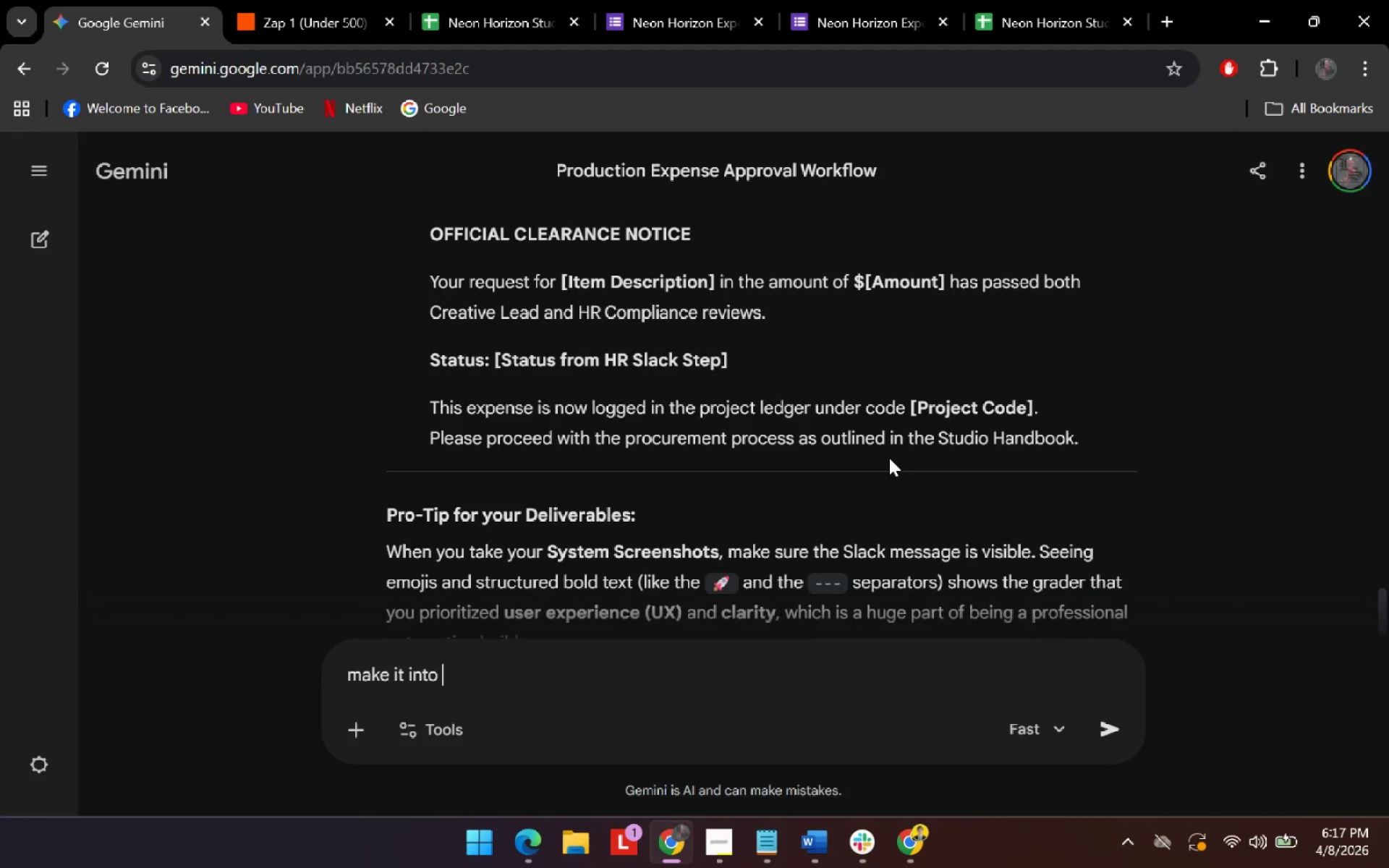 
scroll: coordinate [889, 458], scroll_direction: up, amount: 5.0
 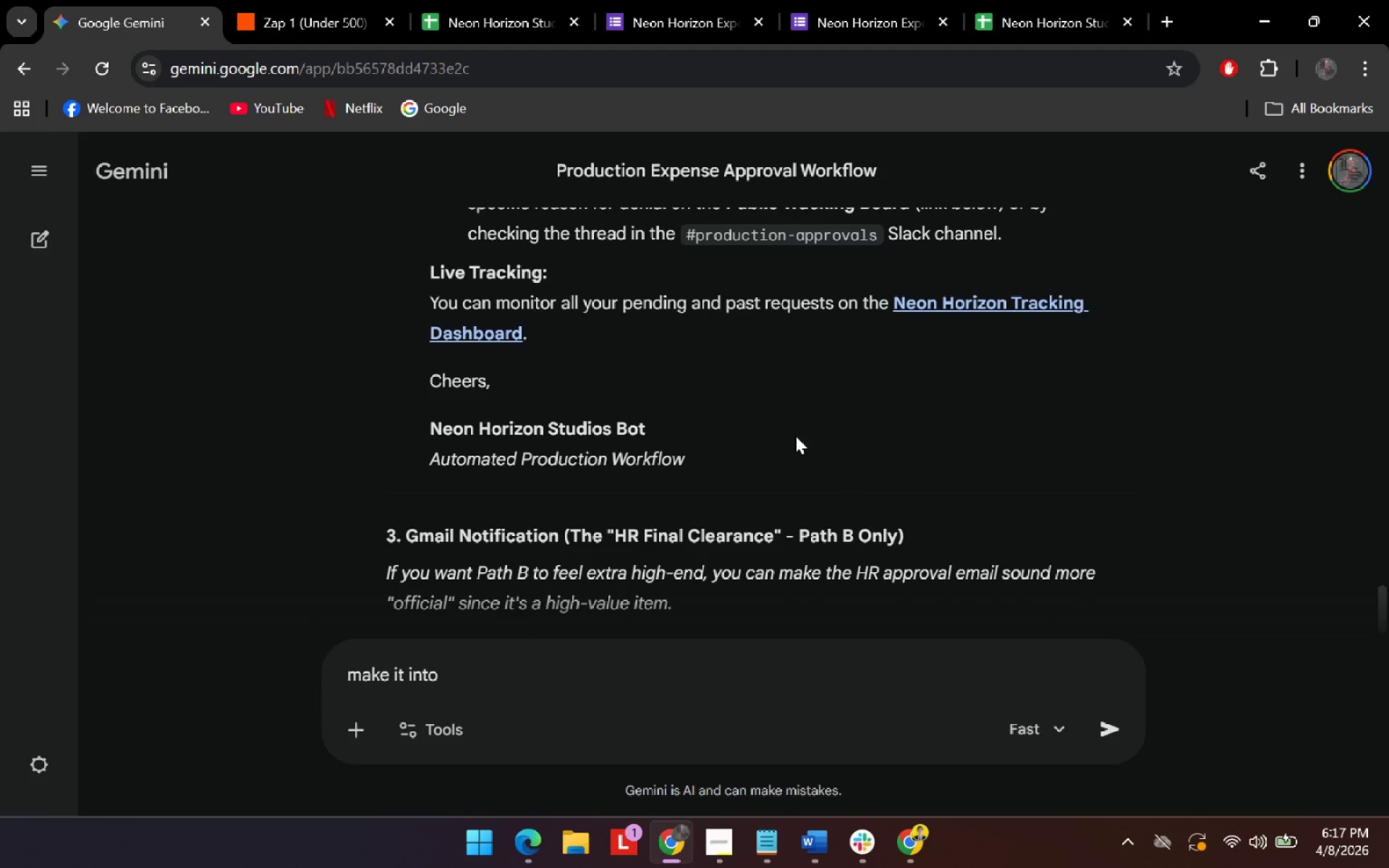 
left_click([776, 432])
 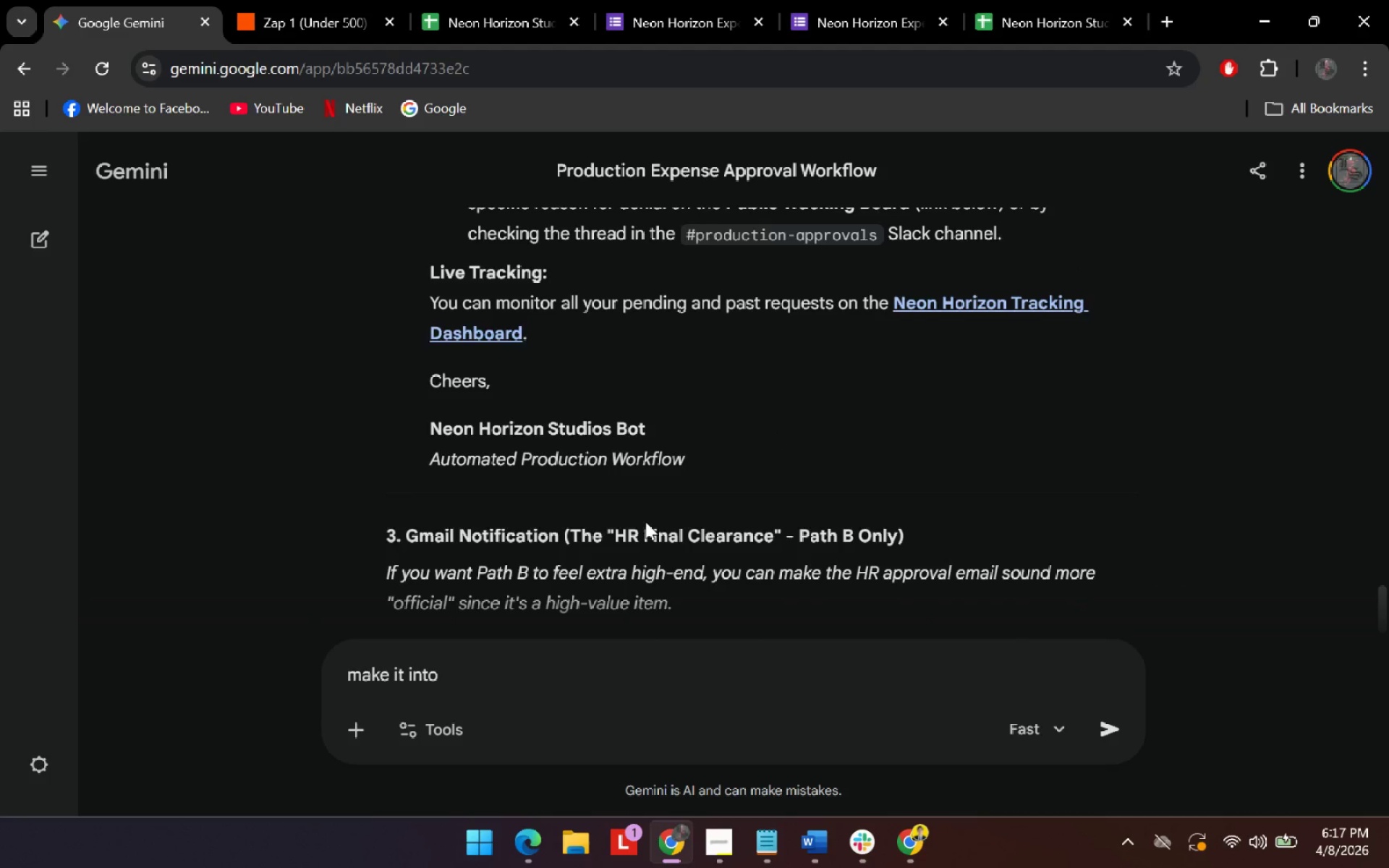 
scroll: coordinate [446, 431], scroll_direction: up, amount: 4.0
 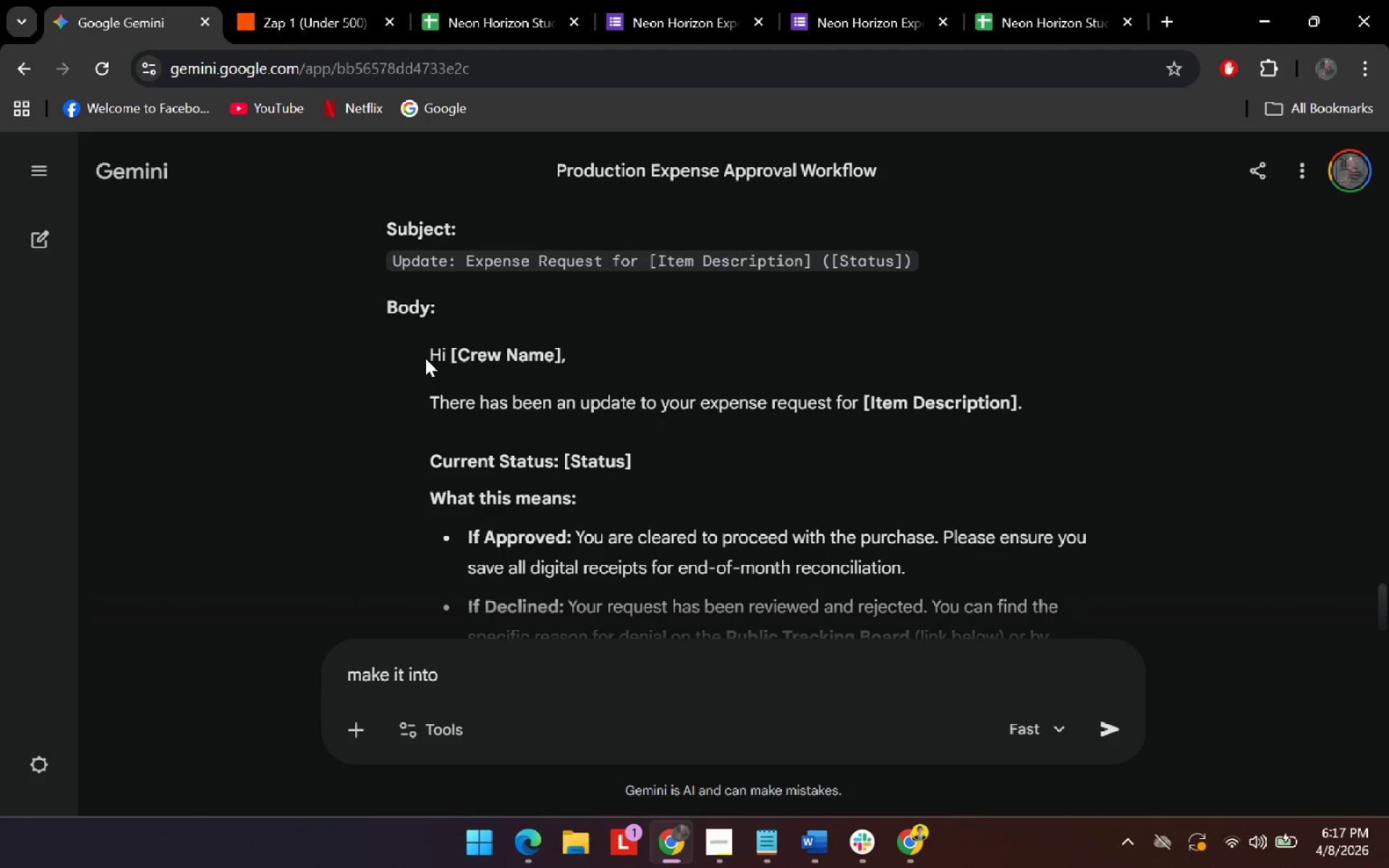 
left_click_drag(start_coordinate=[425, 357], to_coordinate=[694, 571])
 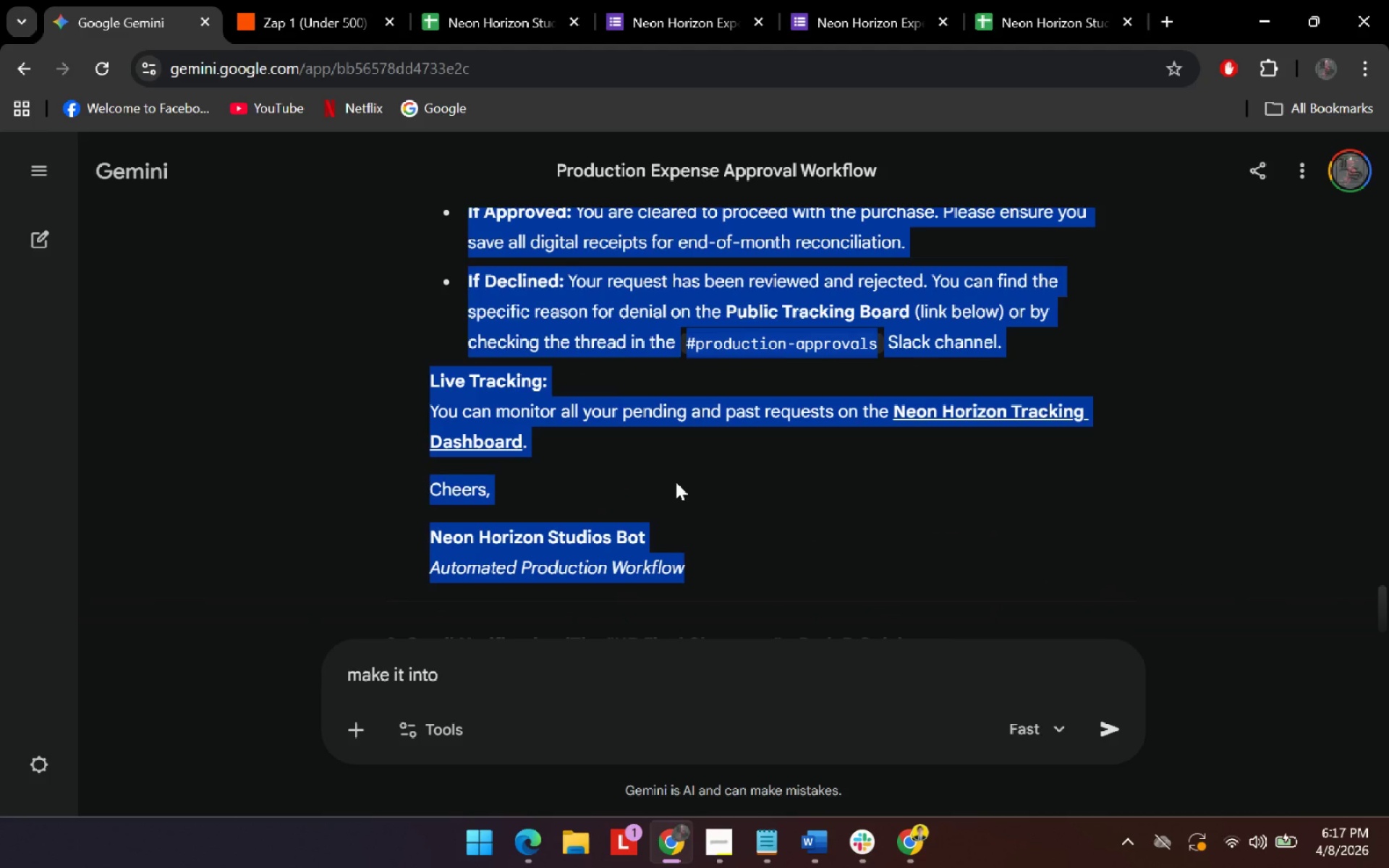 
scroll: coordinate [667, 567], scroll_direction: down, amount: 3.0
 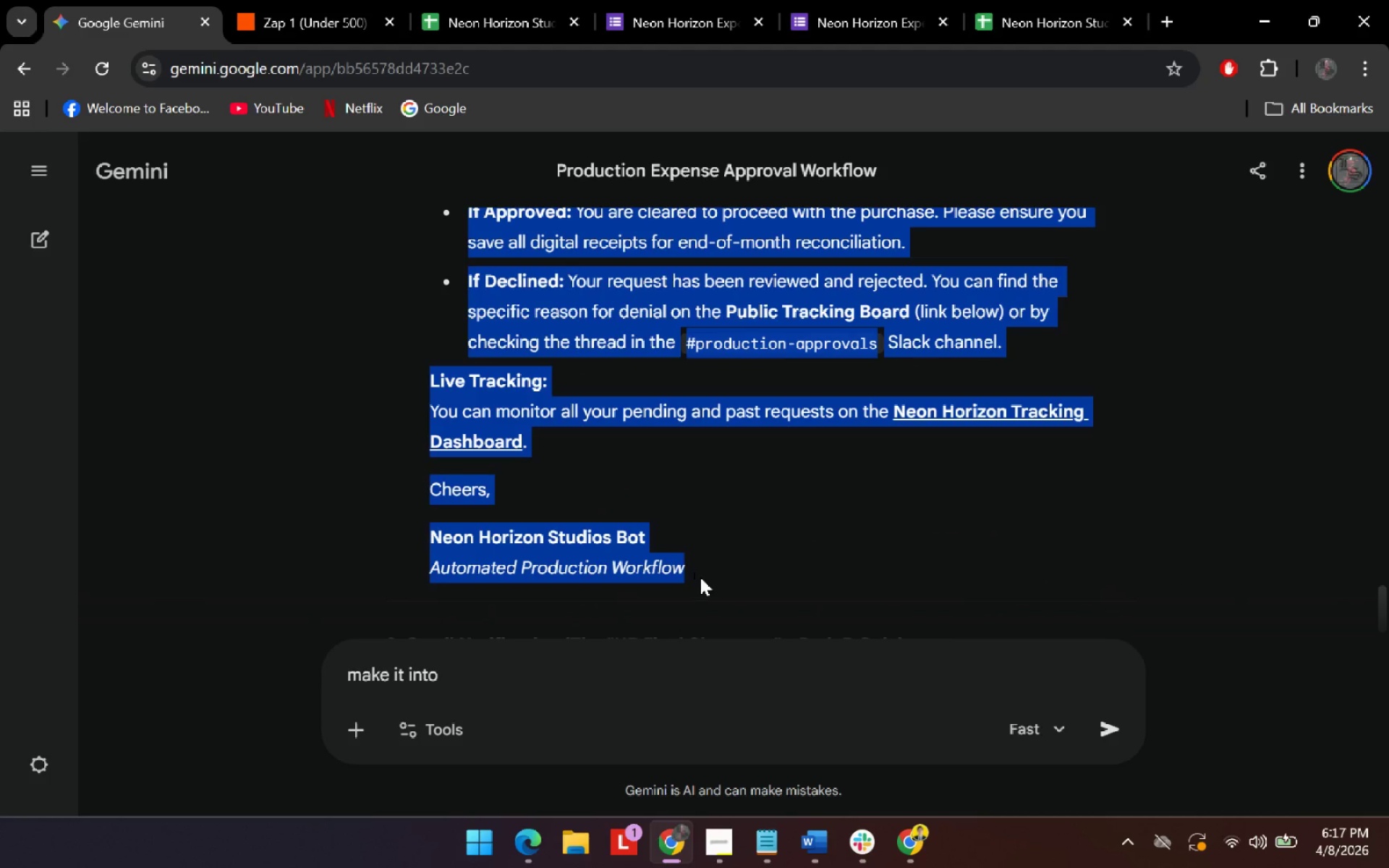 
key(Control+C)
 